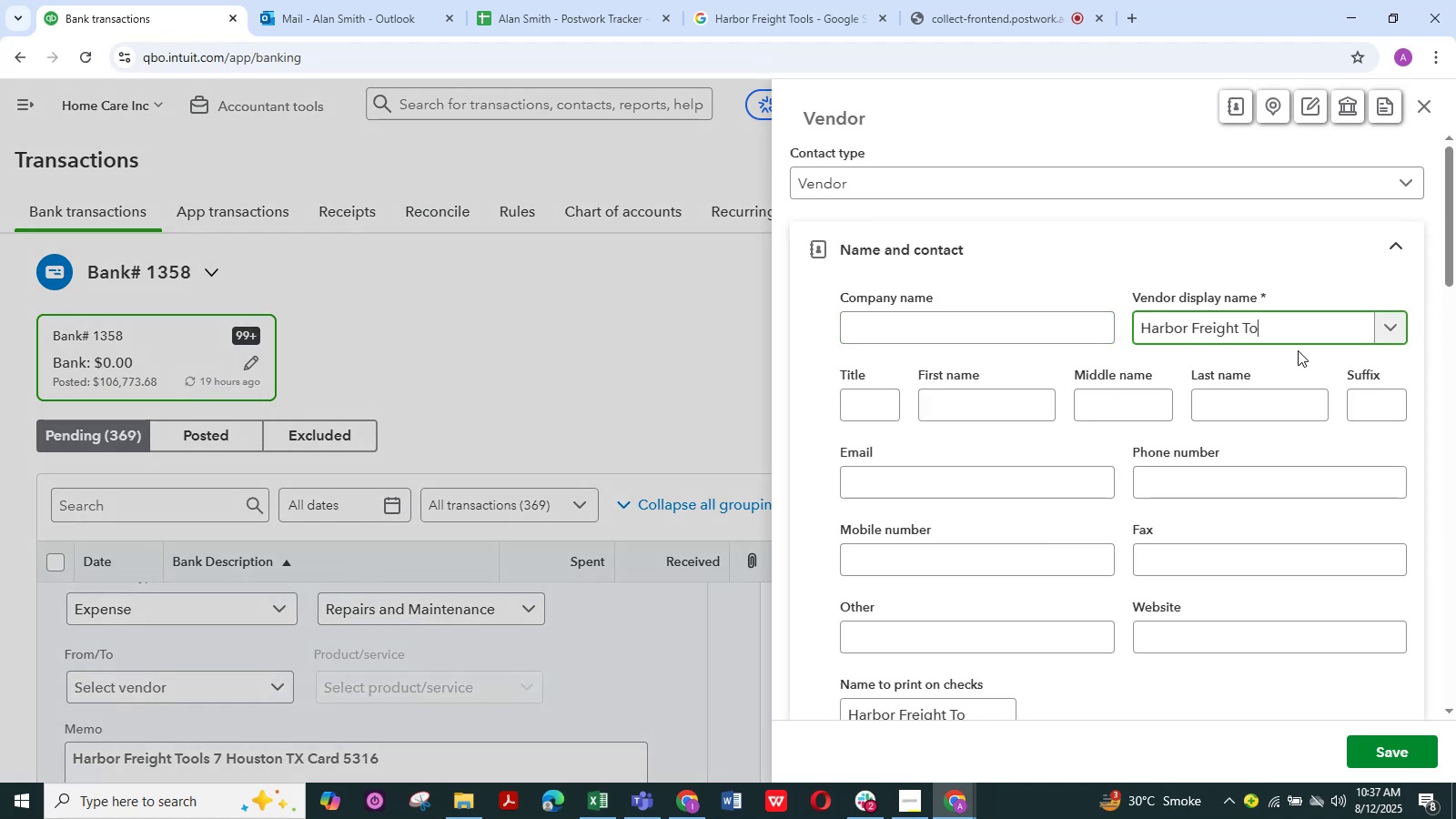 
key(Backspace)
 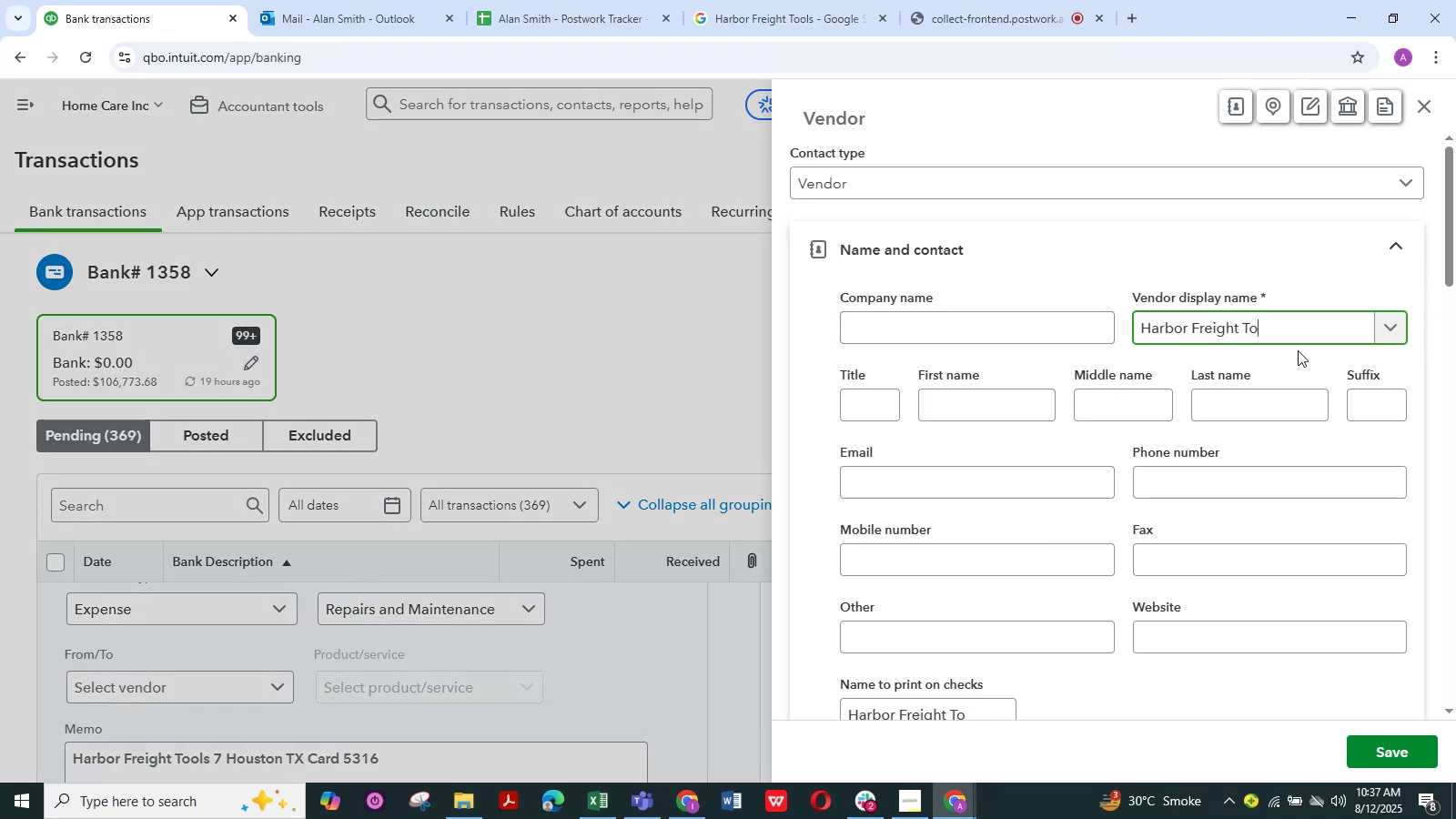 
key(Backspace)
 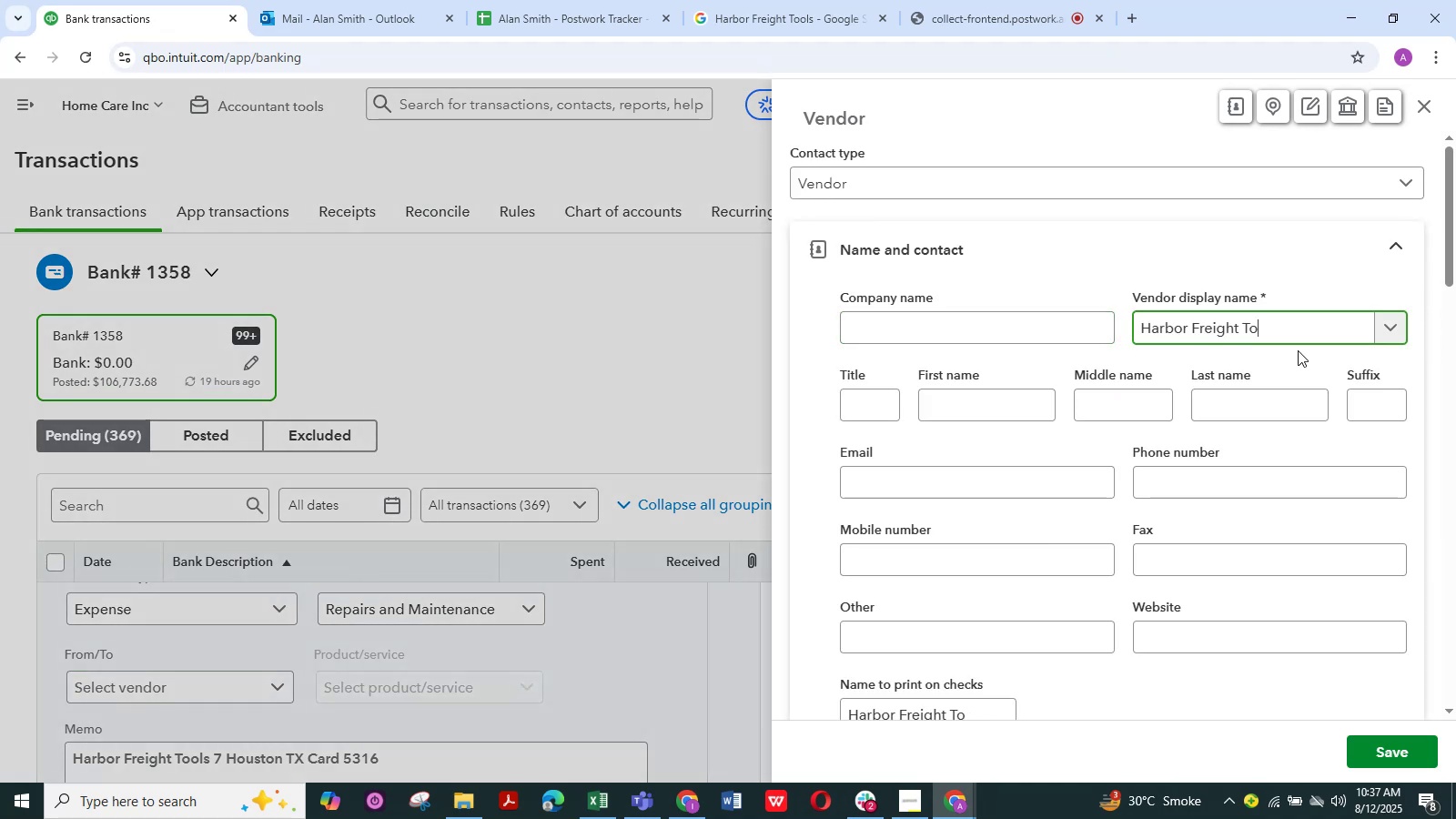 
key(Backspace)
 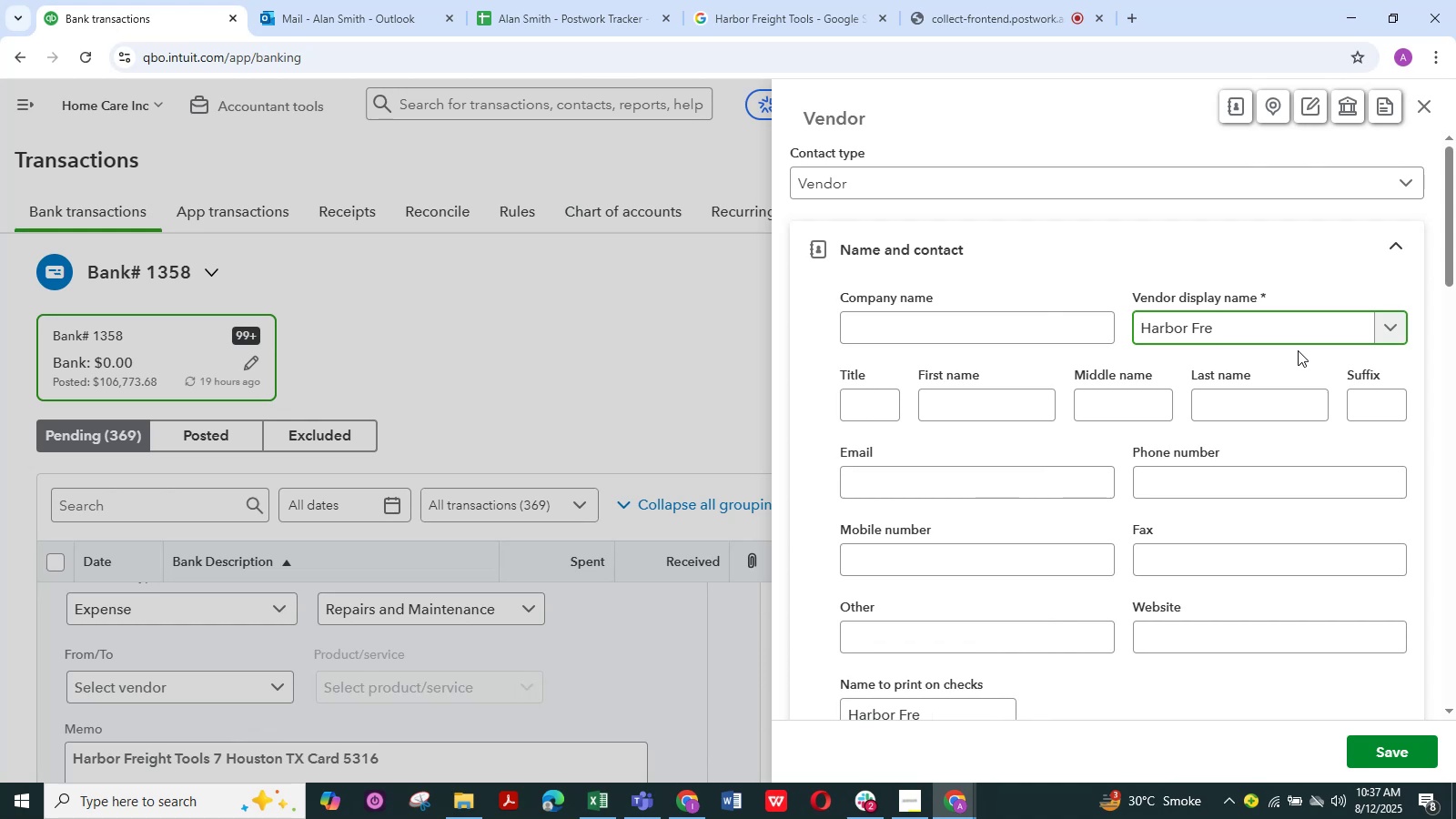 
key(Backspace)
 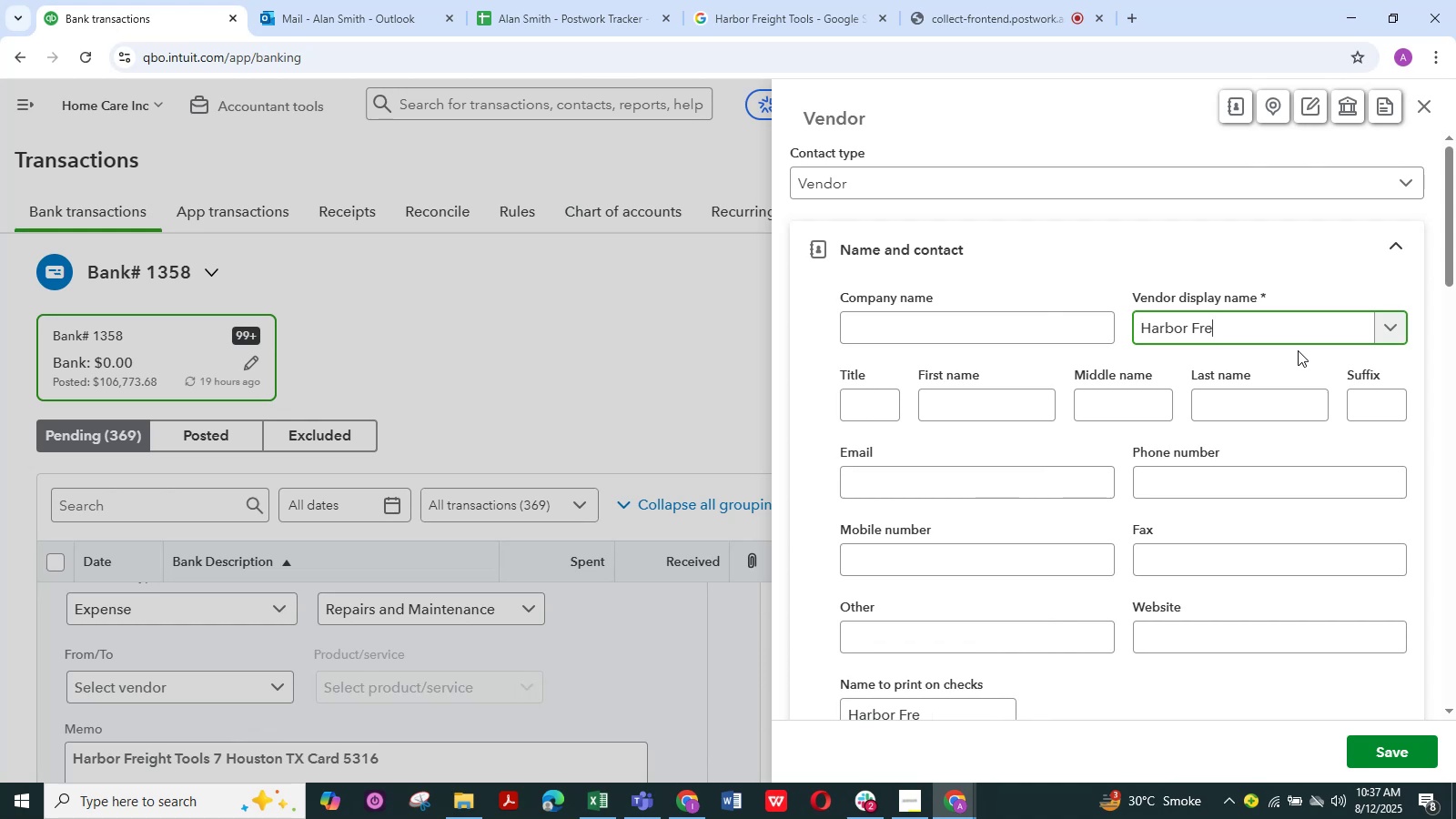 
key(Backspace)
 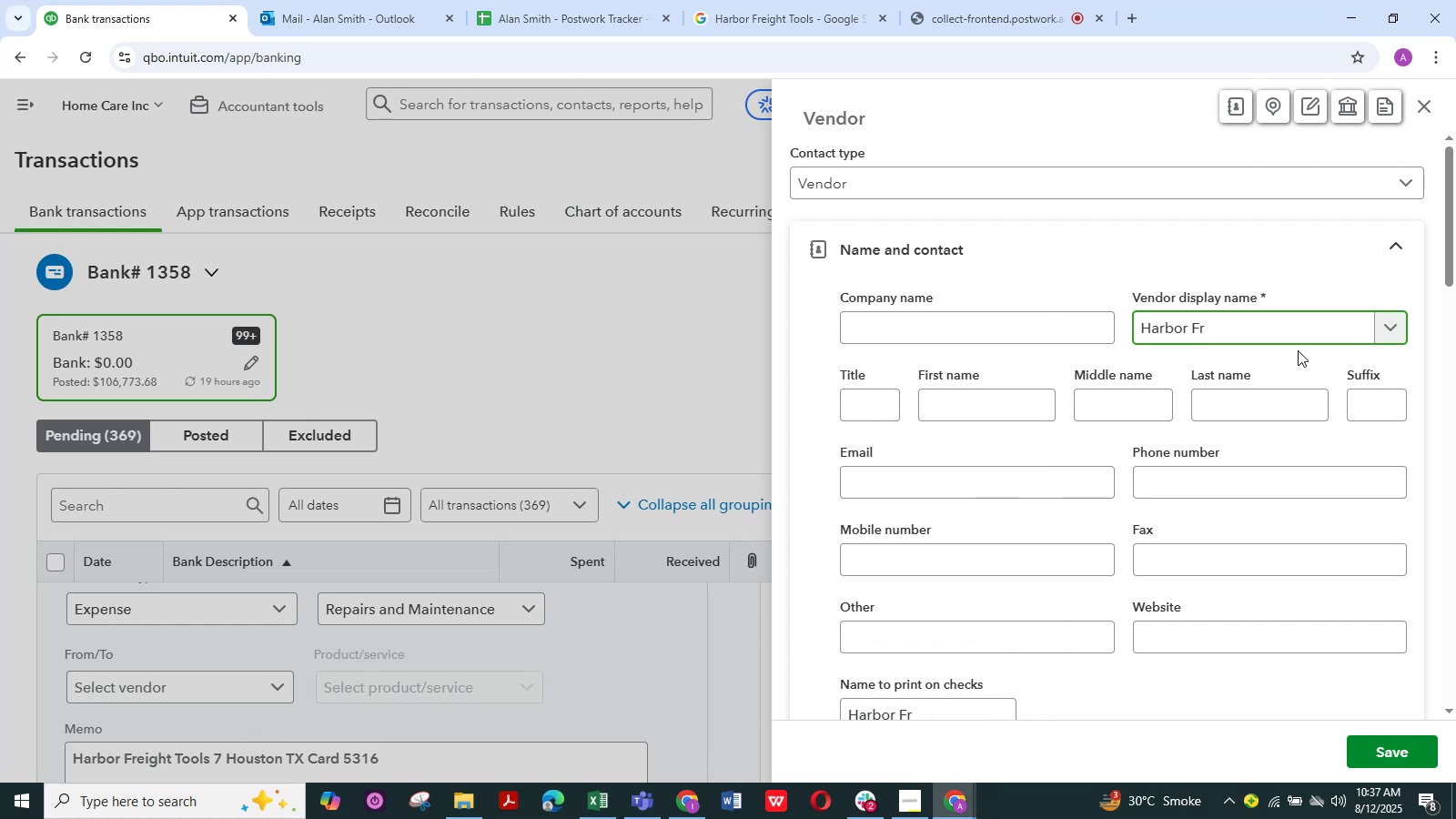 
key(Backspace)
 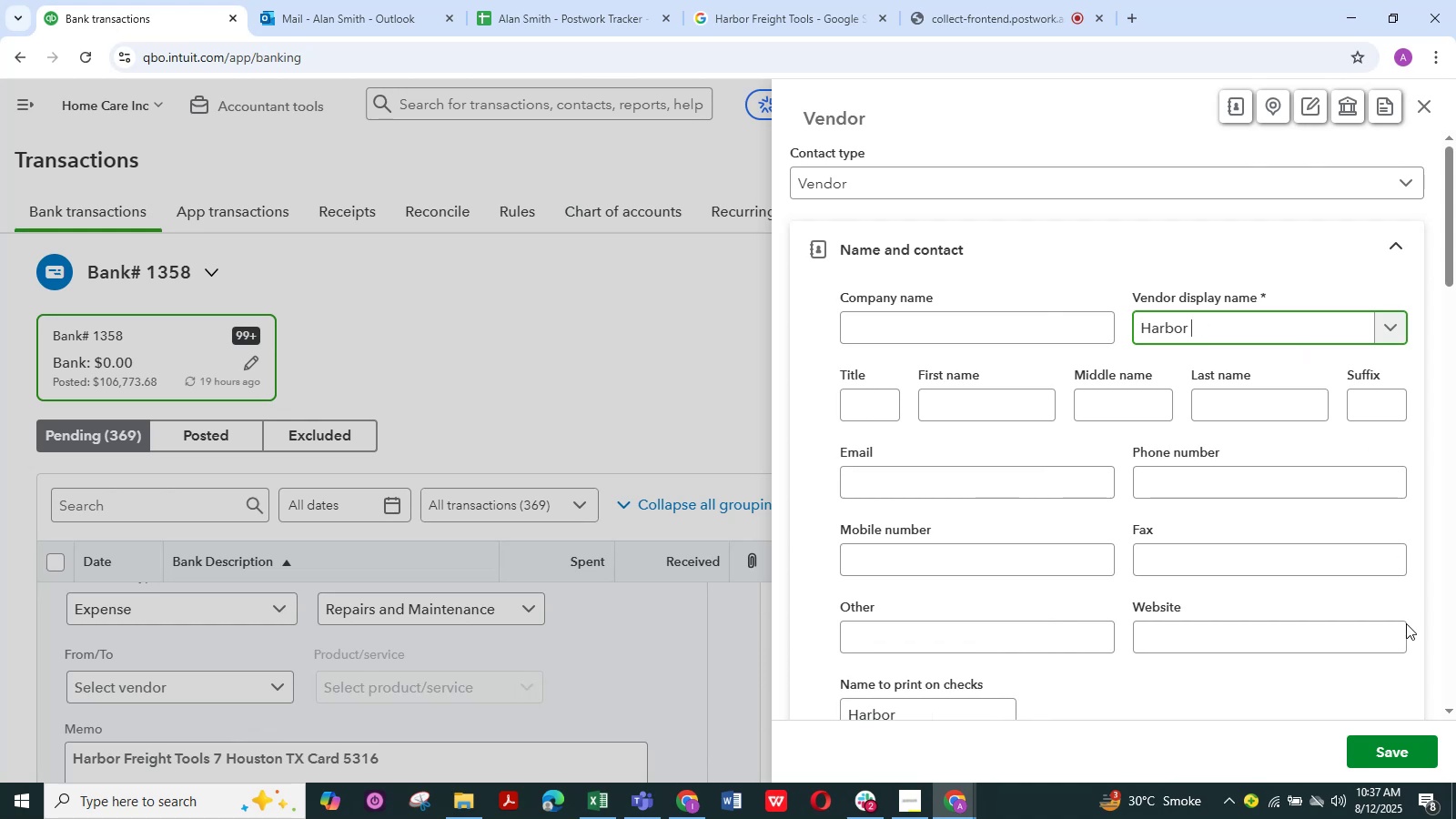 
left_click([1372, 749])
 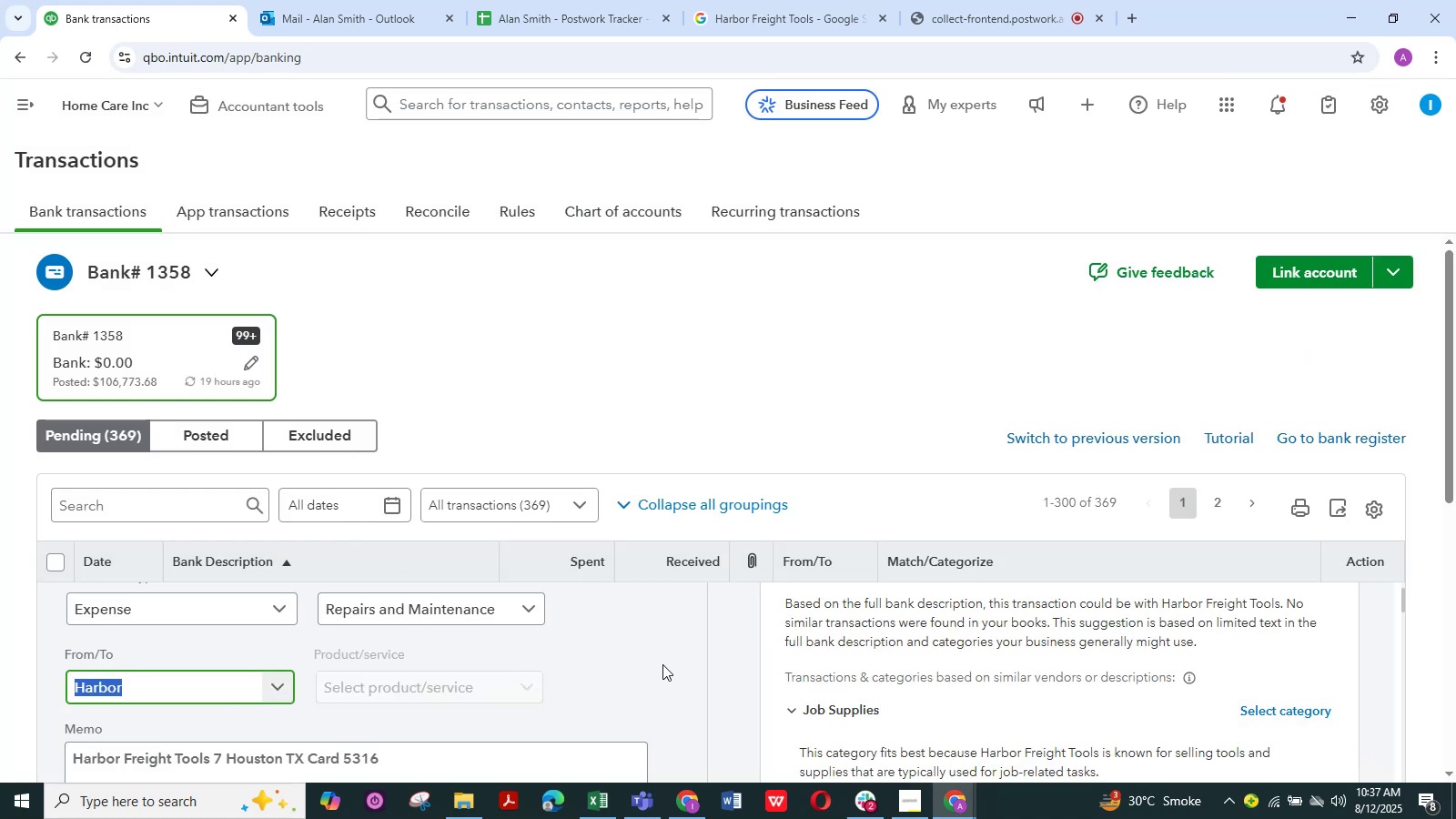 
scroll: coordinate [625, 673], scroll_direction: down, amount: 4.0
 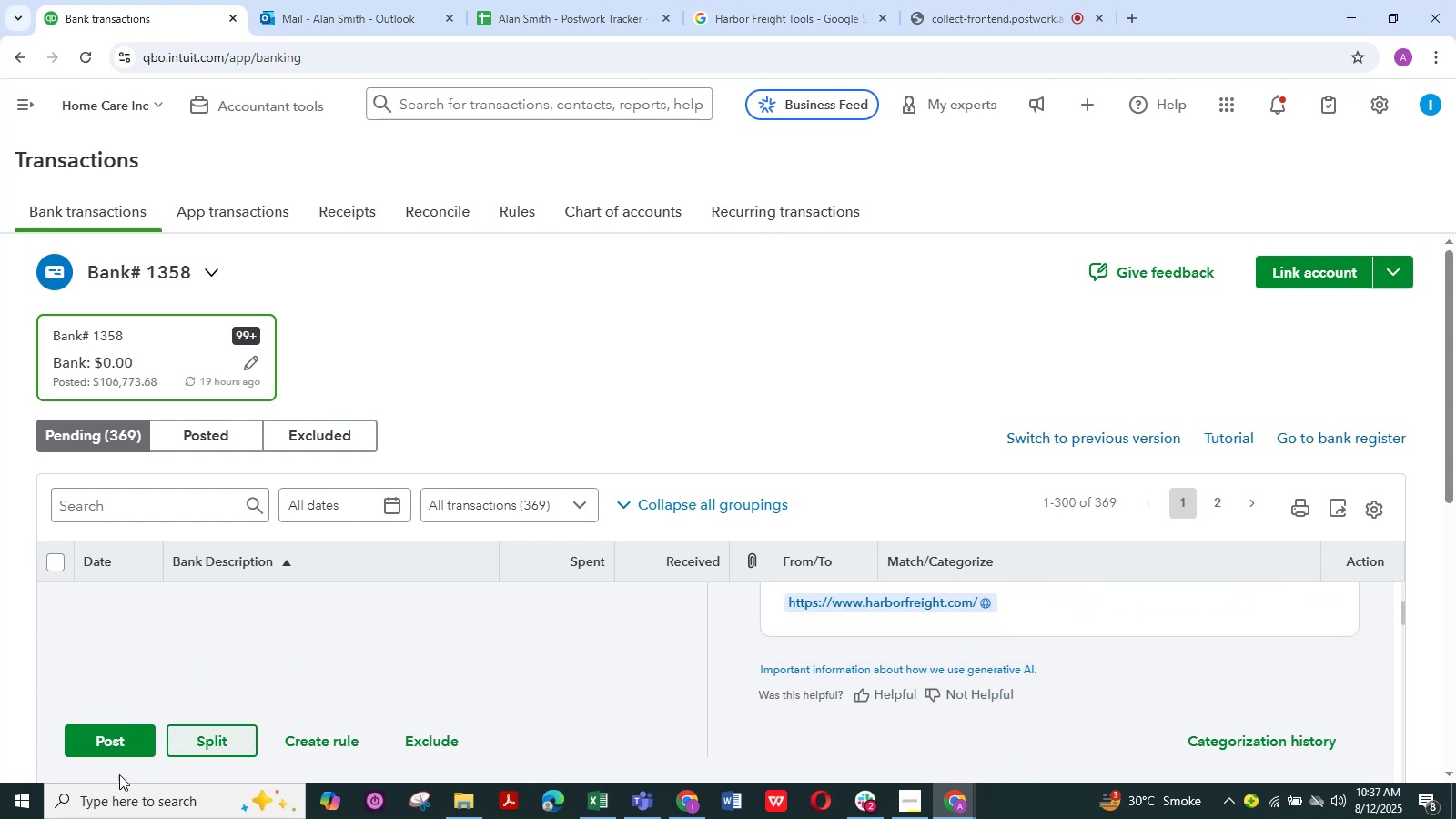 
left_click([115, 747])
 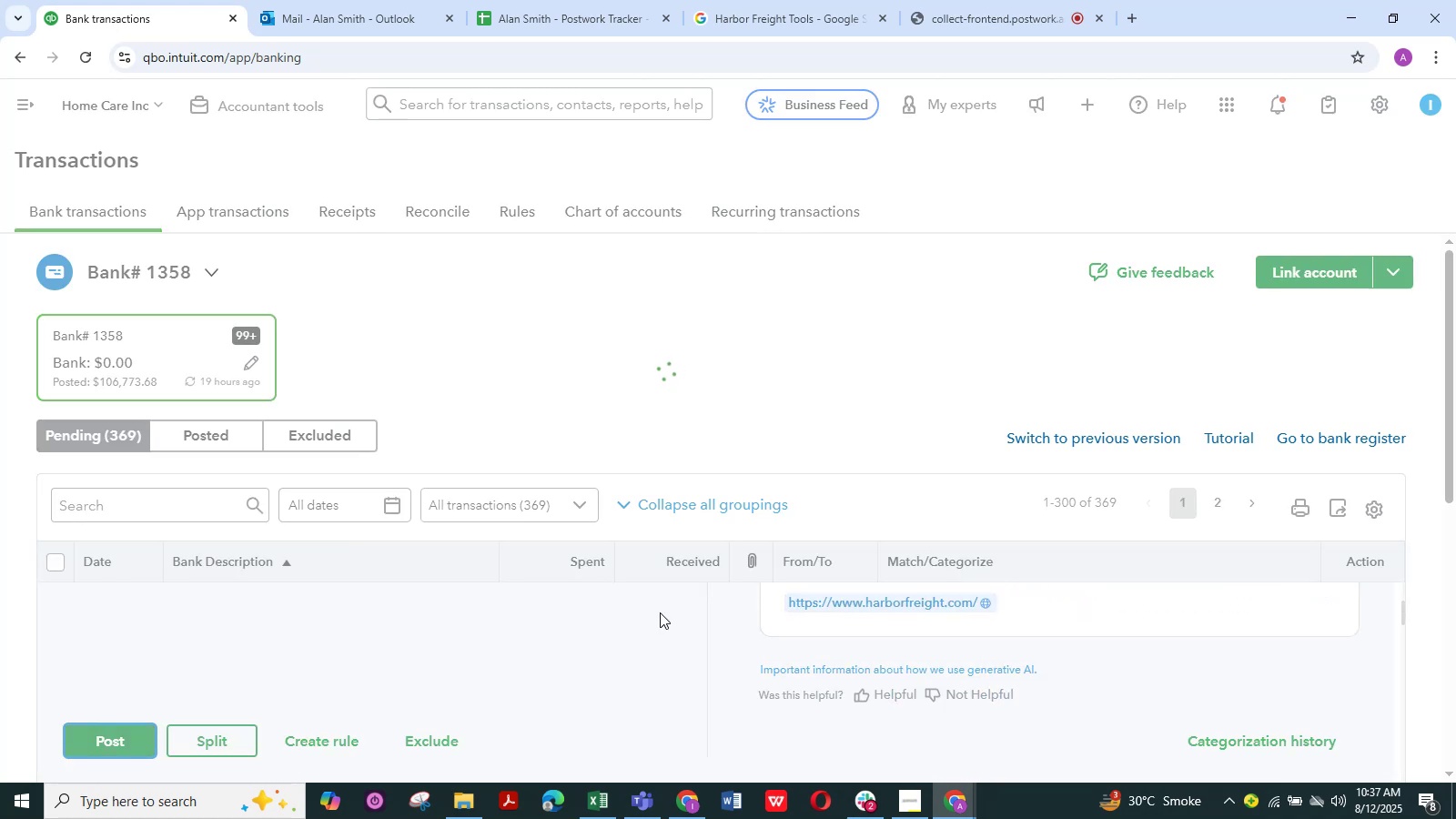 
wait(6.55)
 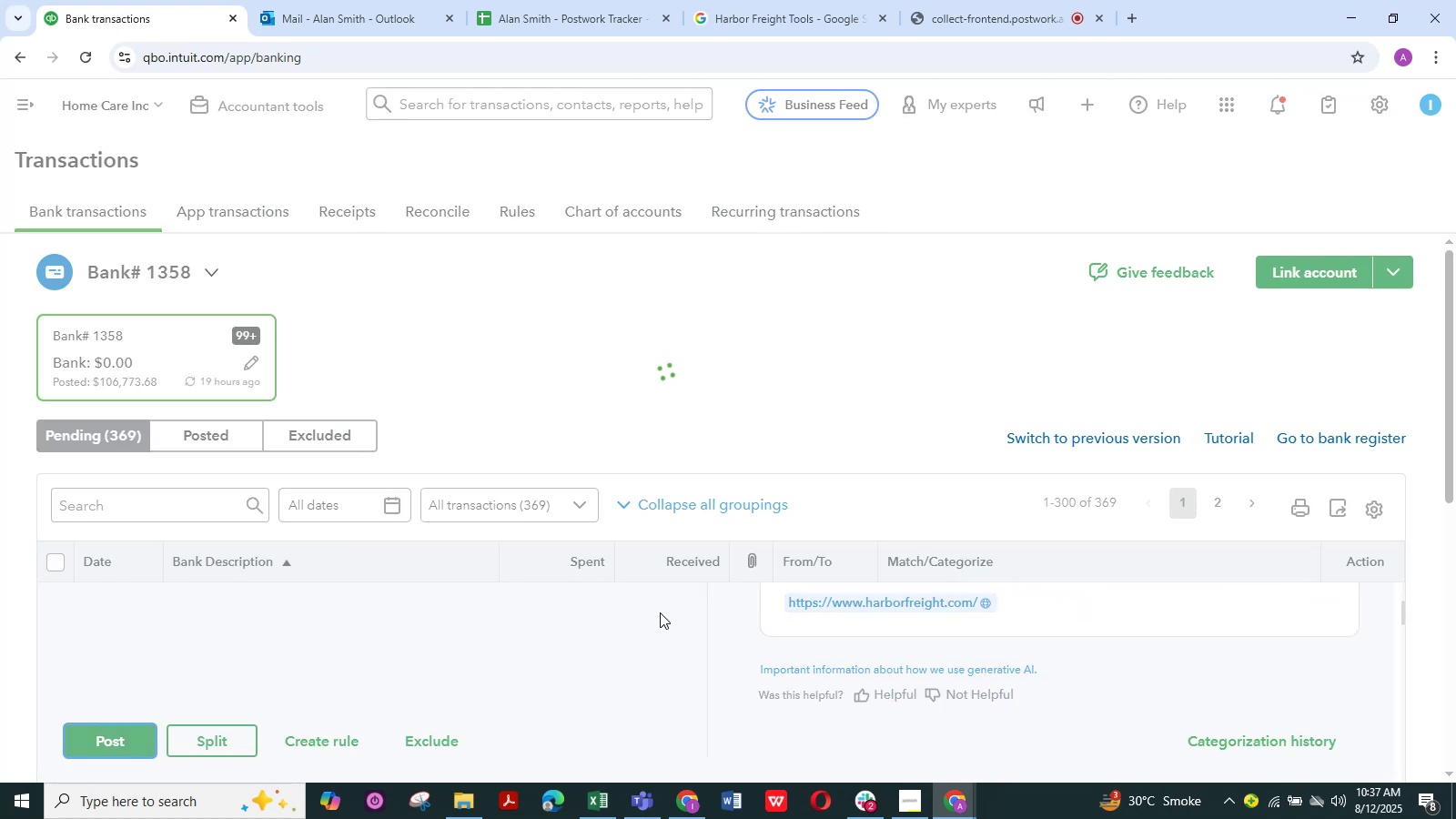 
scroll: coordinate [567, 681], scroll_direction: up, amount: 12.0
 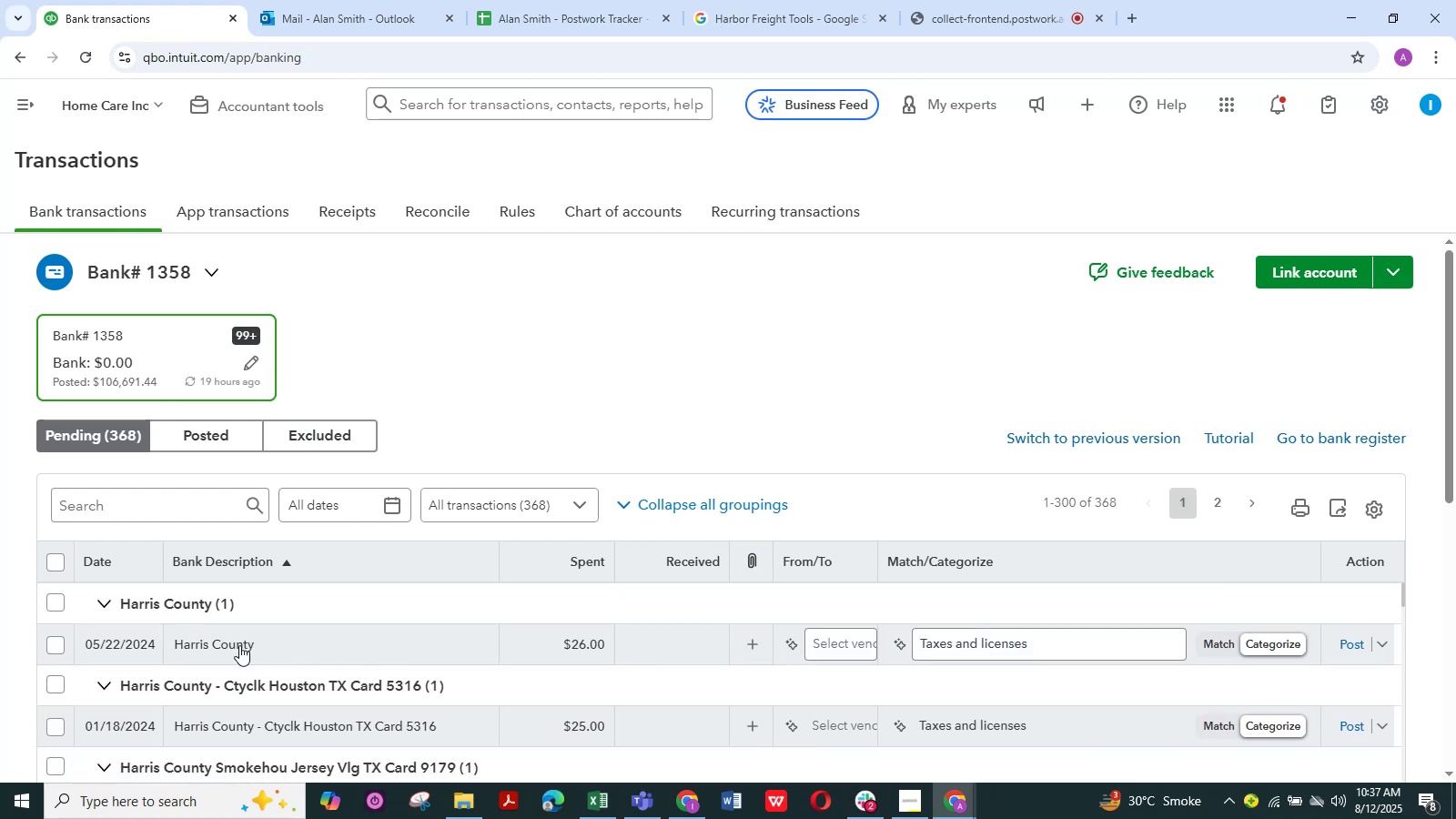 
left_click([237, 645])
 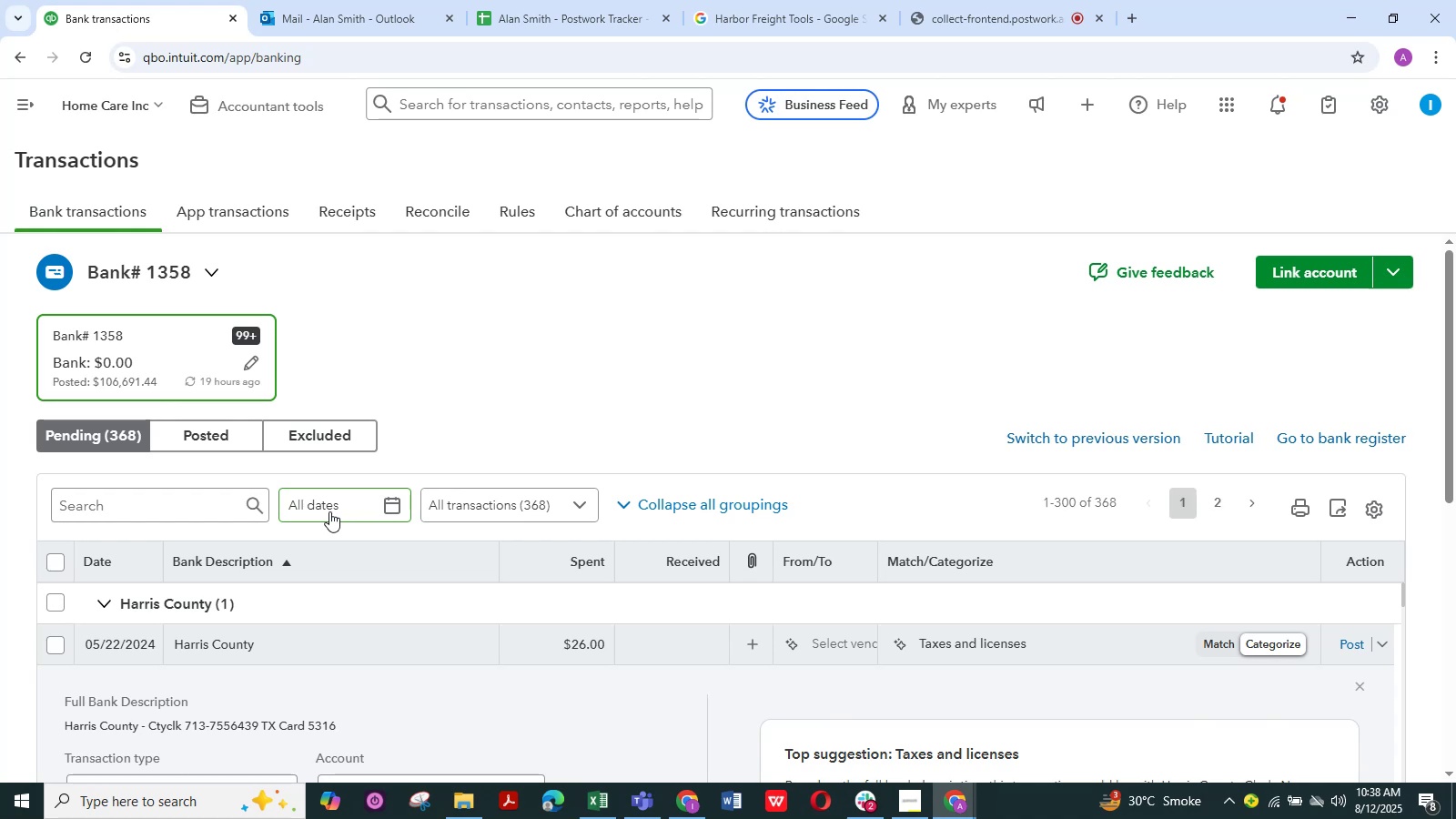 
wait(24.76)
 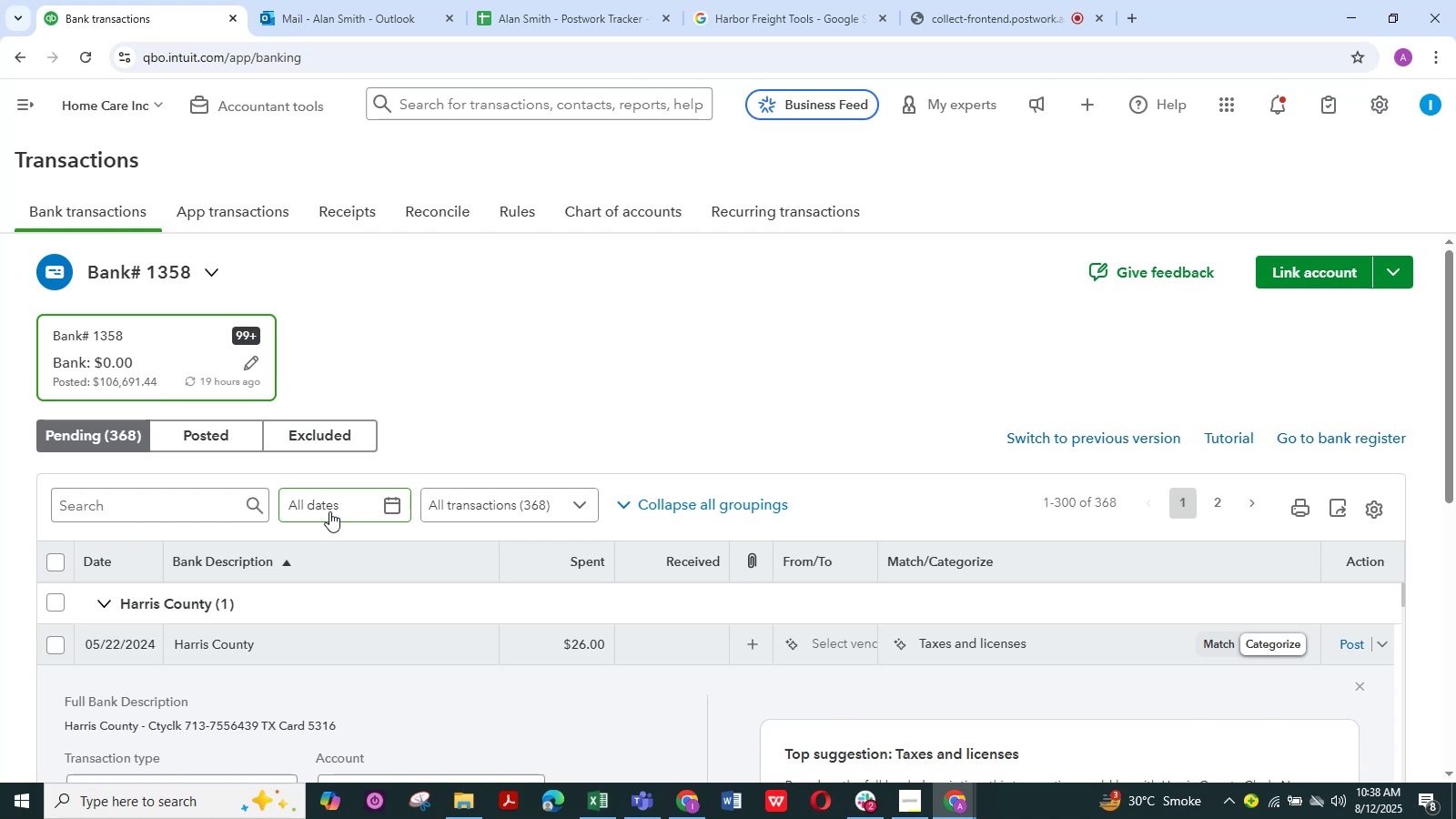 
scroll: coordinate [578, 355], scroll_direction: down, amount: 5.0
 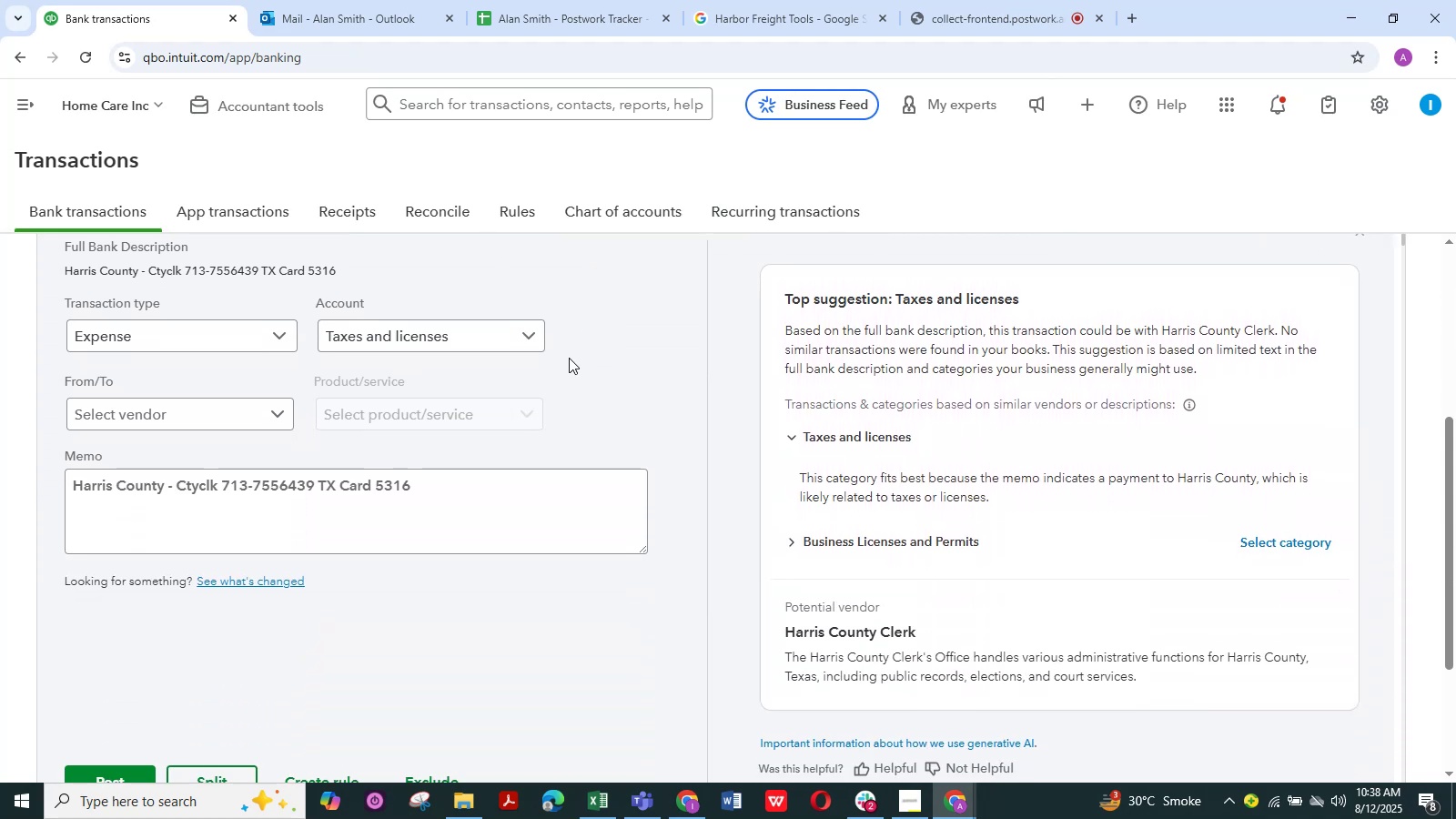 
scroll: coordinate [569, 358], scroll_direction: up, amount: 1.0
 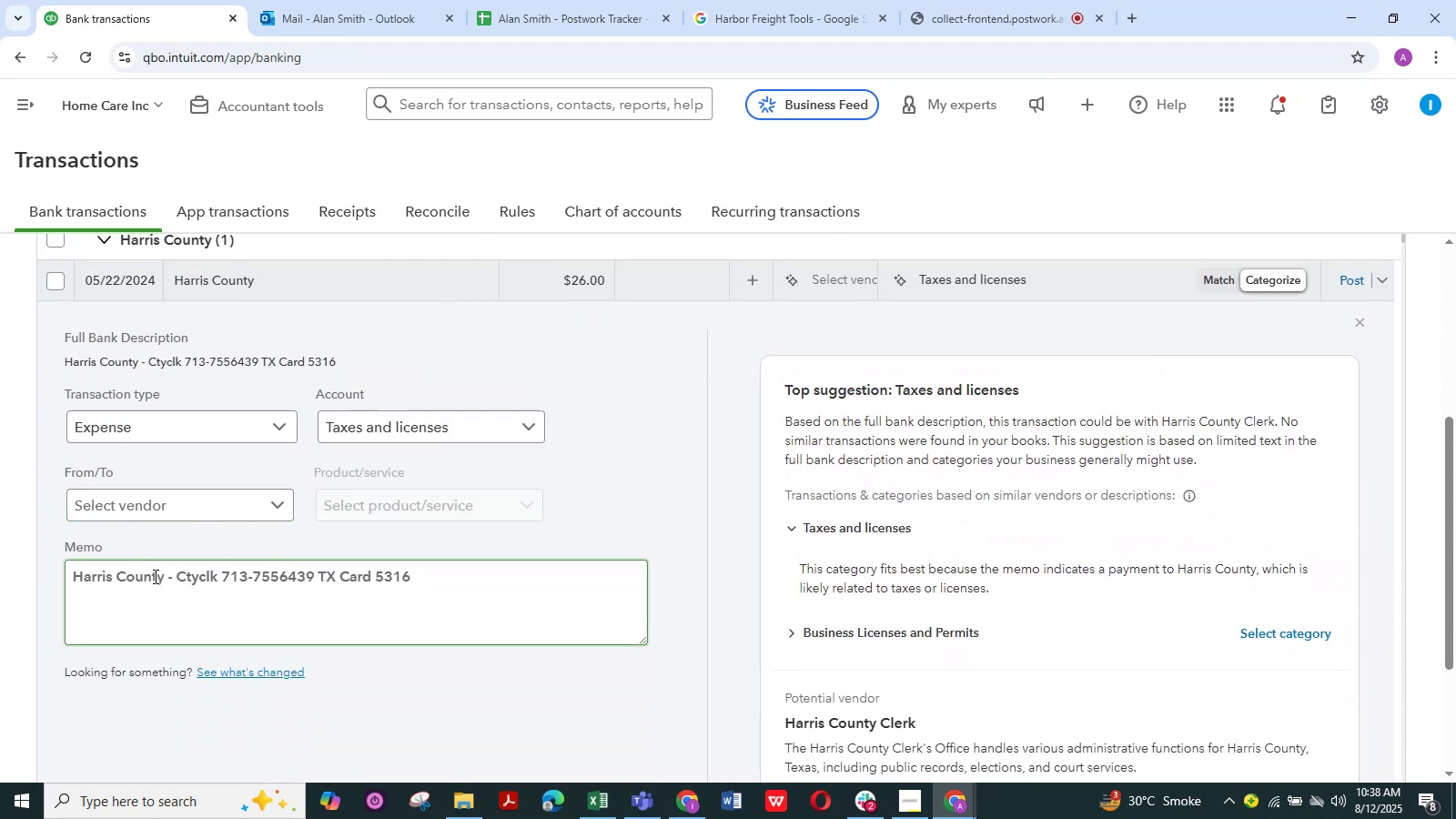 
left_click_drag(start_coordinate=[167, 573], to_coordinate=[0, 580])
 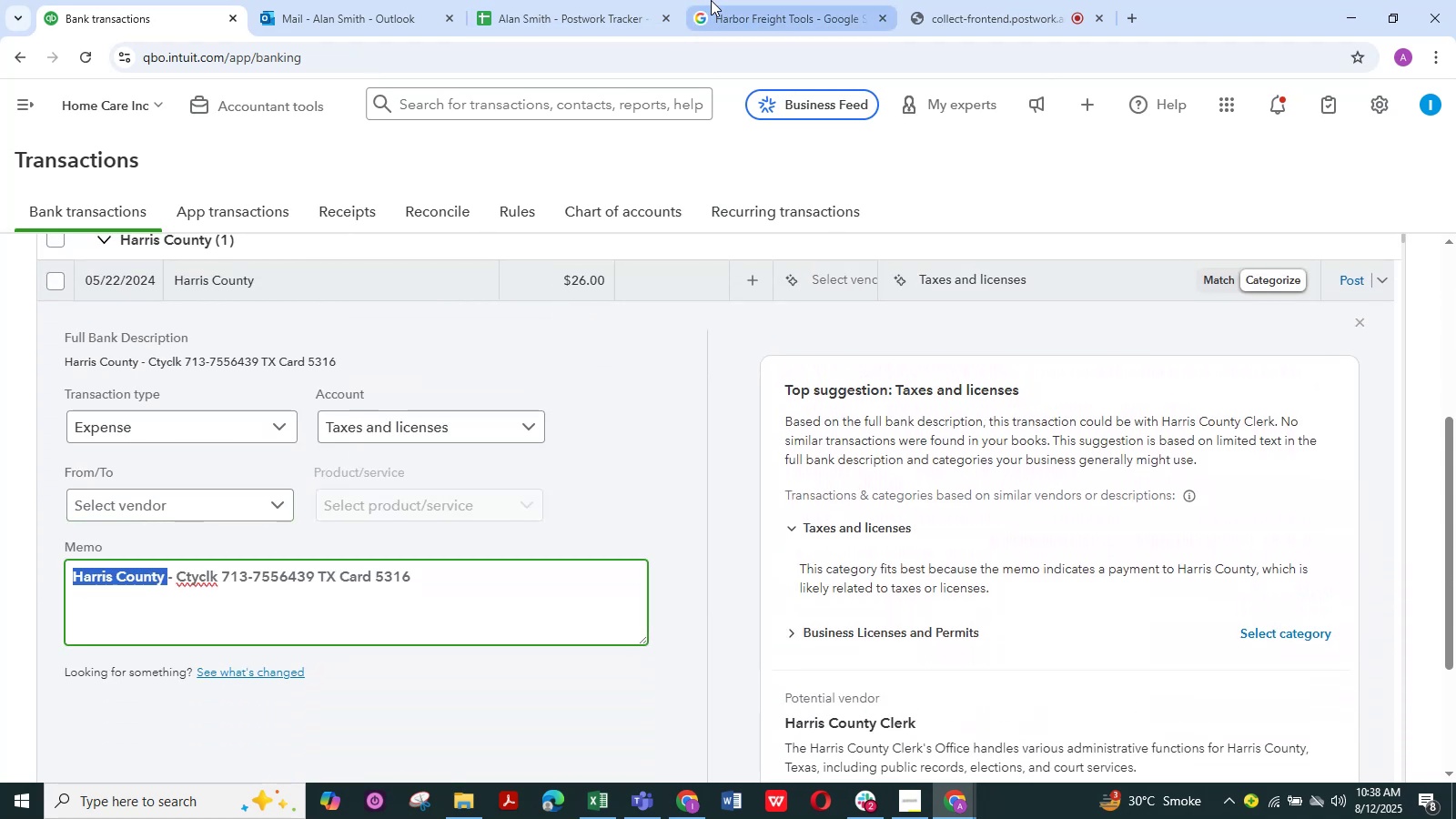 
left_click([715, 0])
 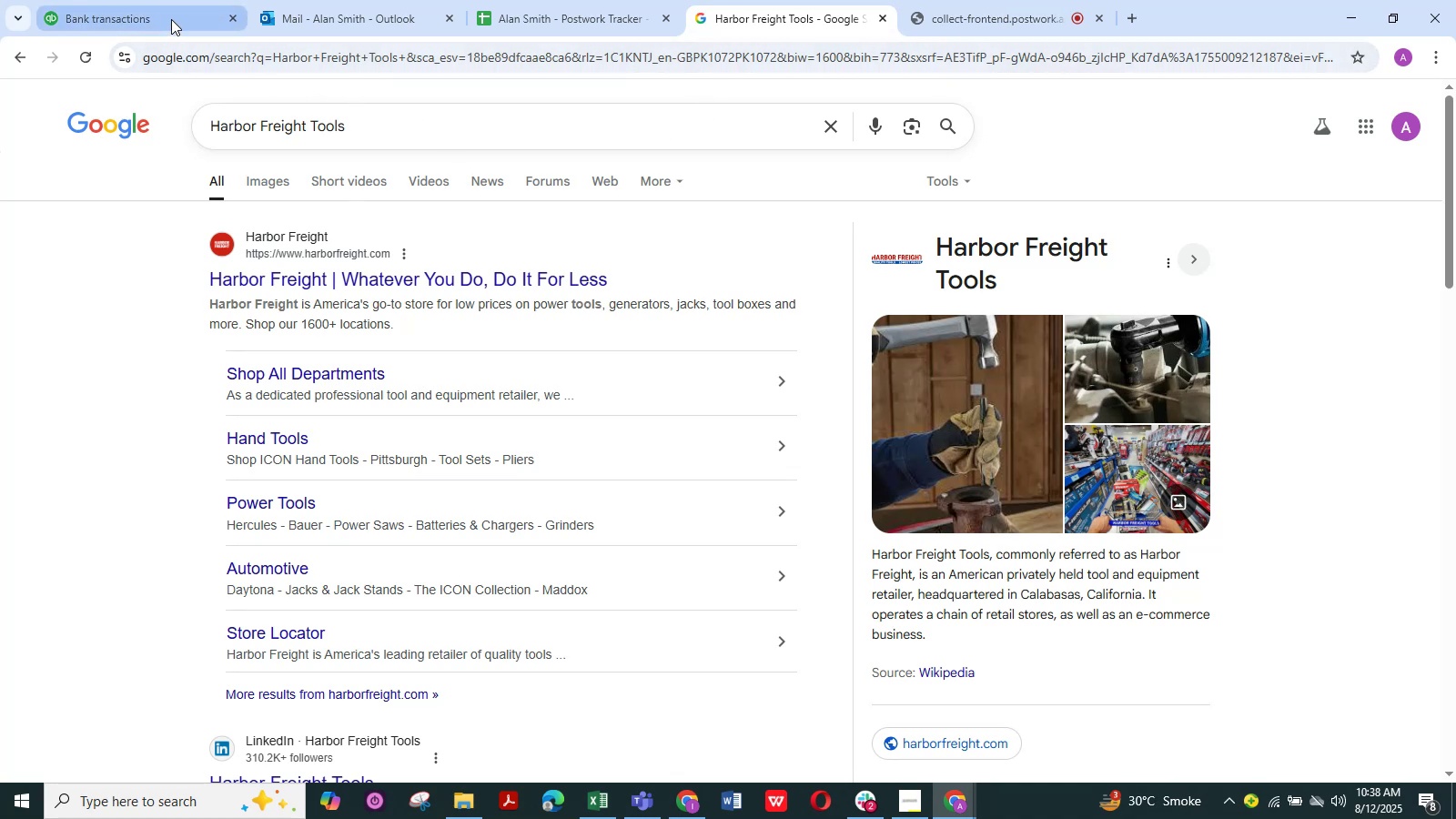 
left_click([171, 19])
 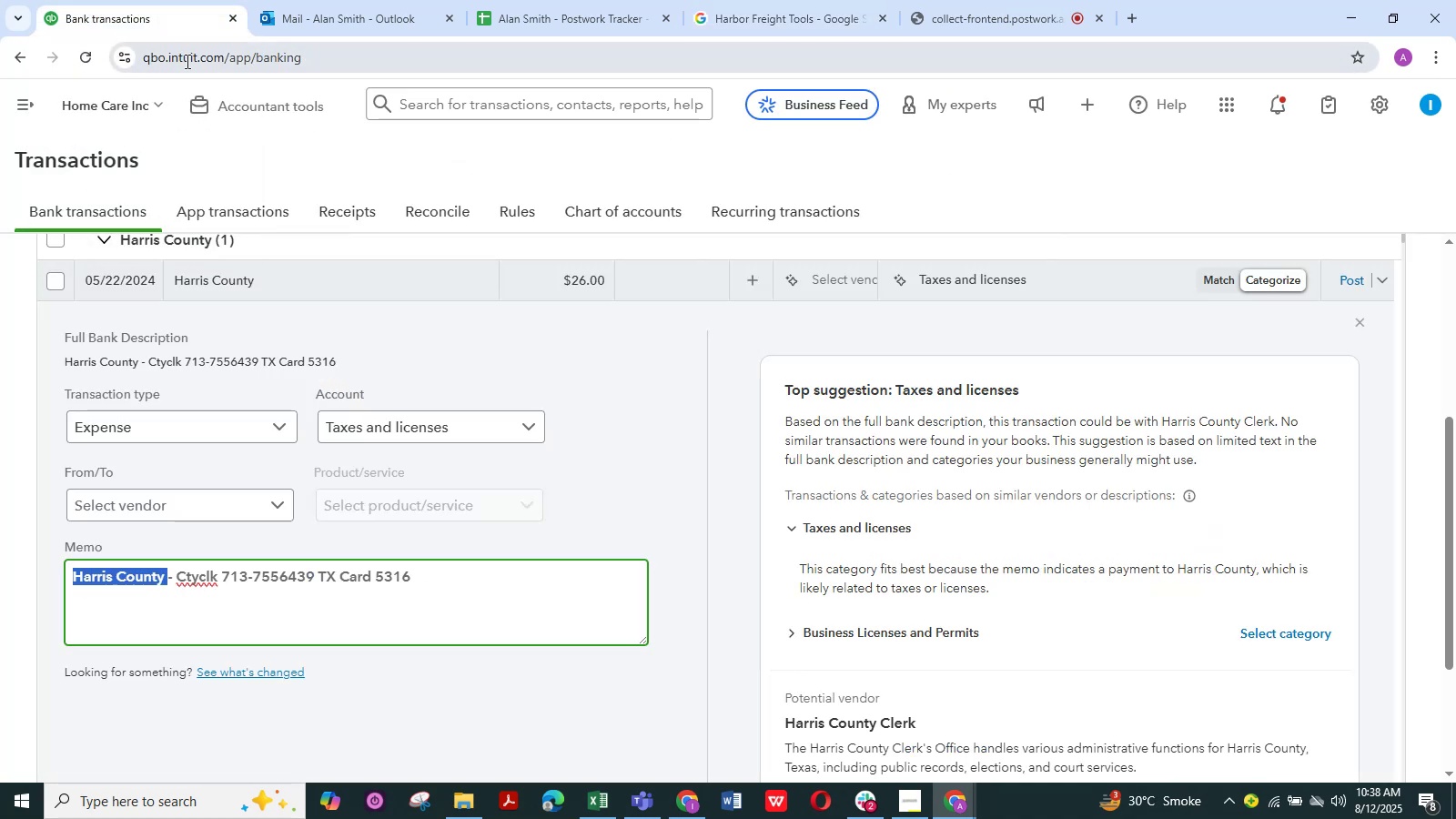 
wait(8.14)
 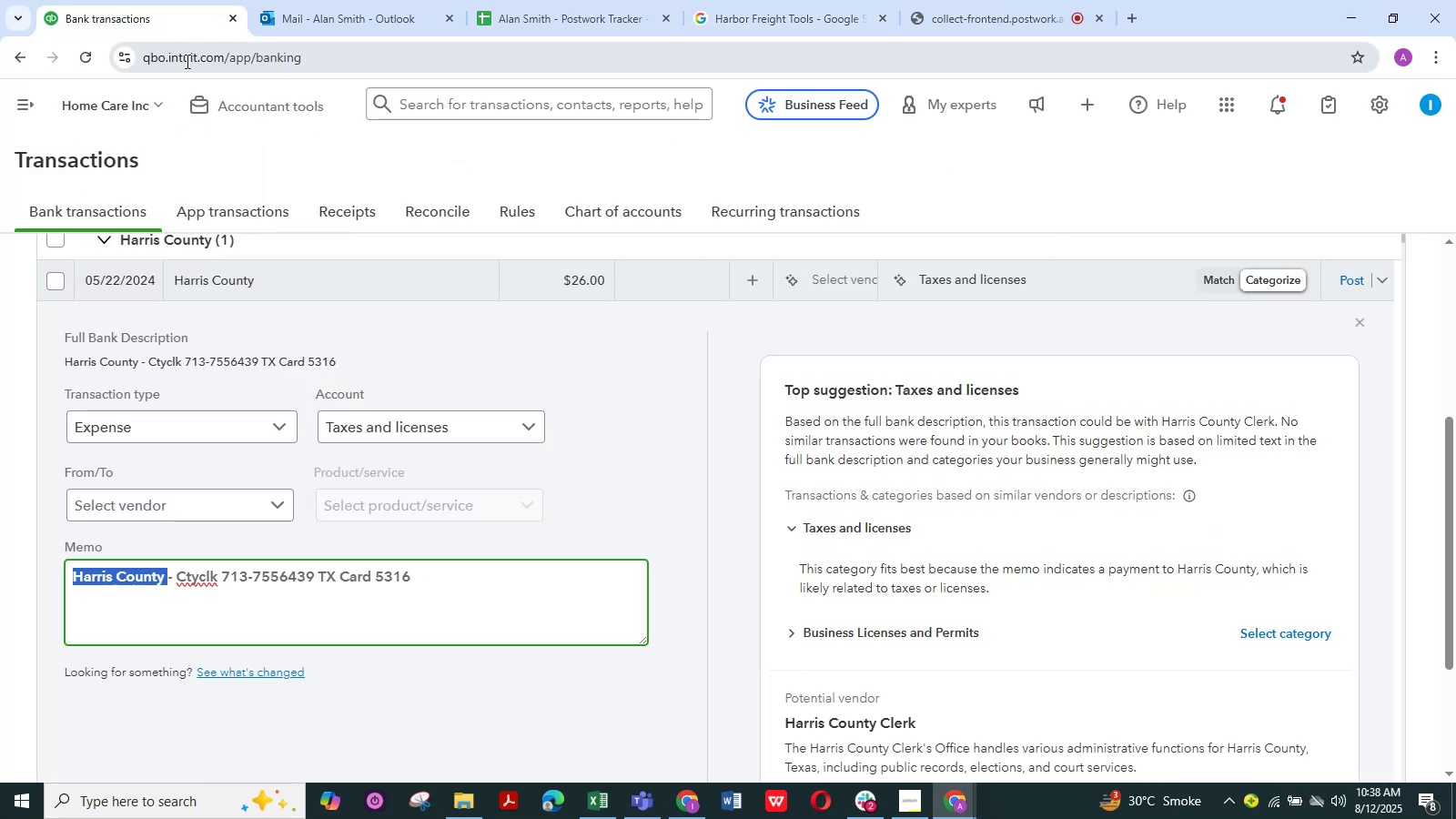 
left_click([734, 0])
 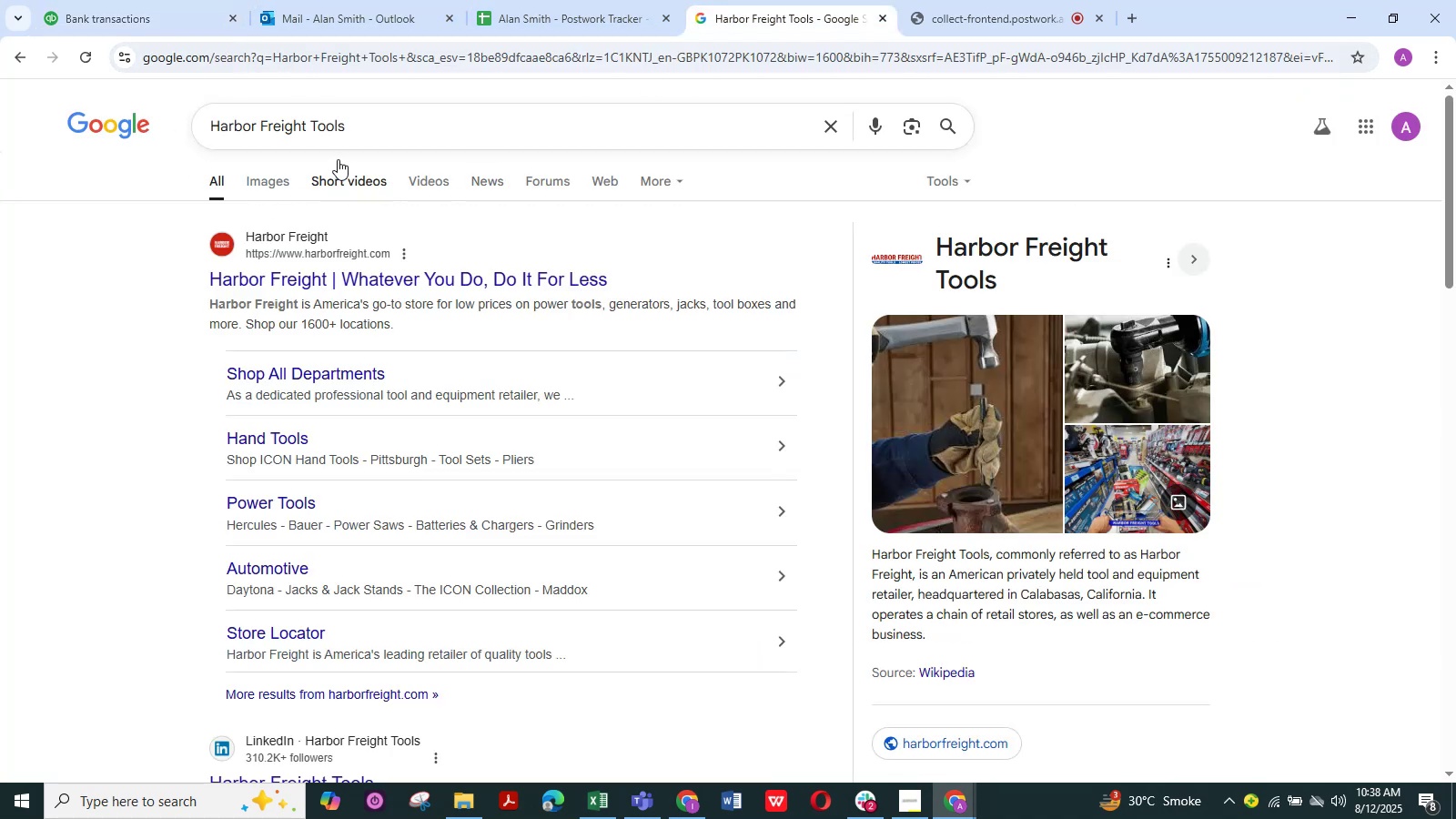 
left_click_drag(start_coordinate=[390, 124], to_coordinate=[133, 126])
 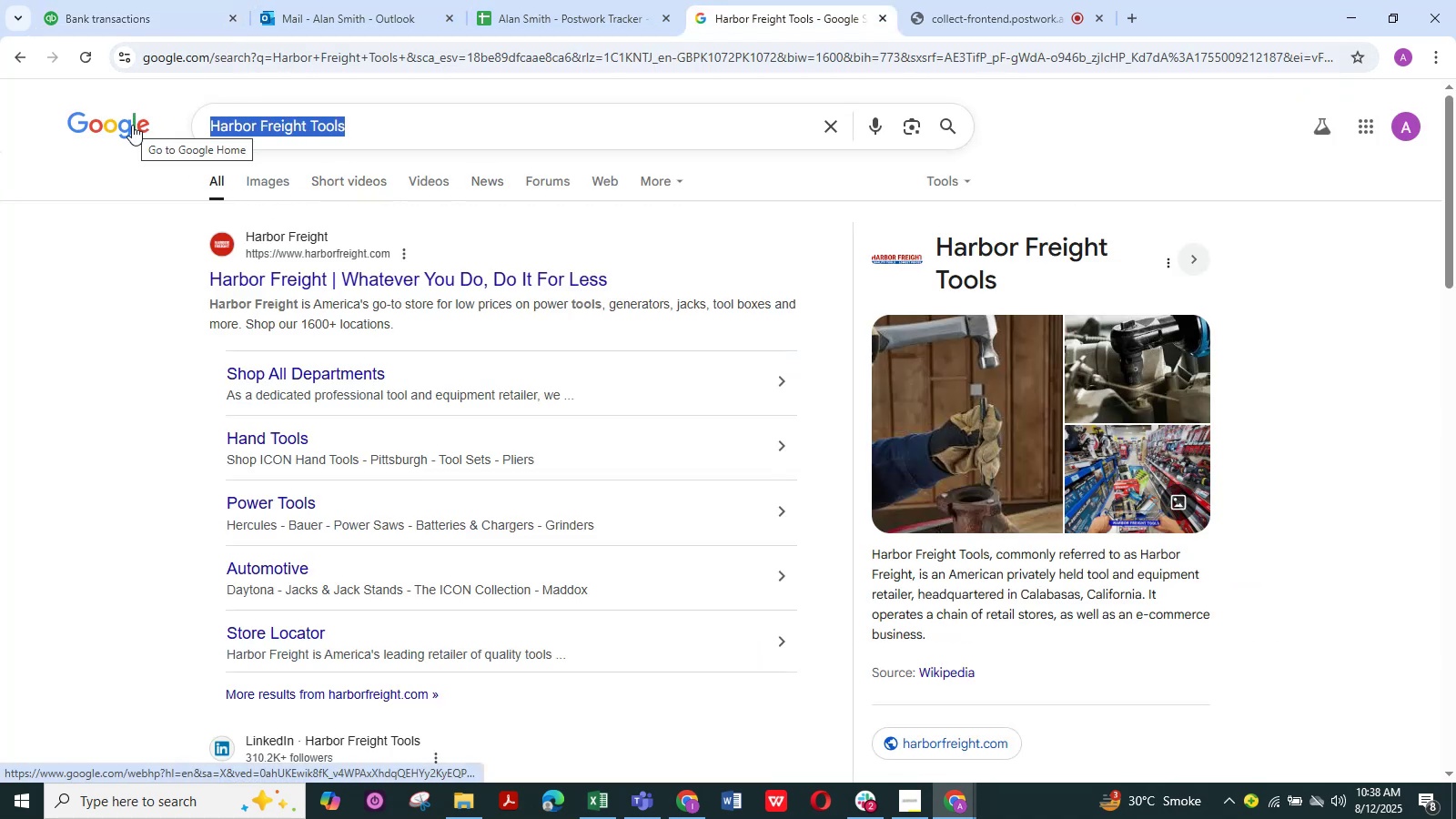 
key(Control+V)
 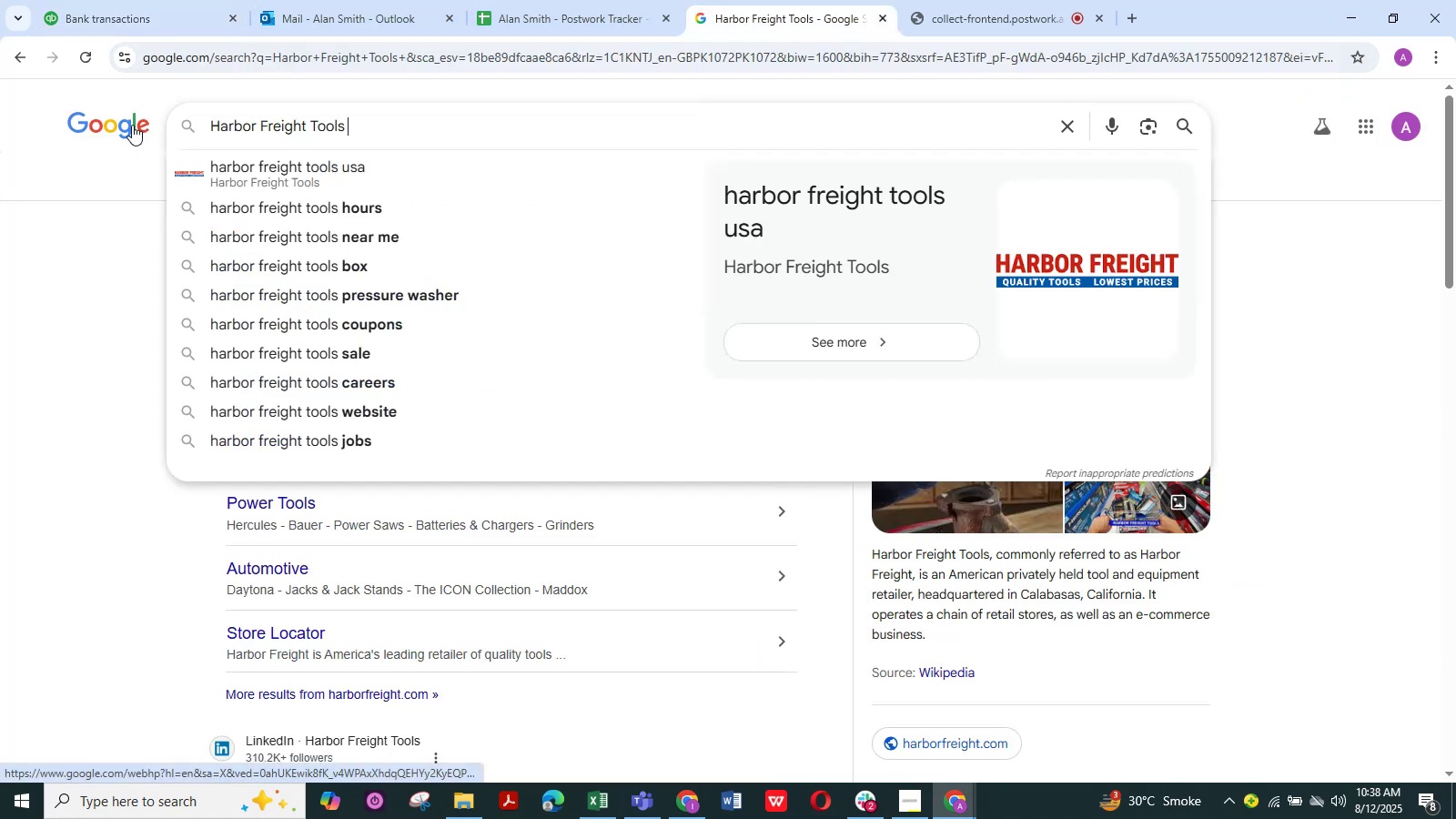 
key(Enter)
 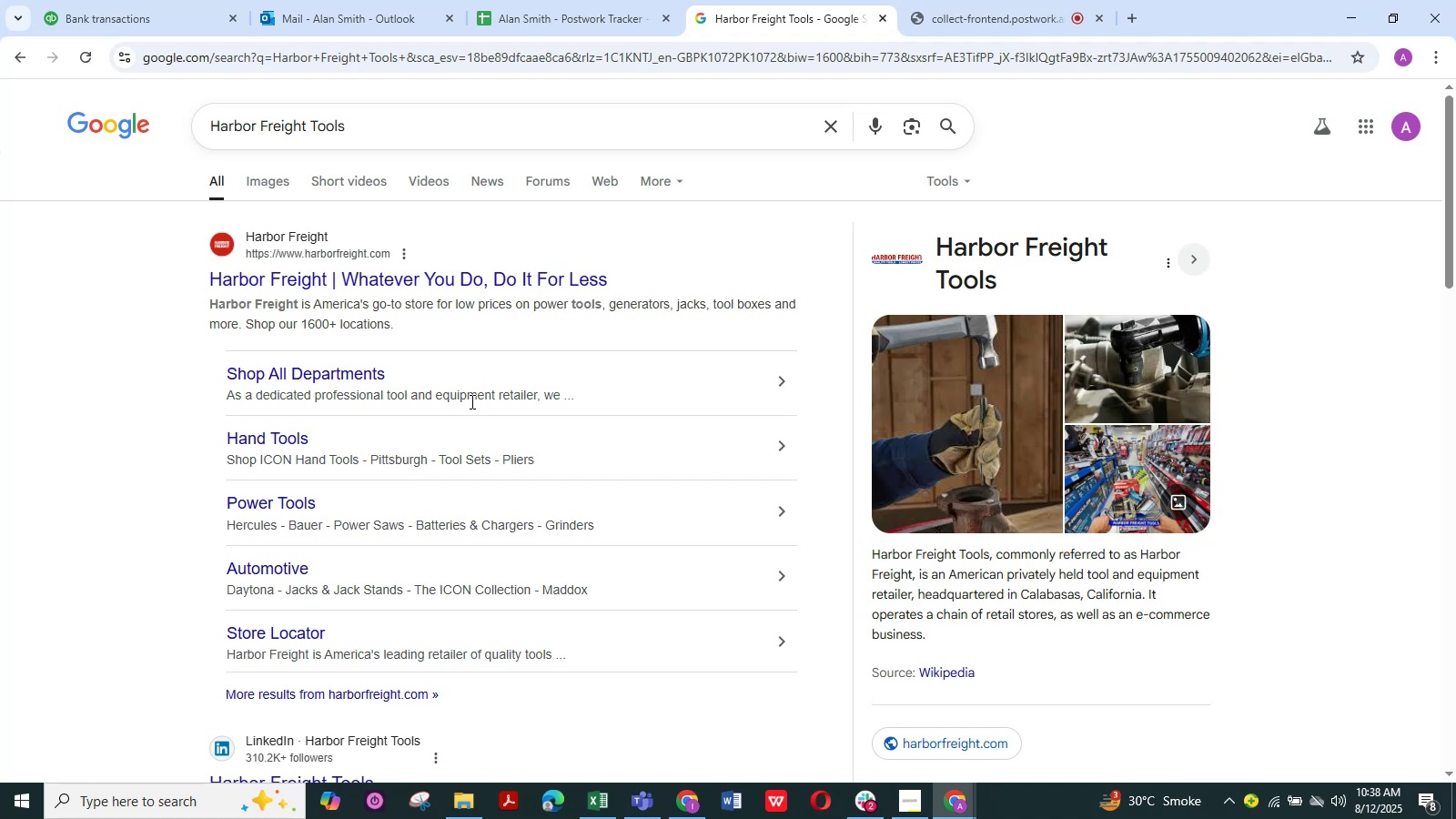 
wait(14.79)
 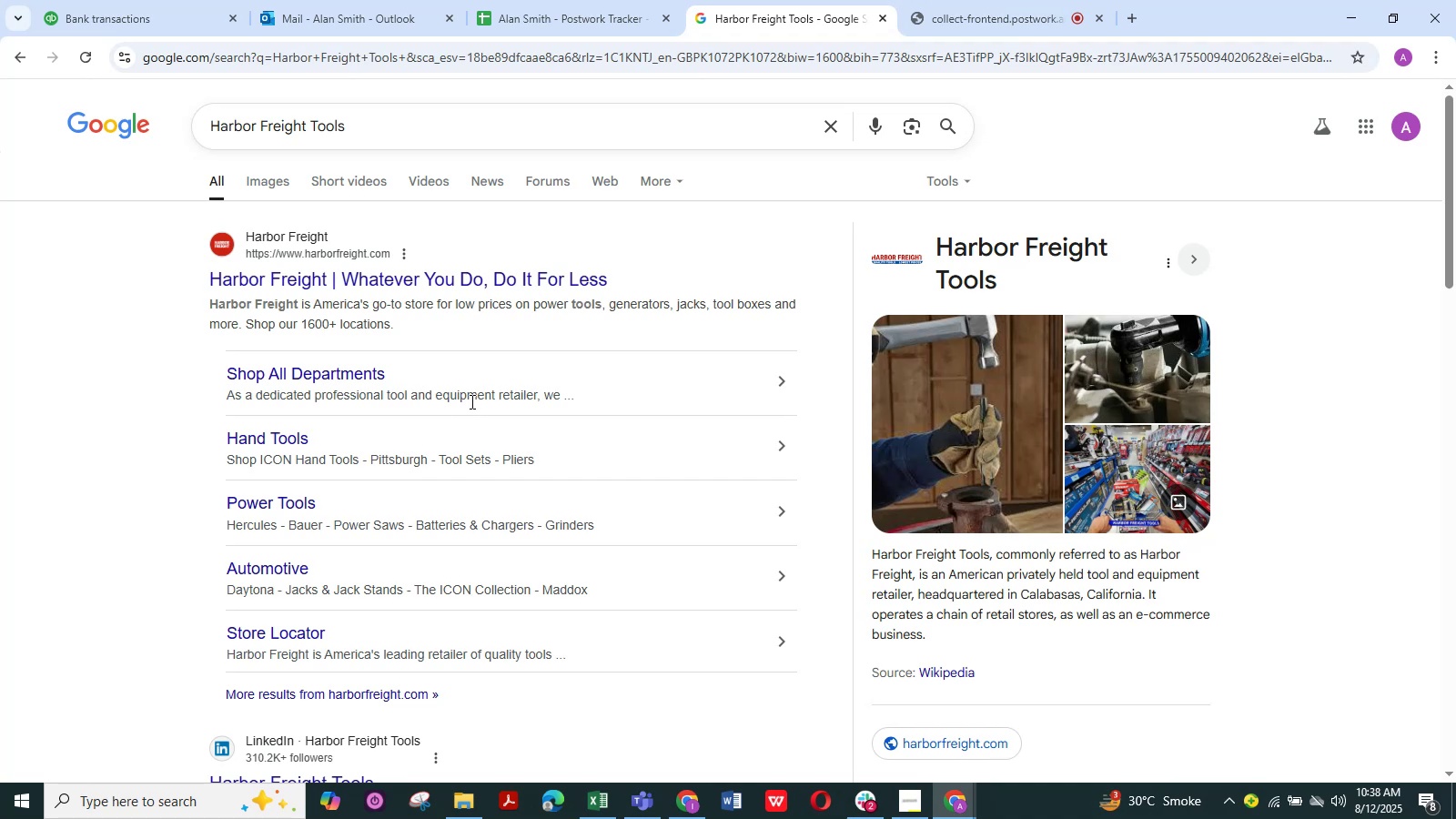 
scroll: coordinate [418, 495], scroll_direction: down, amount: 1.0
 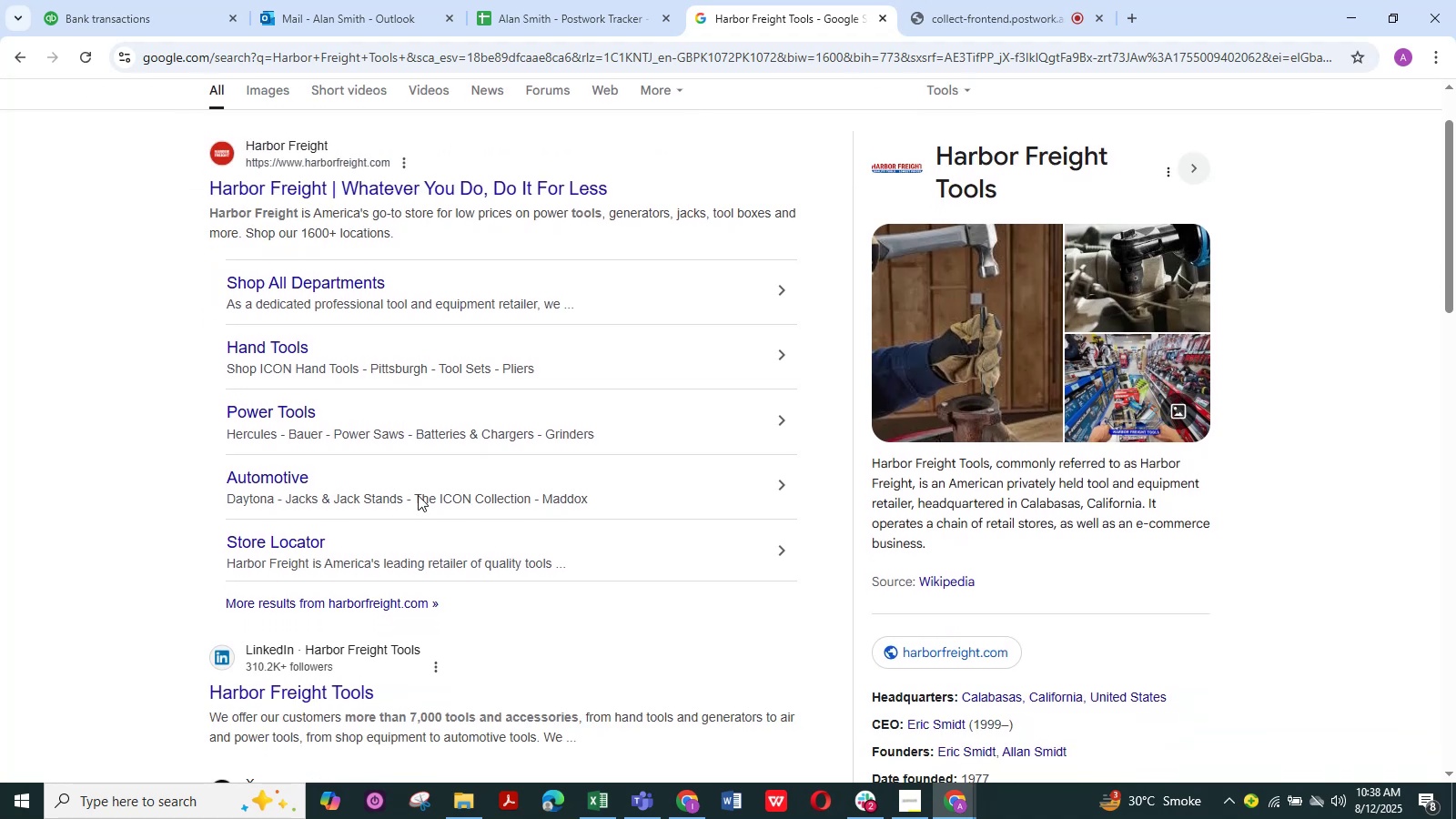 
scroll: coordinate [418, 495], scroll_direction: up, amount: 3.0
 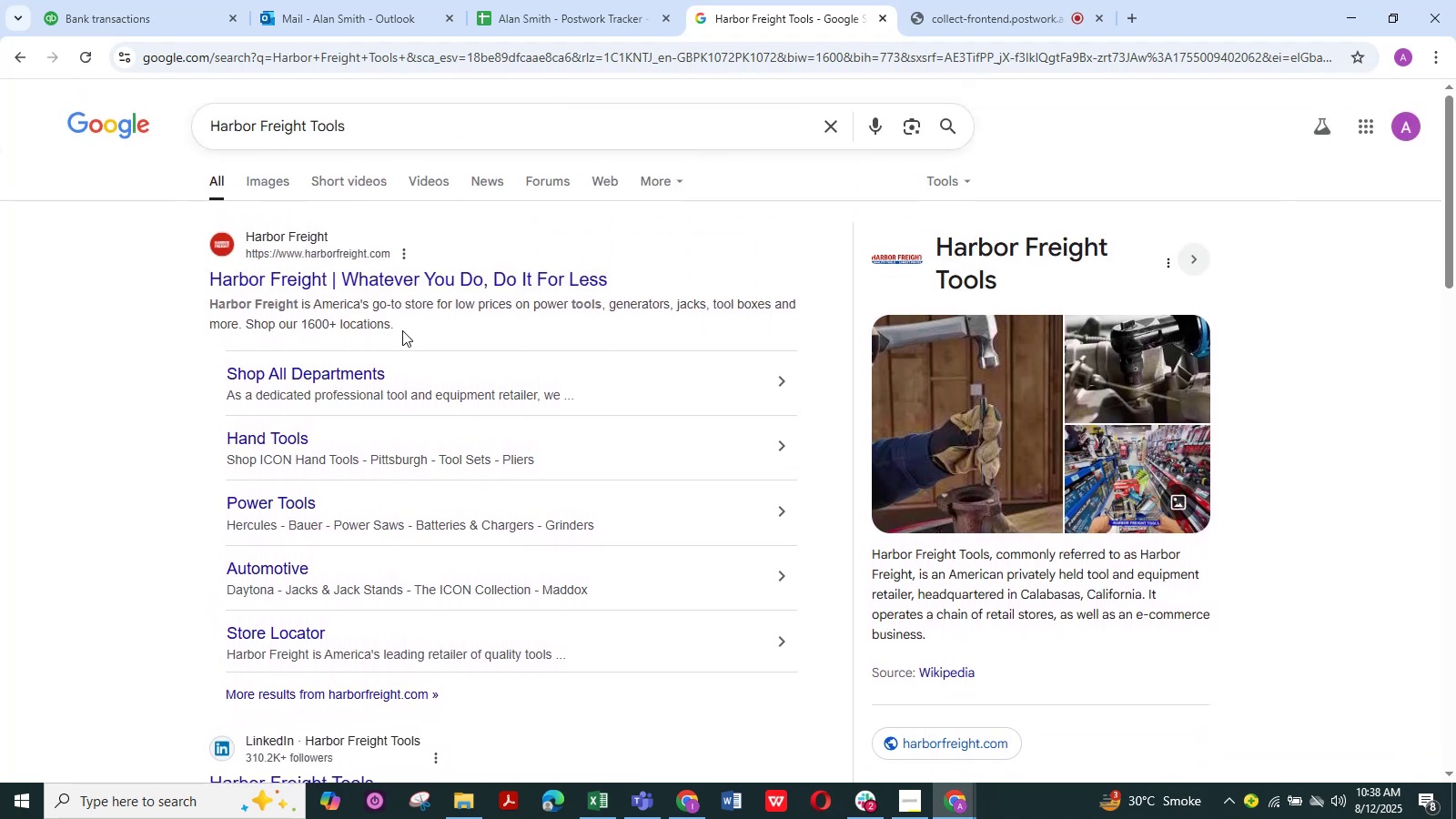 
scroll: coordinate [445, 433], scroll_direction: down, amount: 1.0
 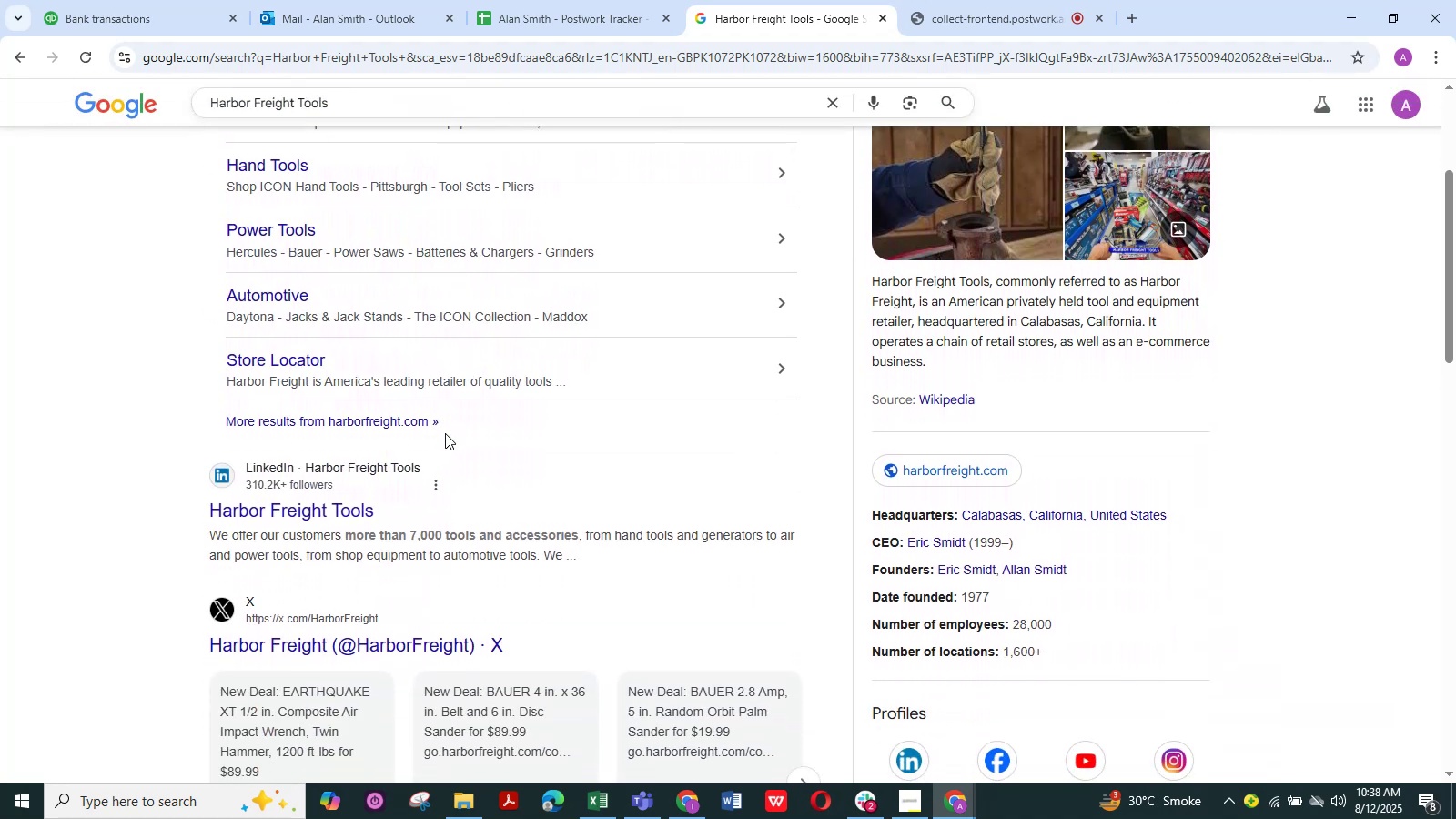 
scroll: coordinate [400, 435], scroll_direction: up, amount: 4.0
 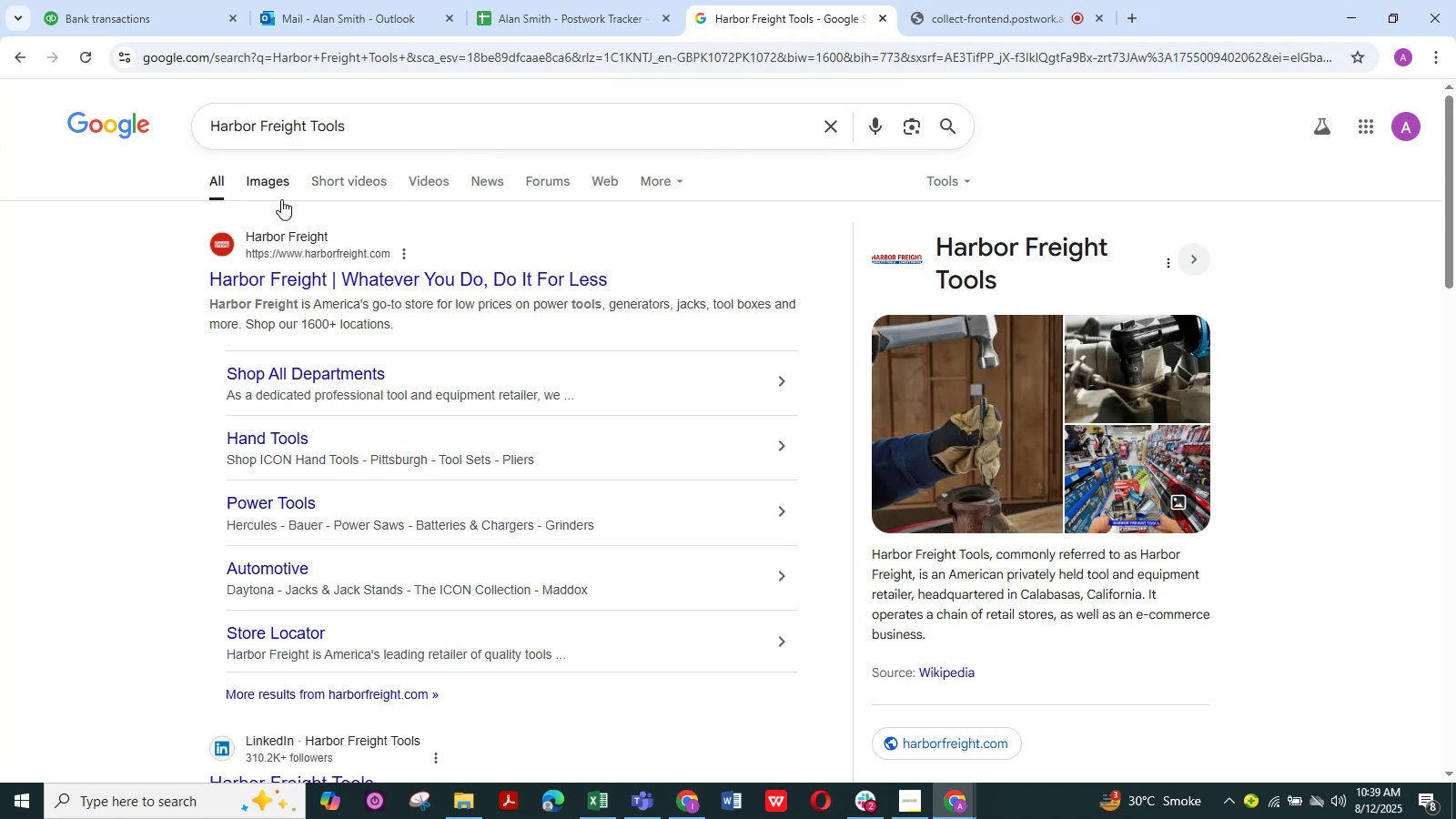 
left_click([267, 187])
 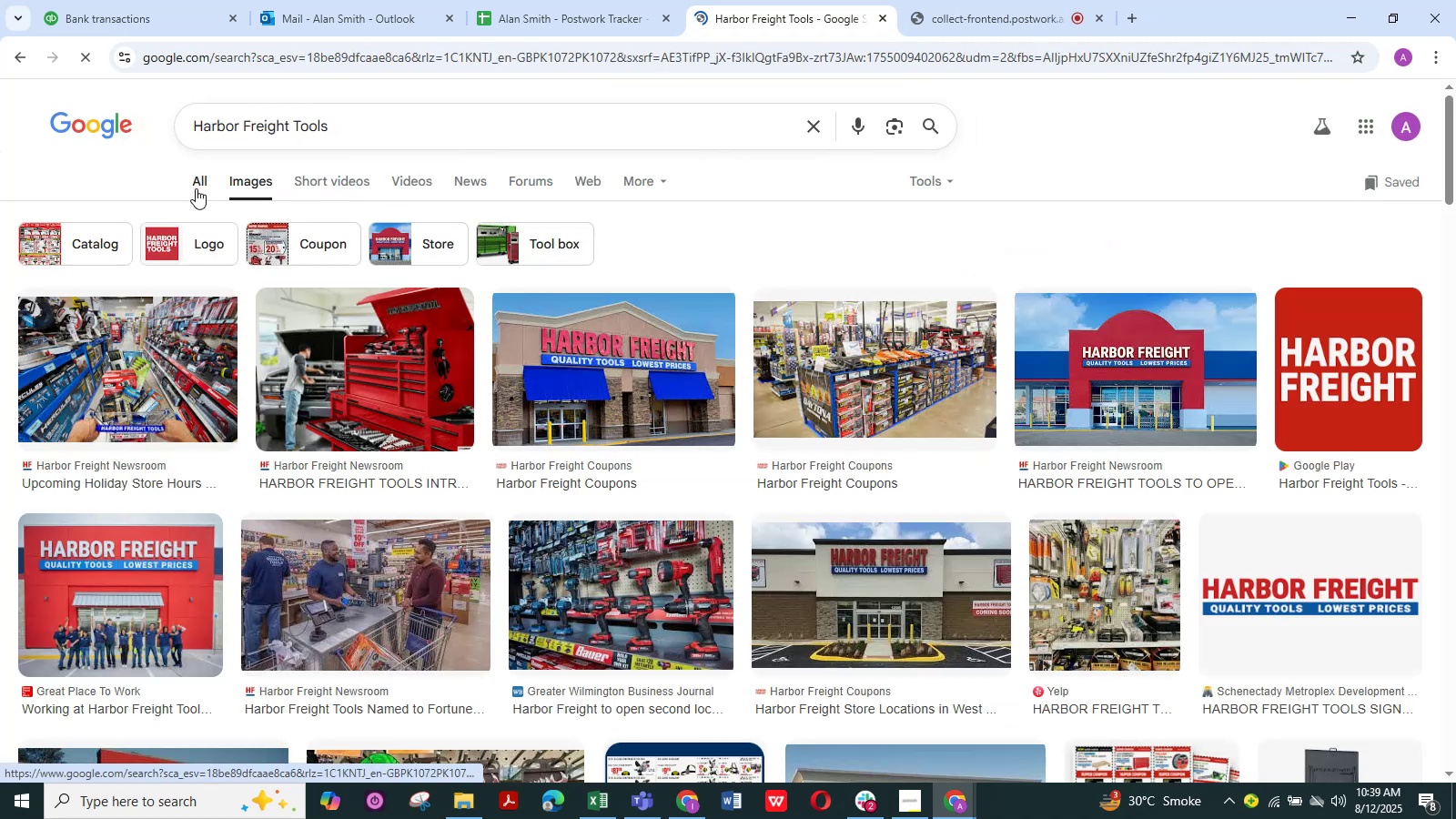 
left_click([197, 179])
 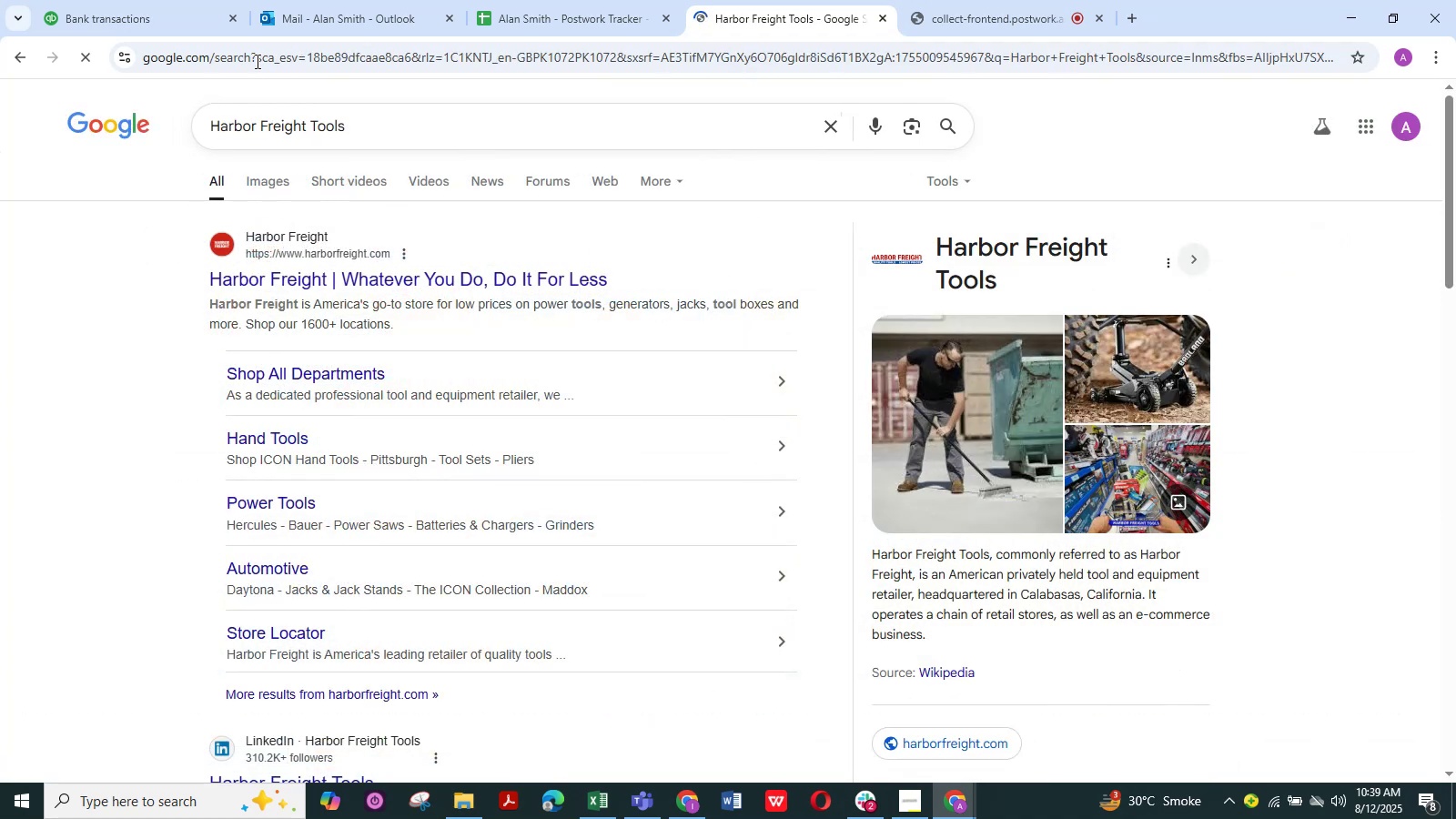 
left_click([135, 17])
 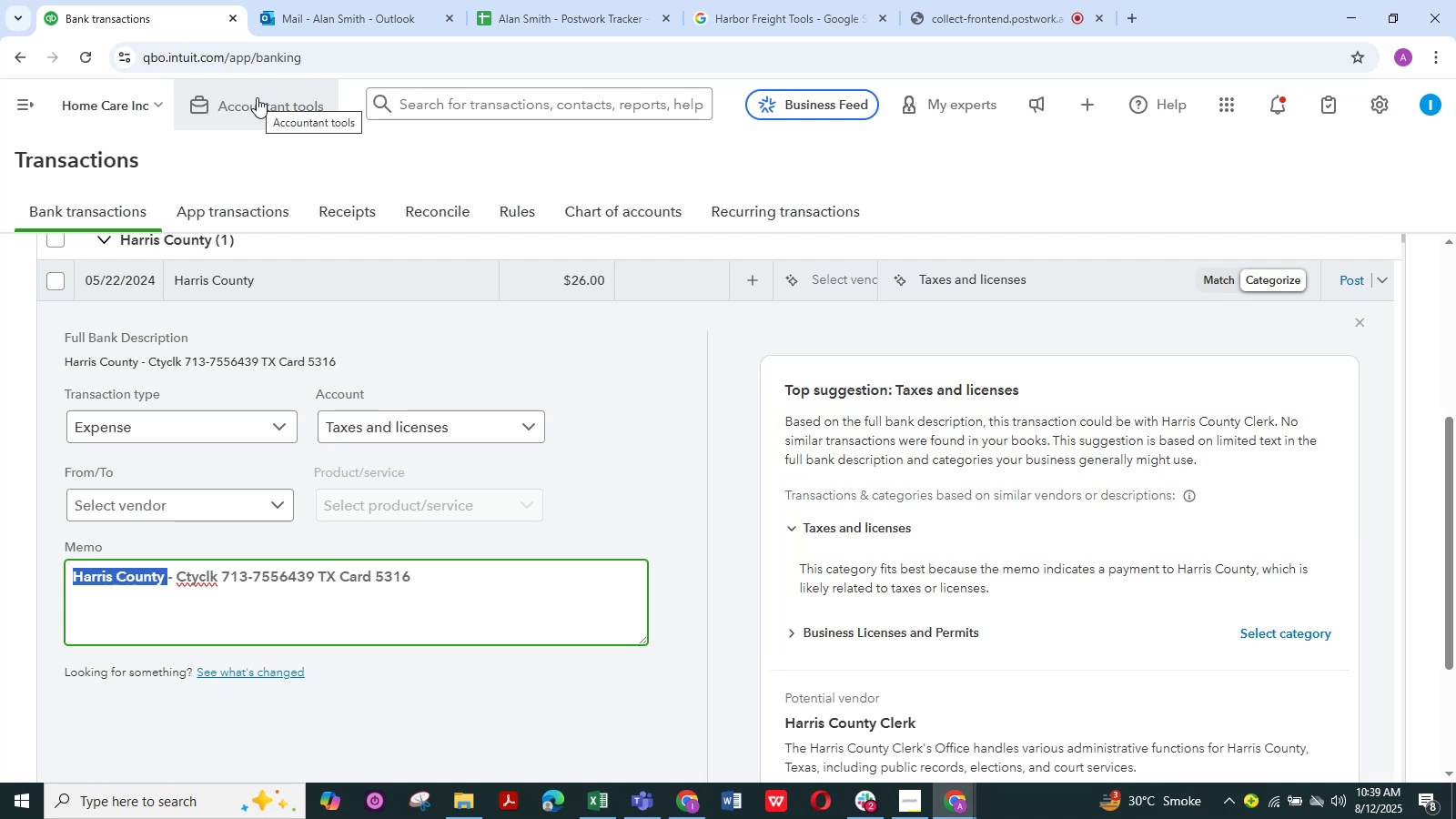 
wait(8.04)
 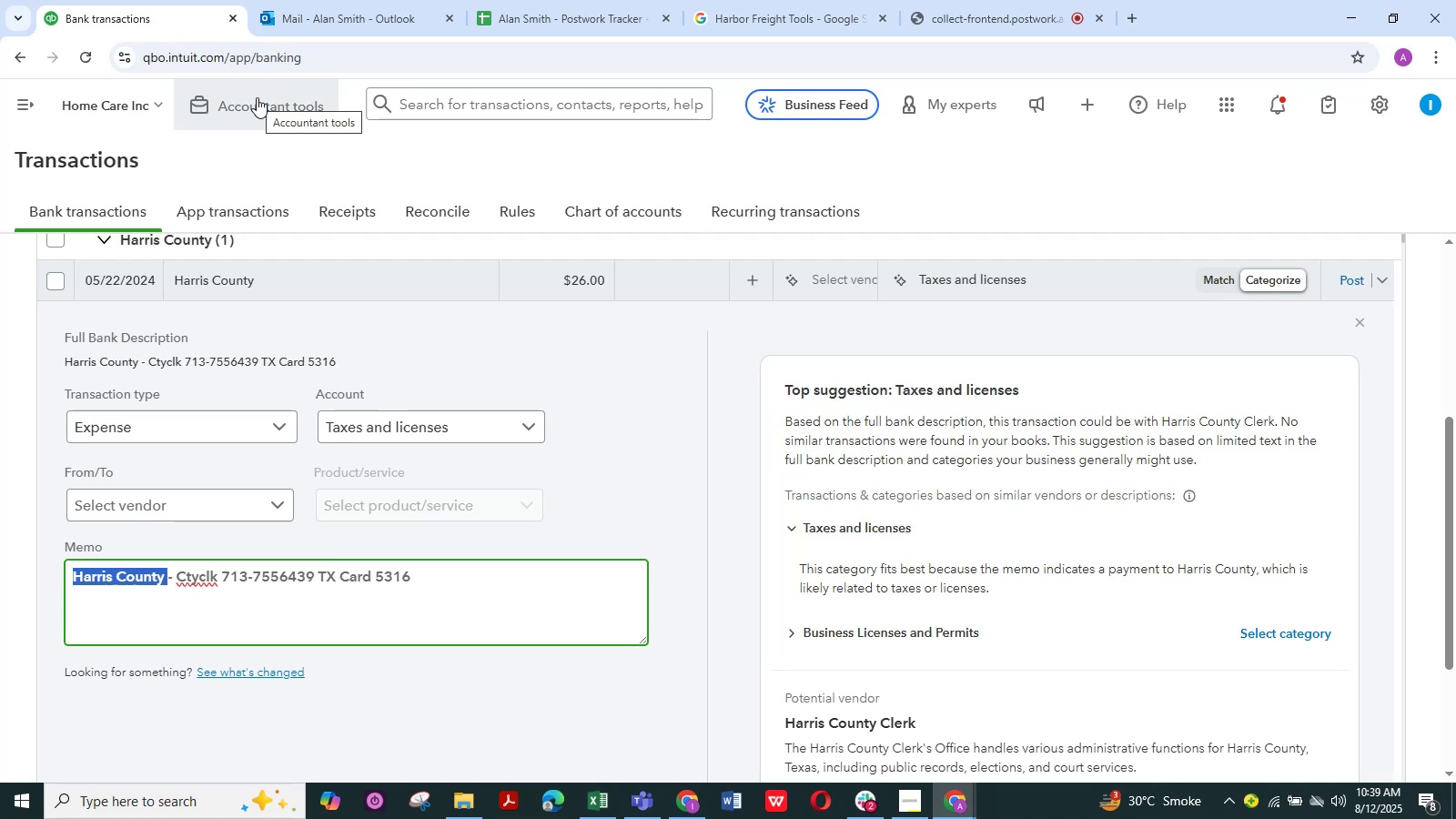 
left_click([783, 1])
 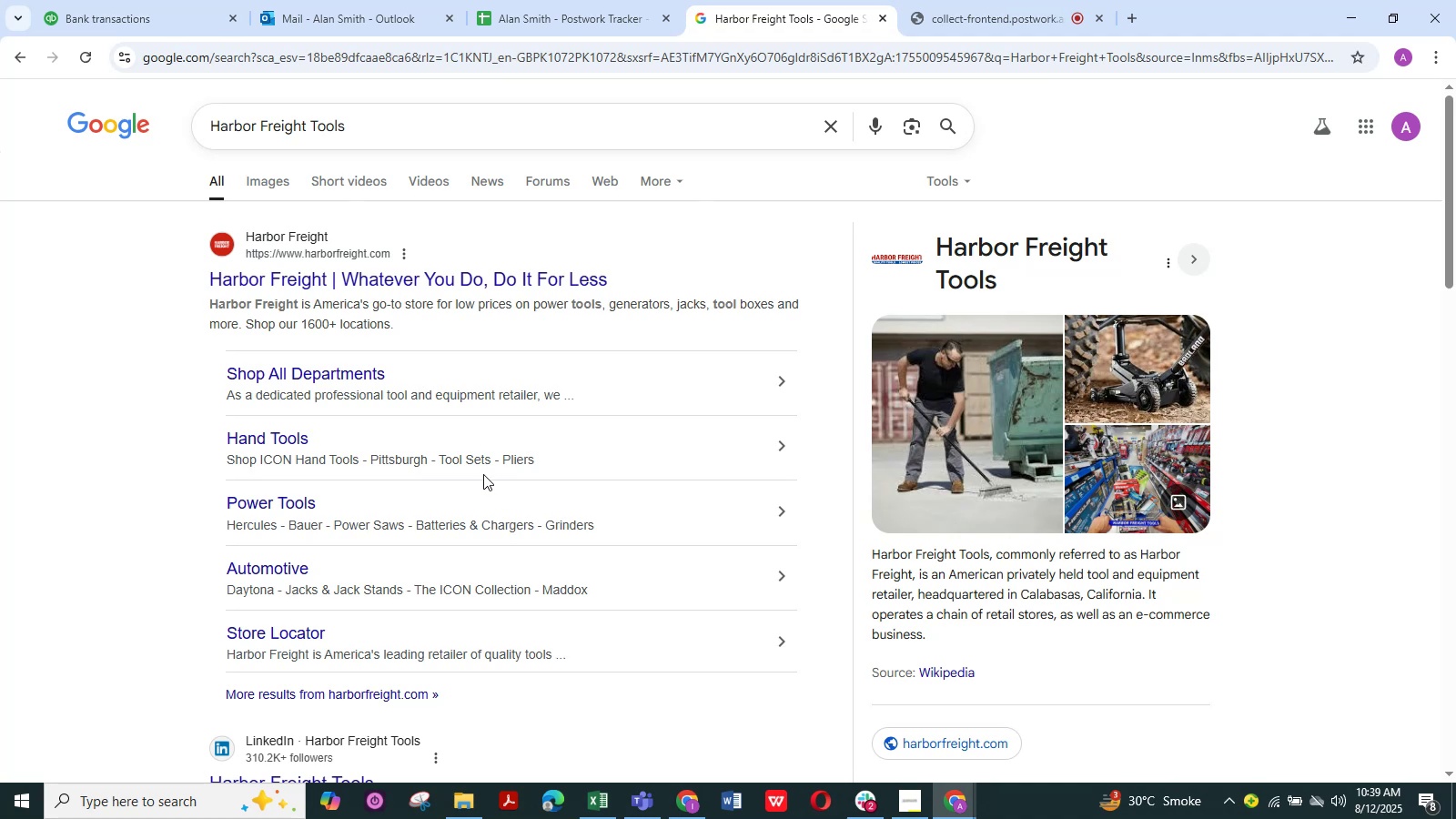 
wait(7.74)
 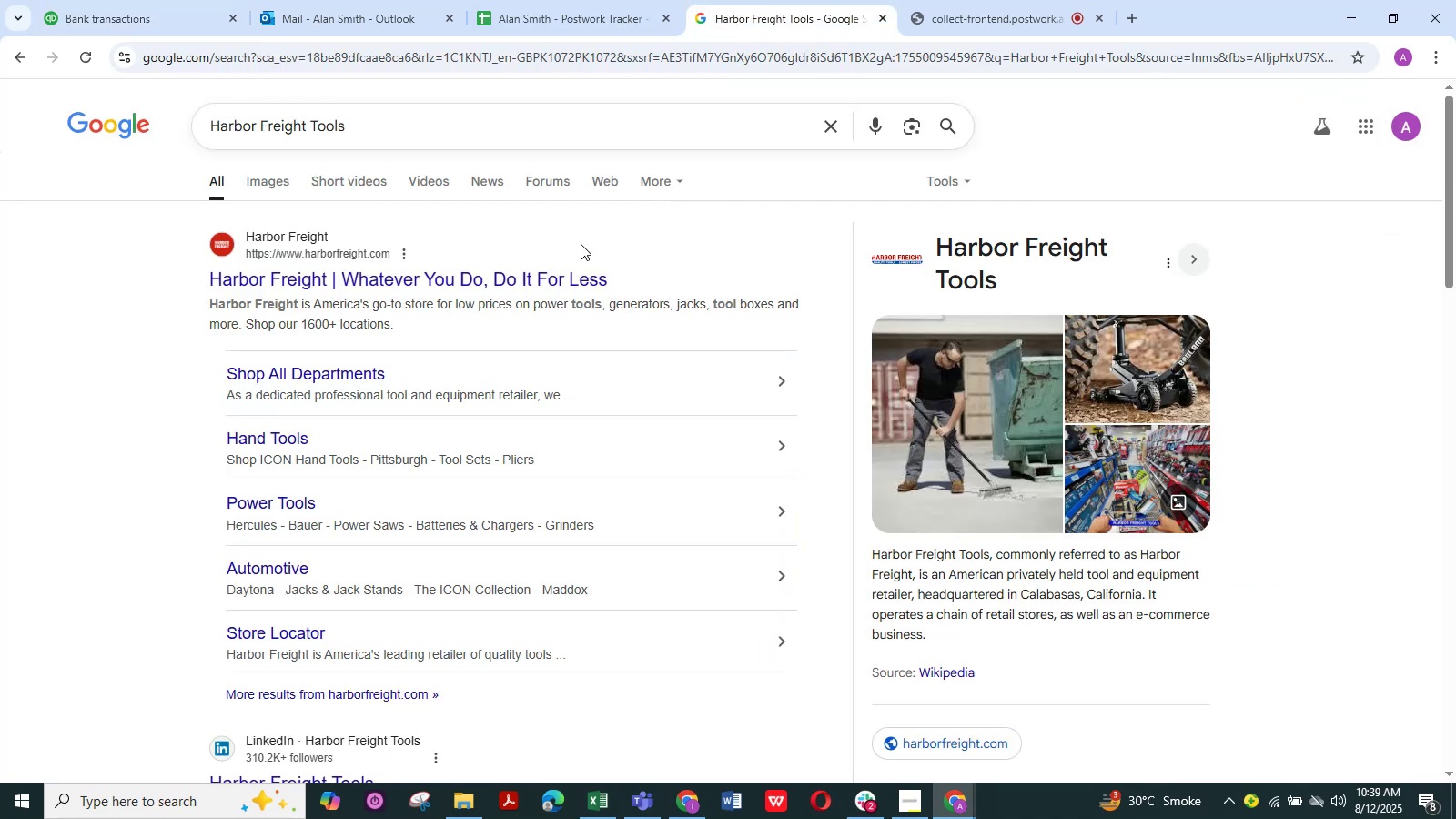 
left_click([126, 20])
 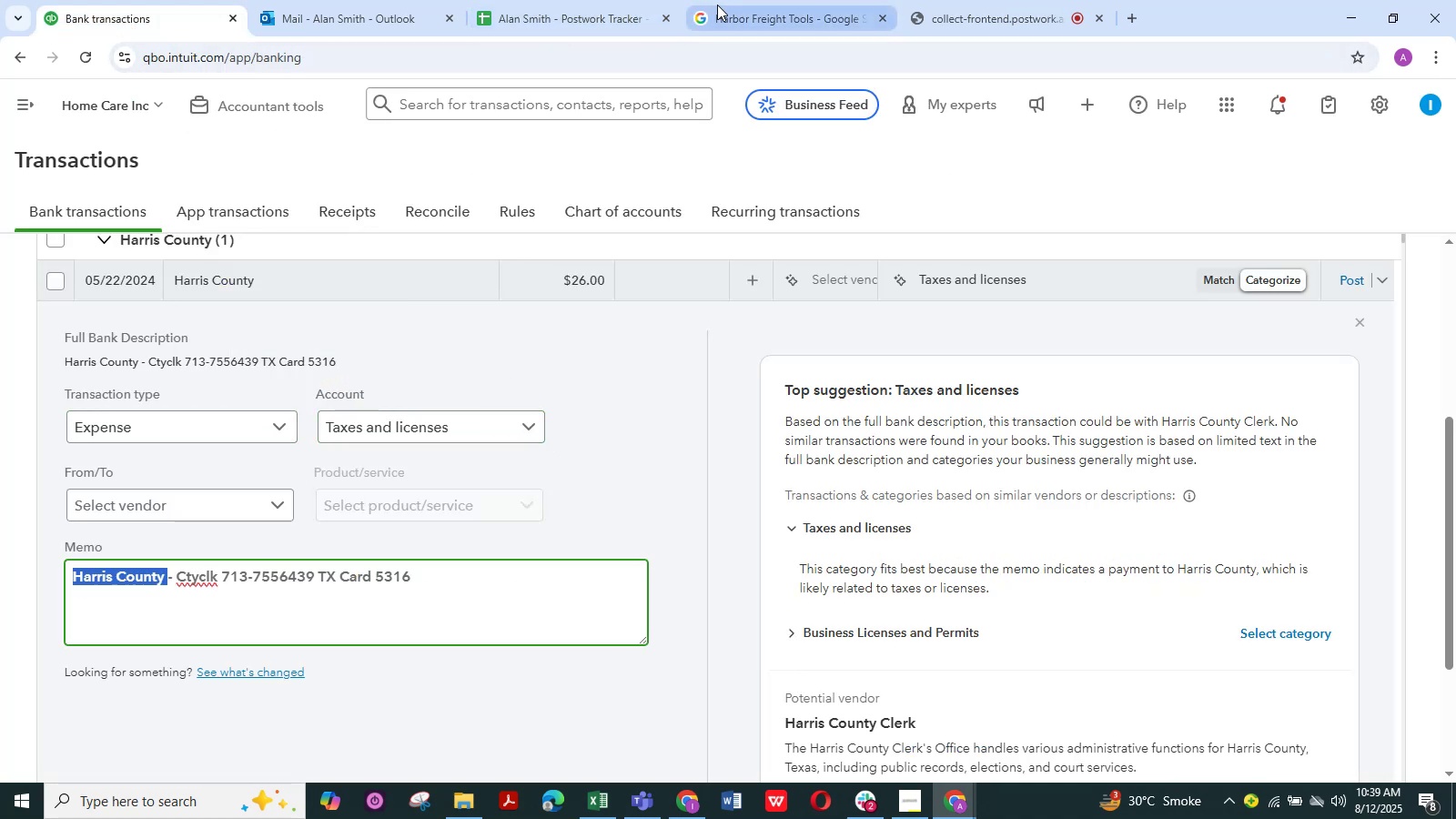 
wait(6.1)
 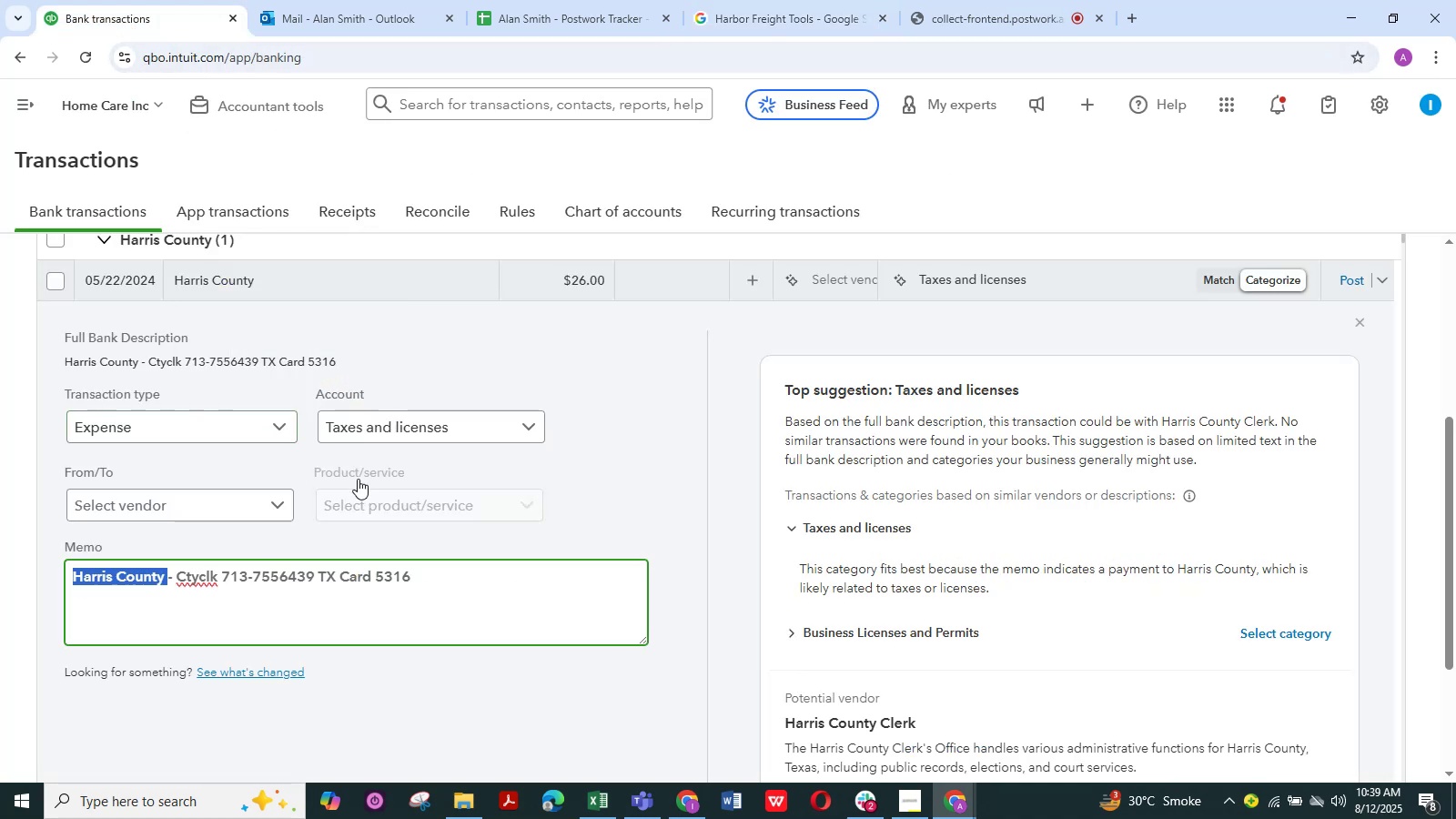 
key(Control+C)
 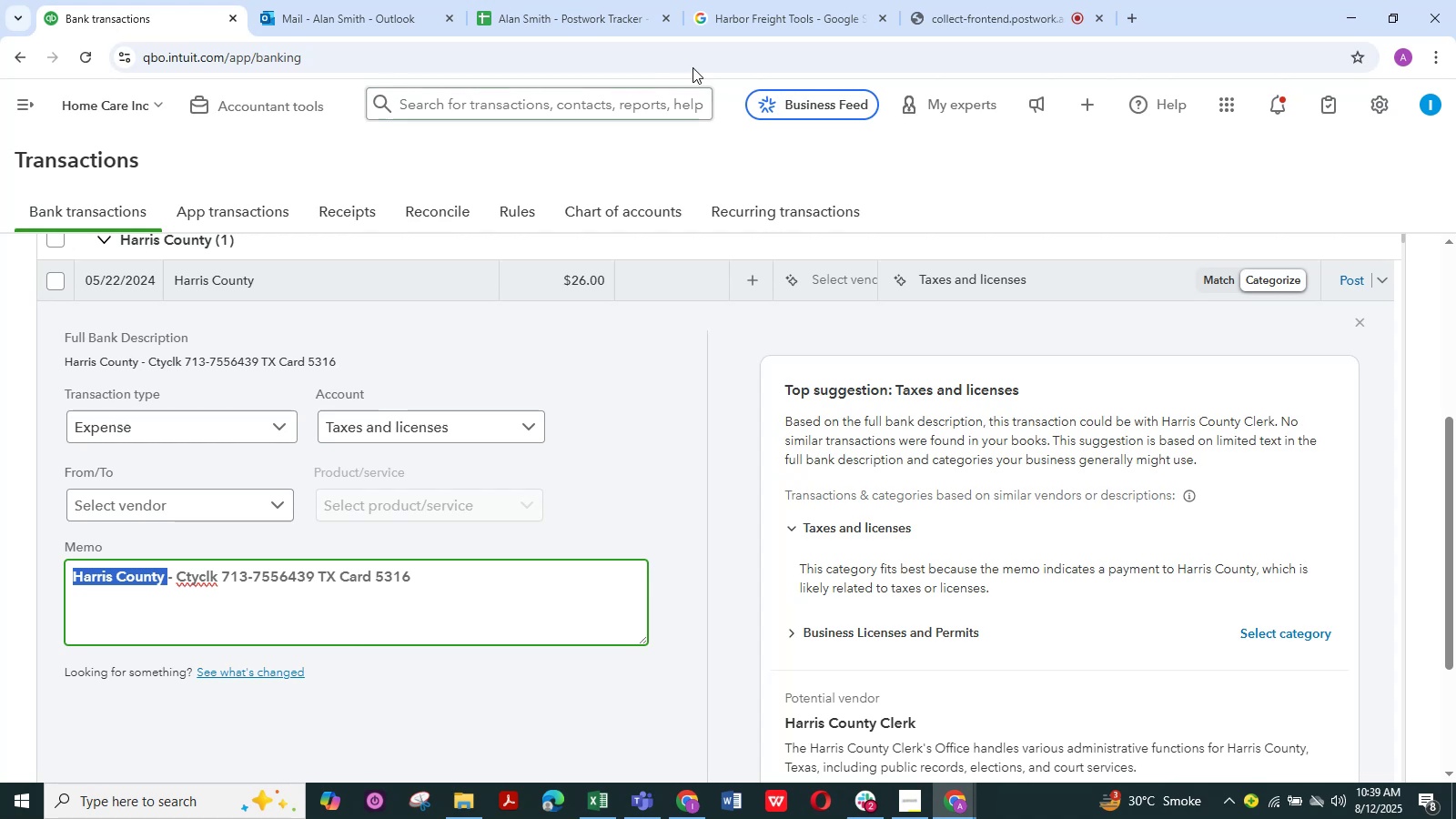 
left_click([760, 9])
 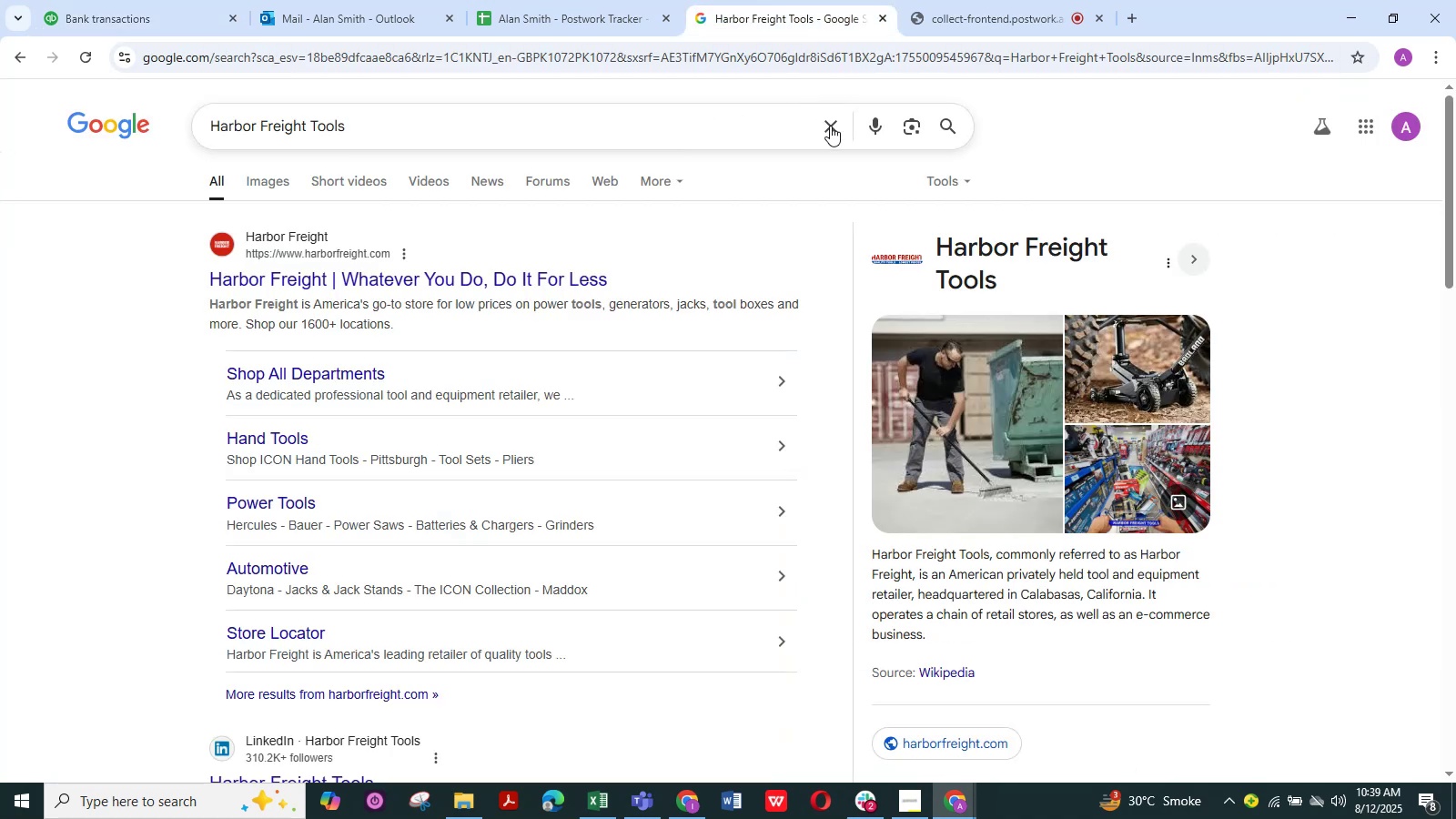 
left_click([835, 126])
 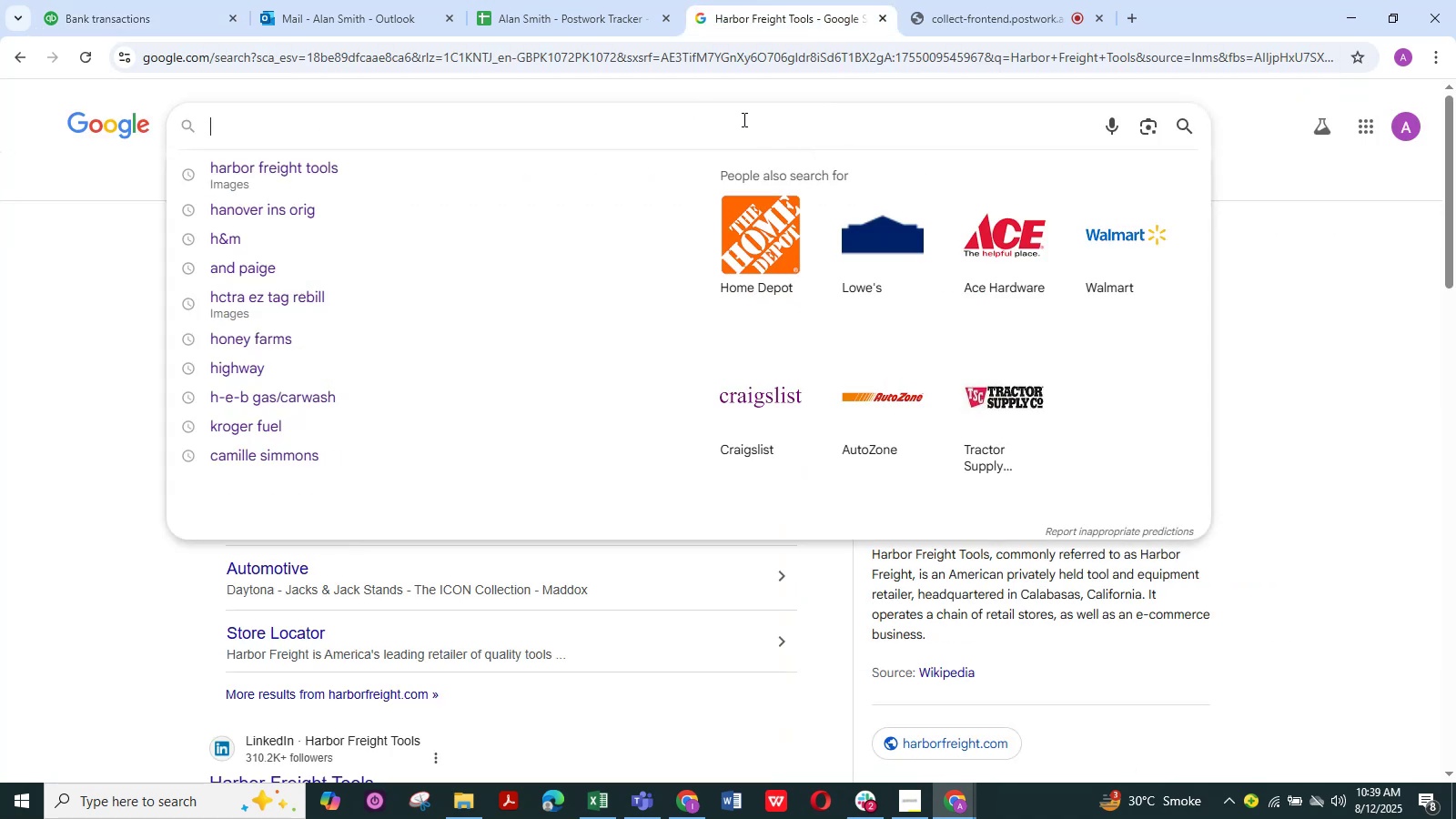 
left_click([743, 119])
 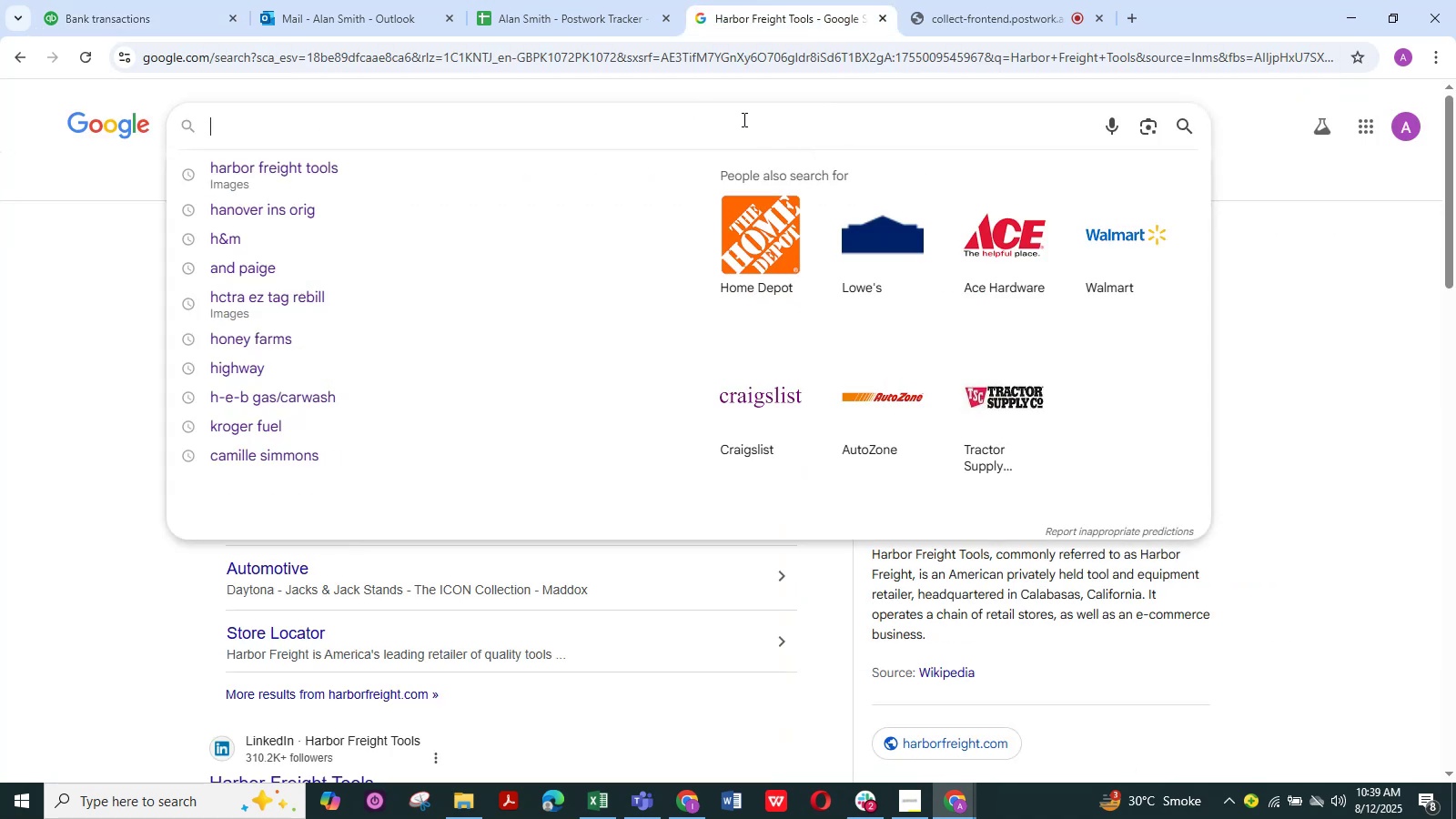 
key(Control+V)
 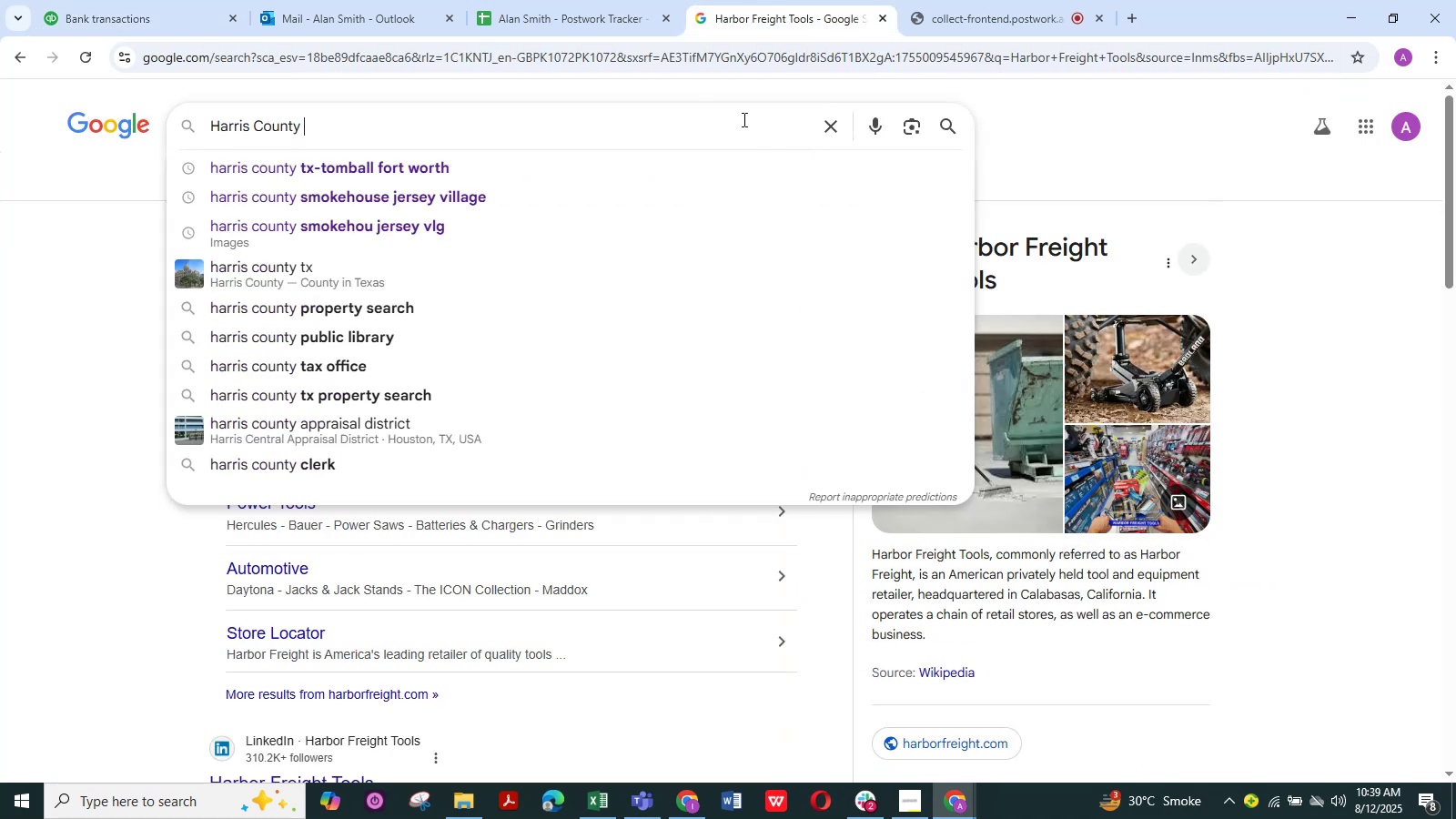 
key(NumpadEnter)
 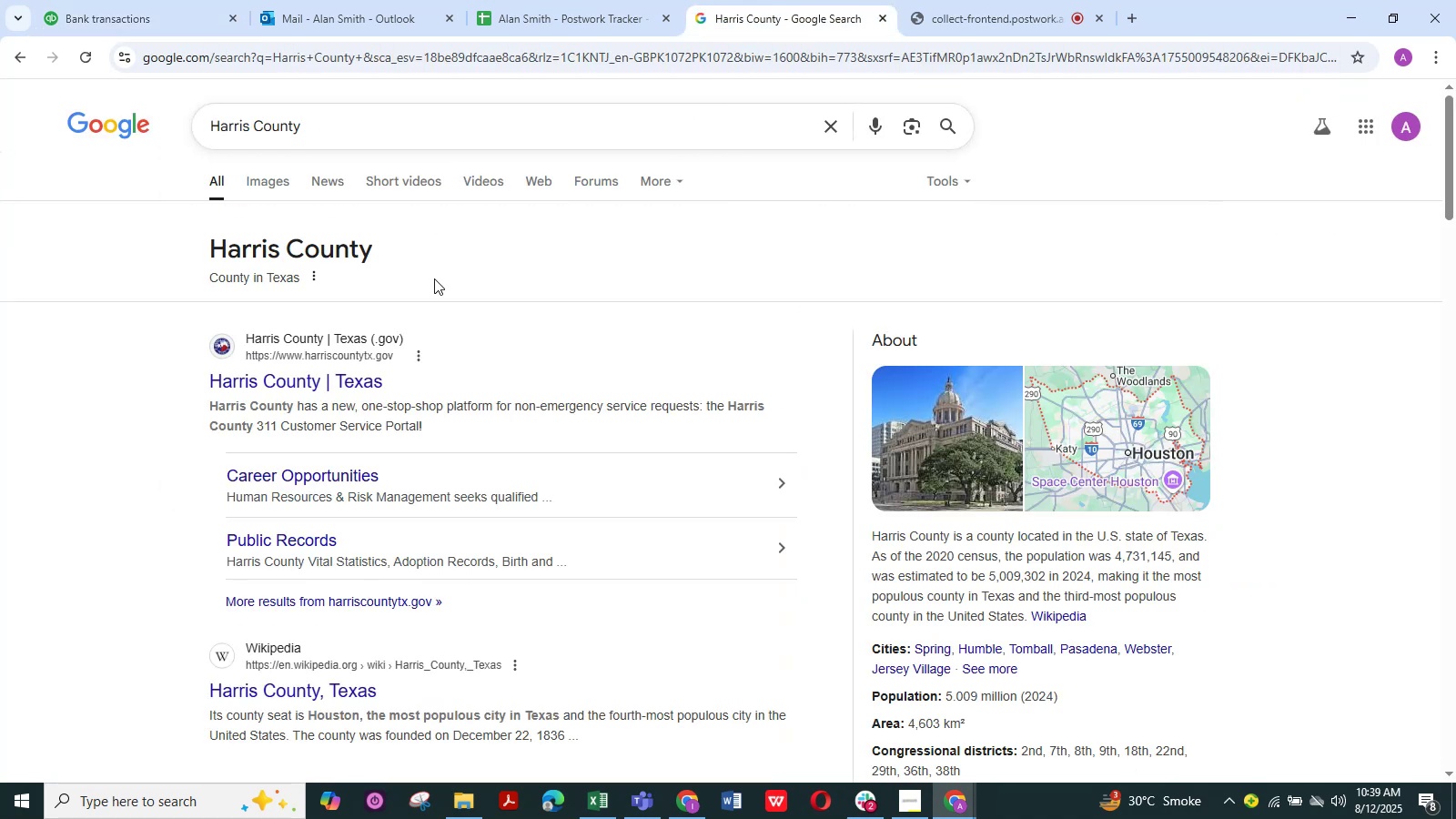 
wait(10.07)
 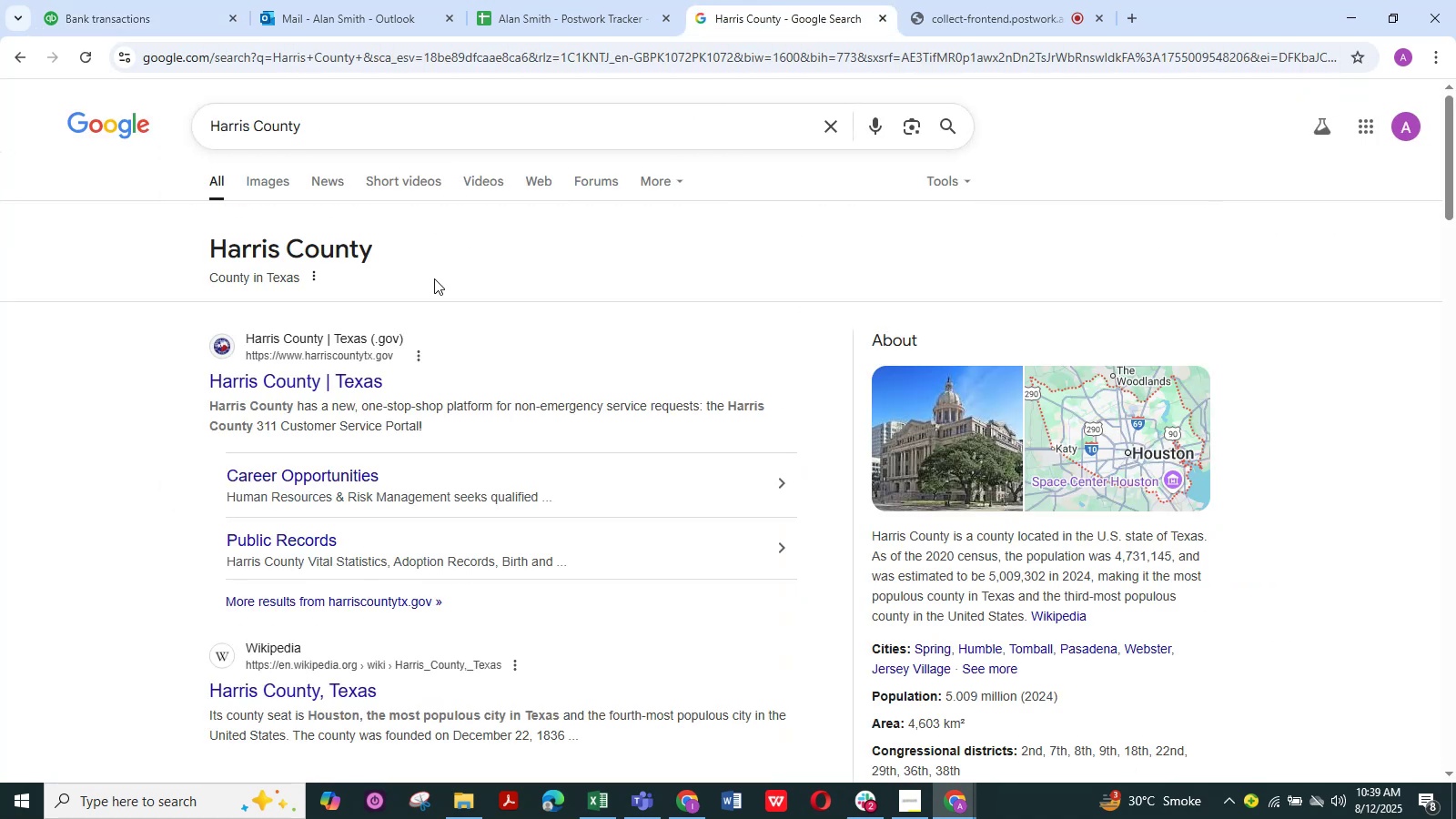 
scroll: coordinate [441, 269], scroll_direction: down, amount: 1.0
 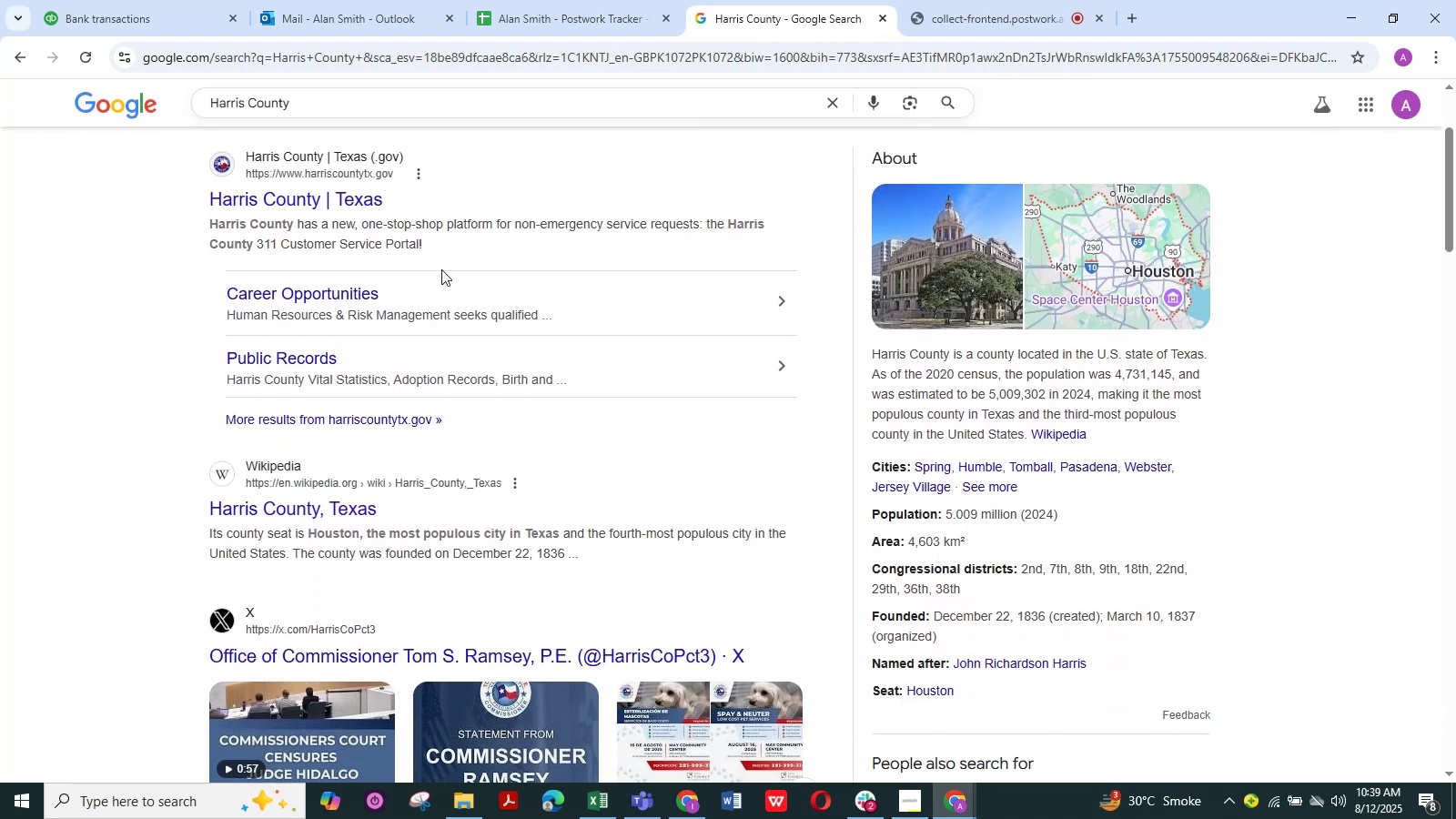 
scroll: coordinate [441, 269], scroll_direction: up, amount: 2.0
 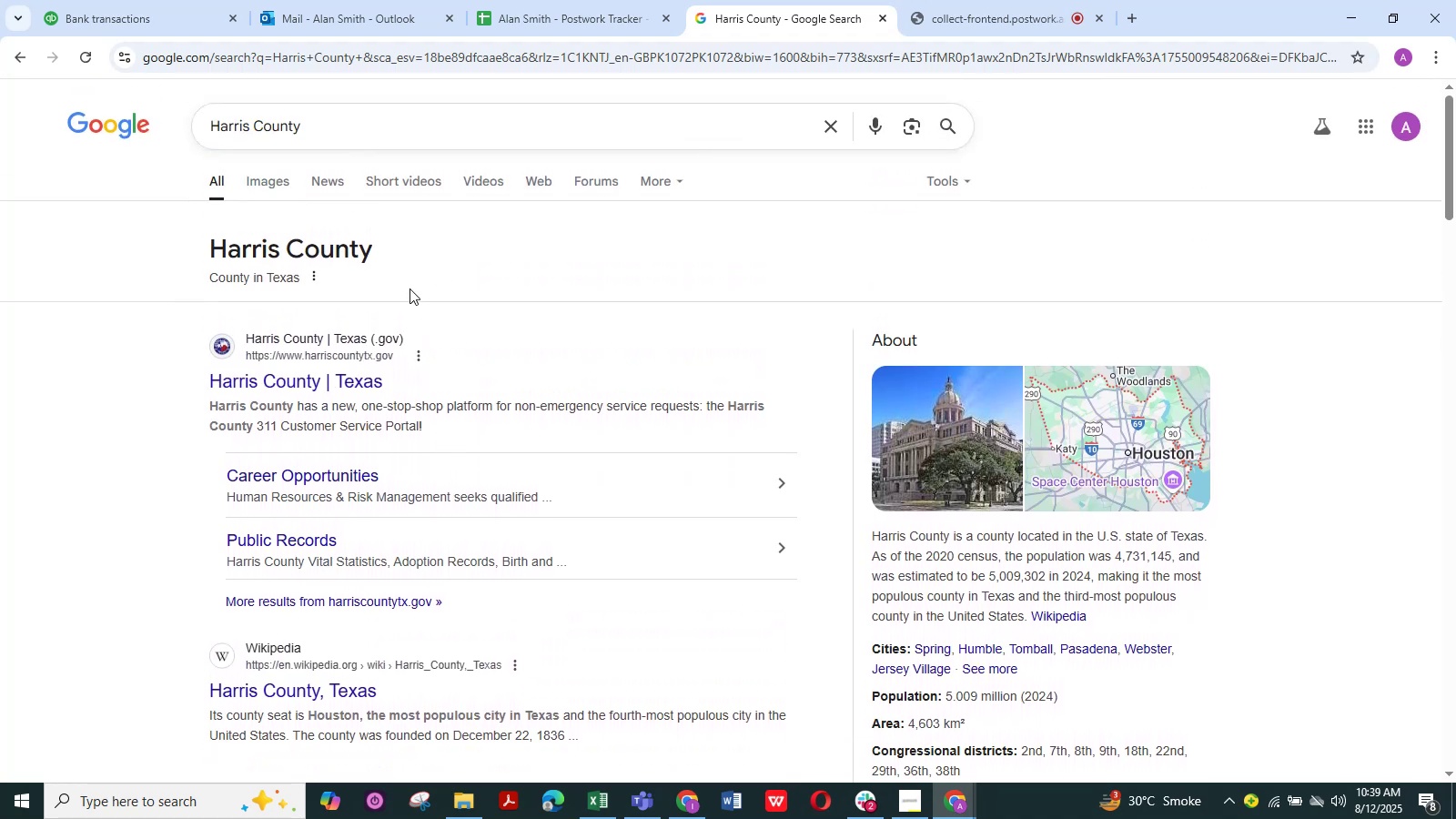 
scroll: coordinate [1006, 472], scroll_direction: down, amount: 2.0
 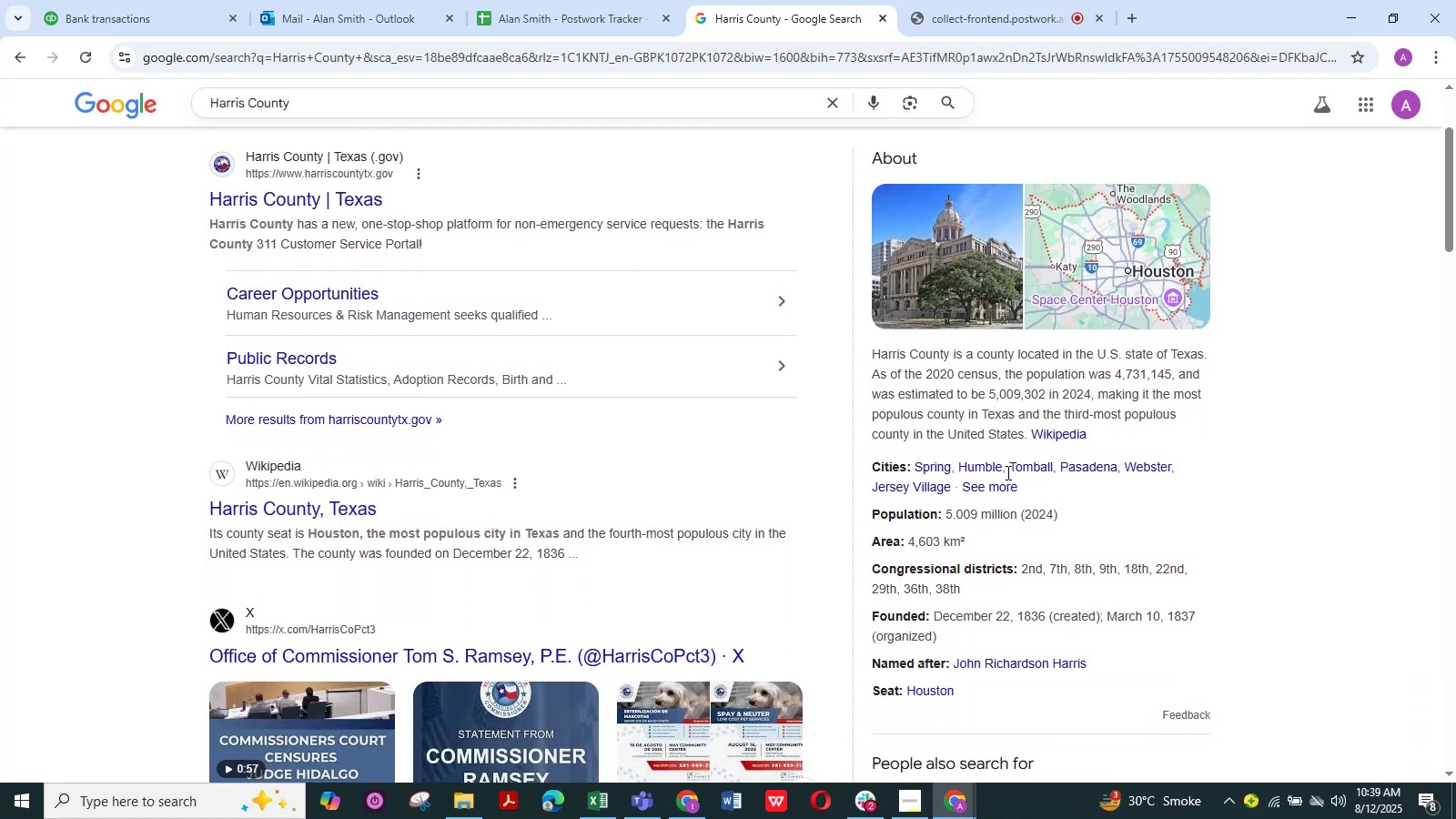 
scroll: coordinate [1006, 470], scroll_direction: up, amount: 2.0
 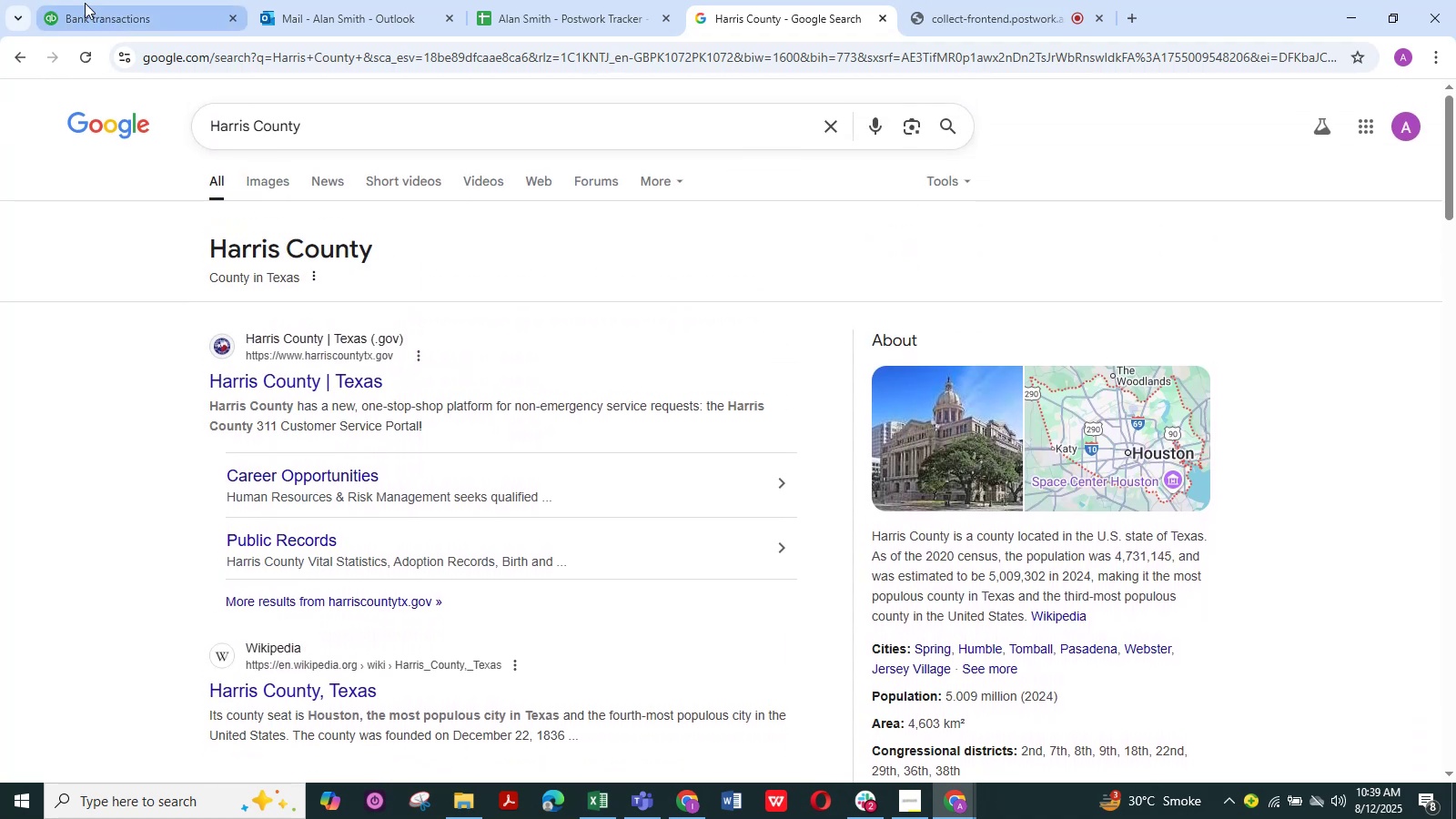 
left_click([96, 11])
 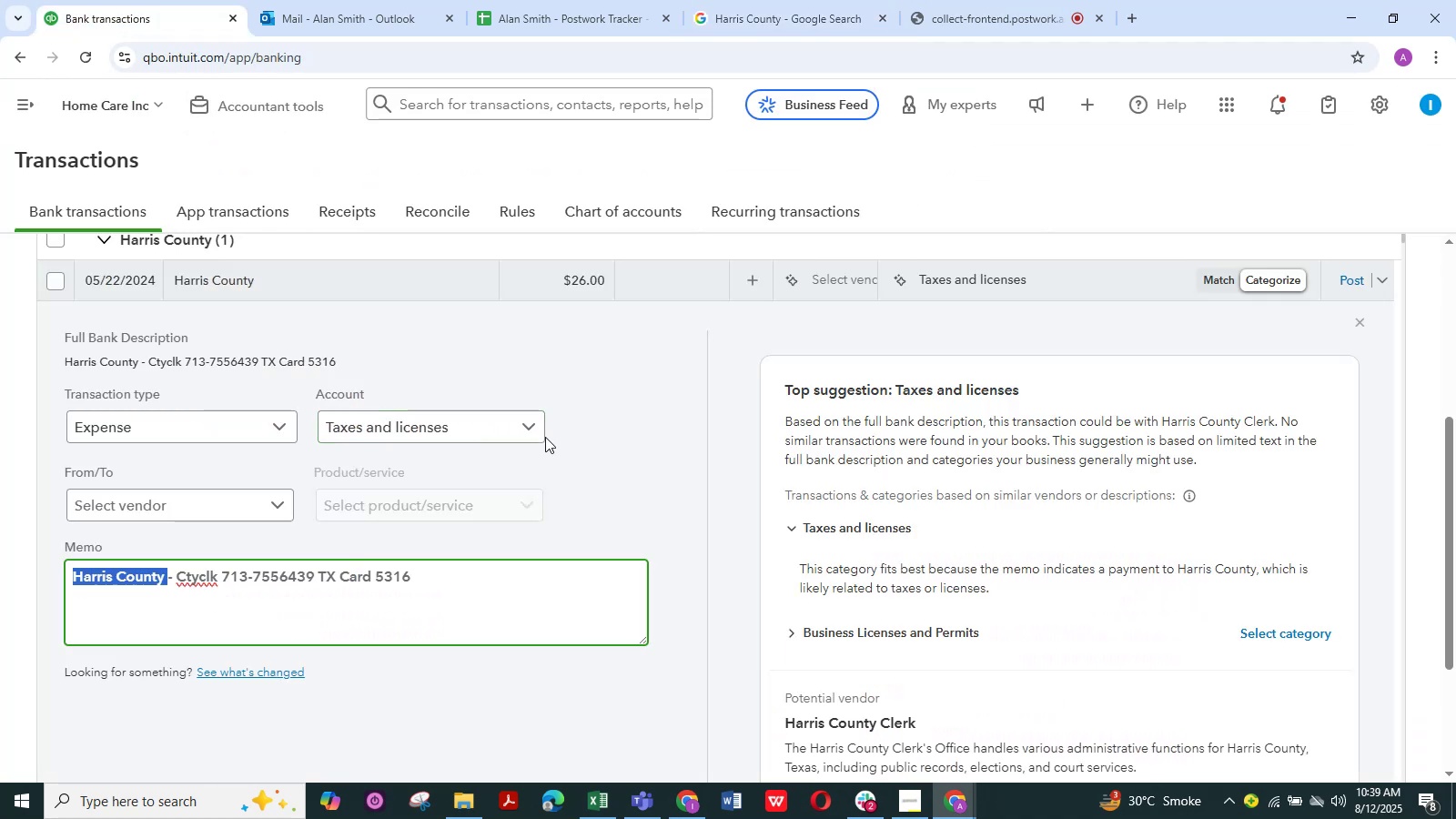 
left_click([534, 431])
 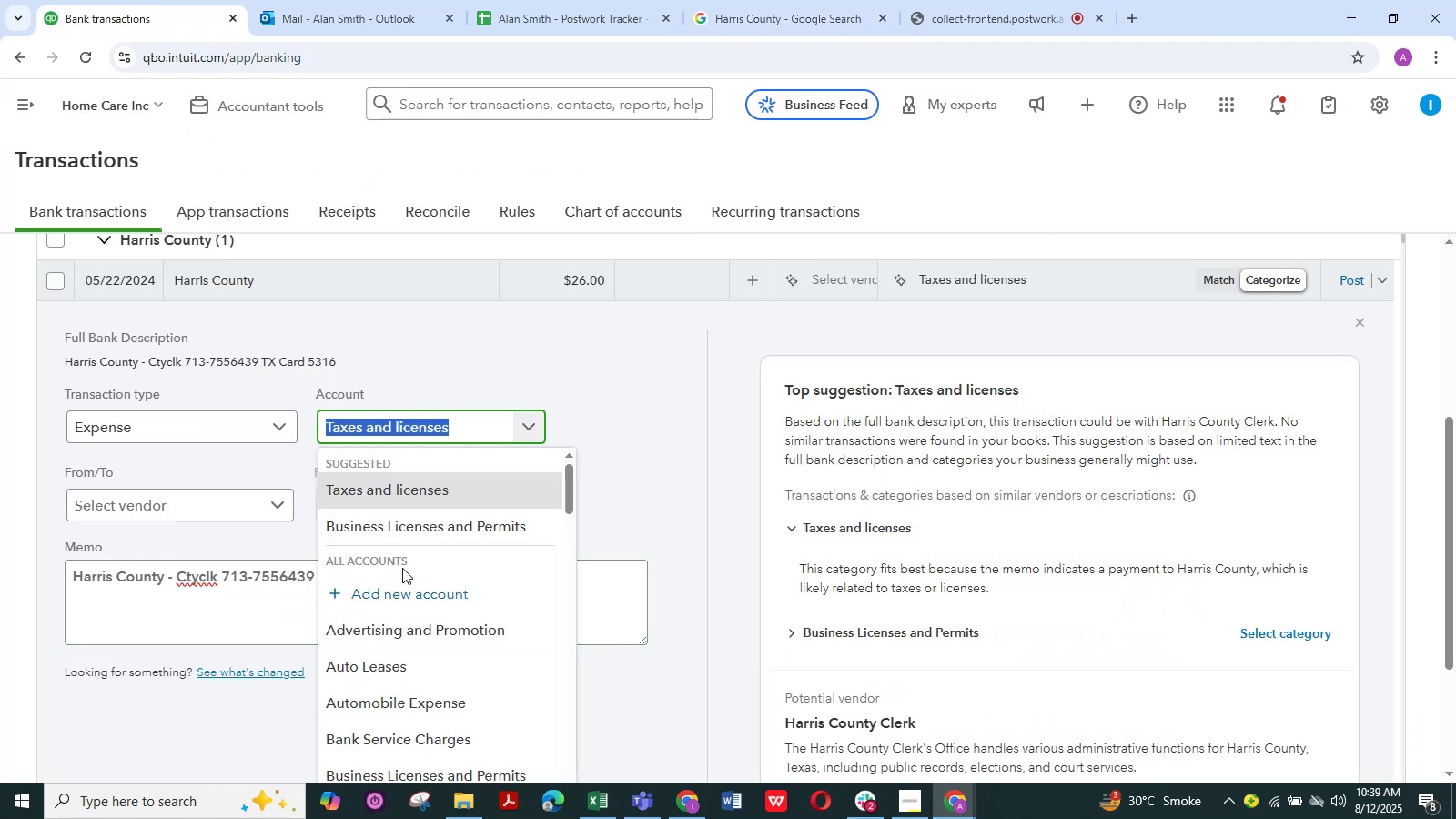 
scroll: coordinate [373, 648], scroll_direction: down, amount: 5.0
 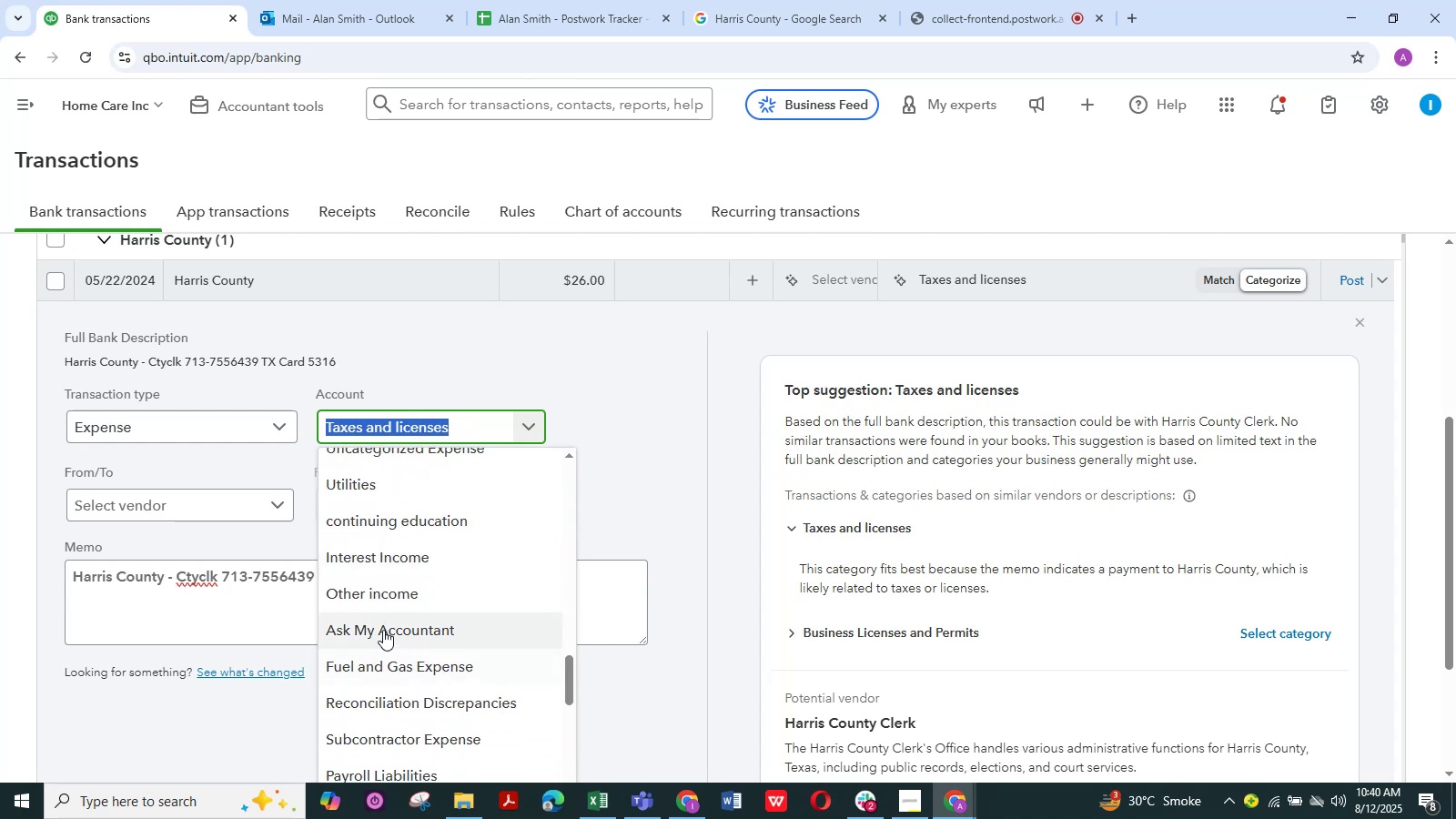 
left_click([383, 630])
 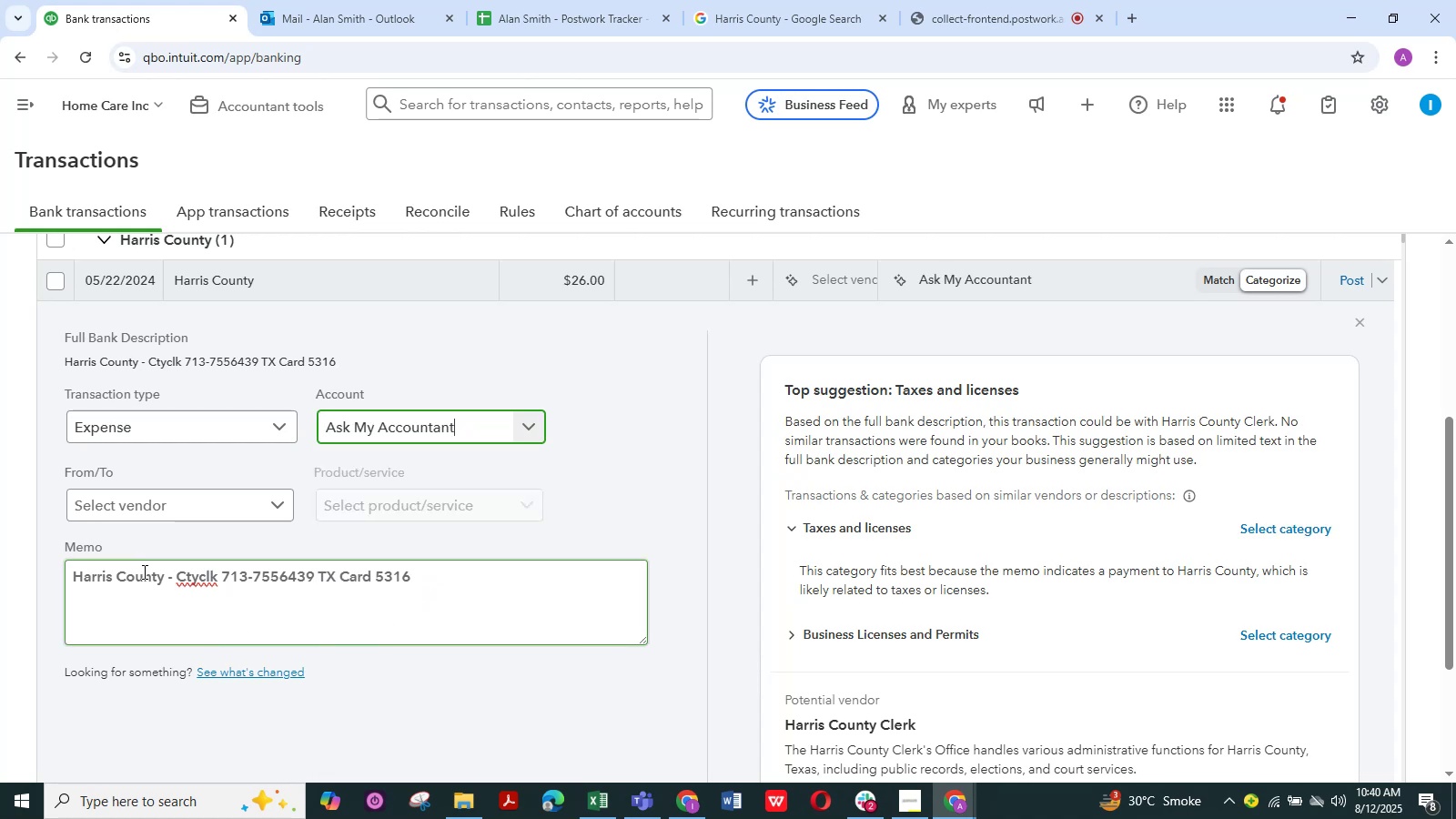 
wait(6.88)
 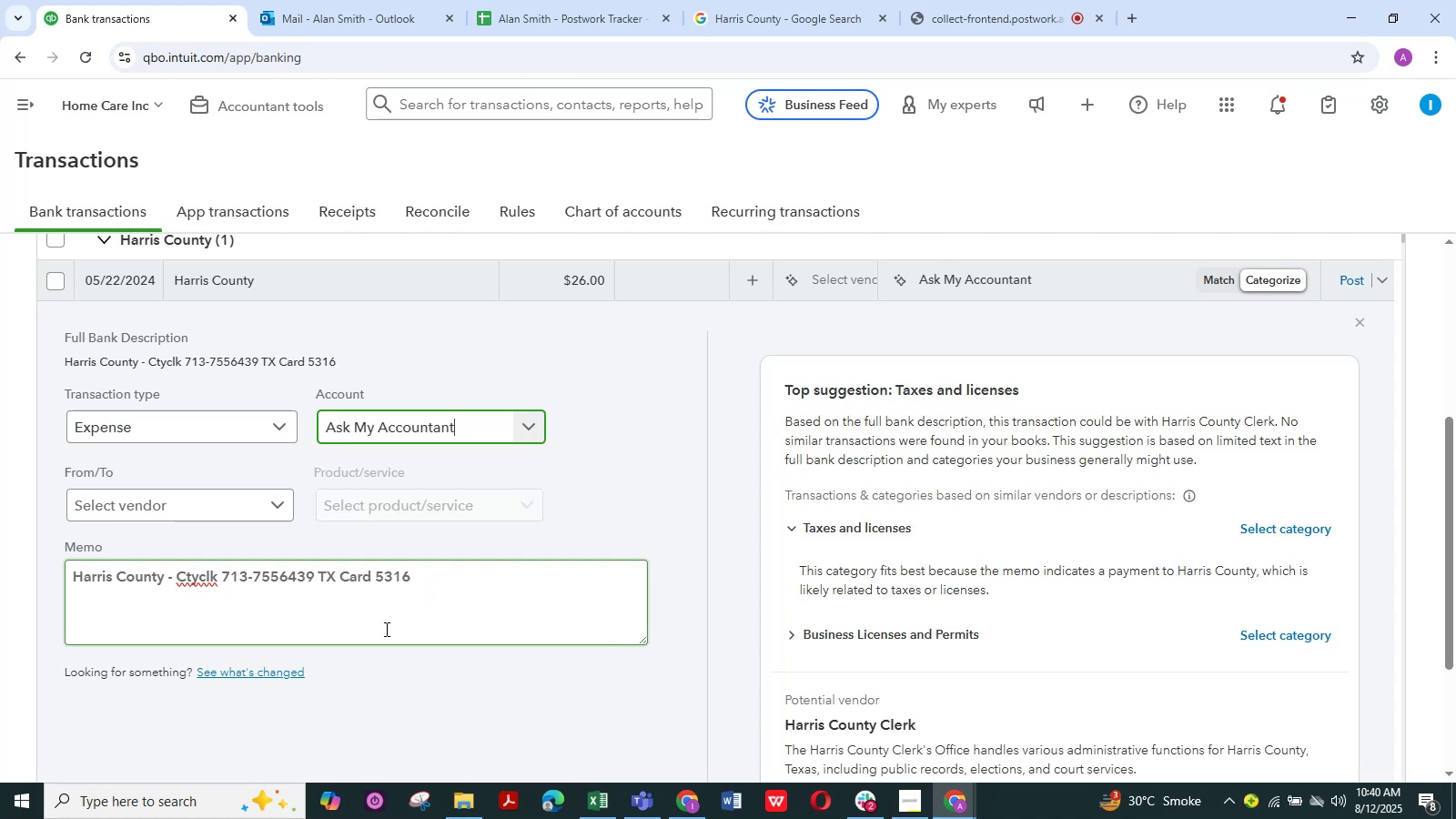 
left_click([277, 504])
 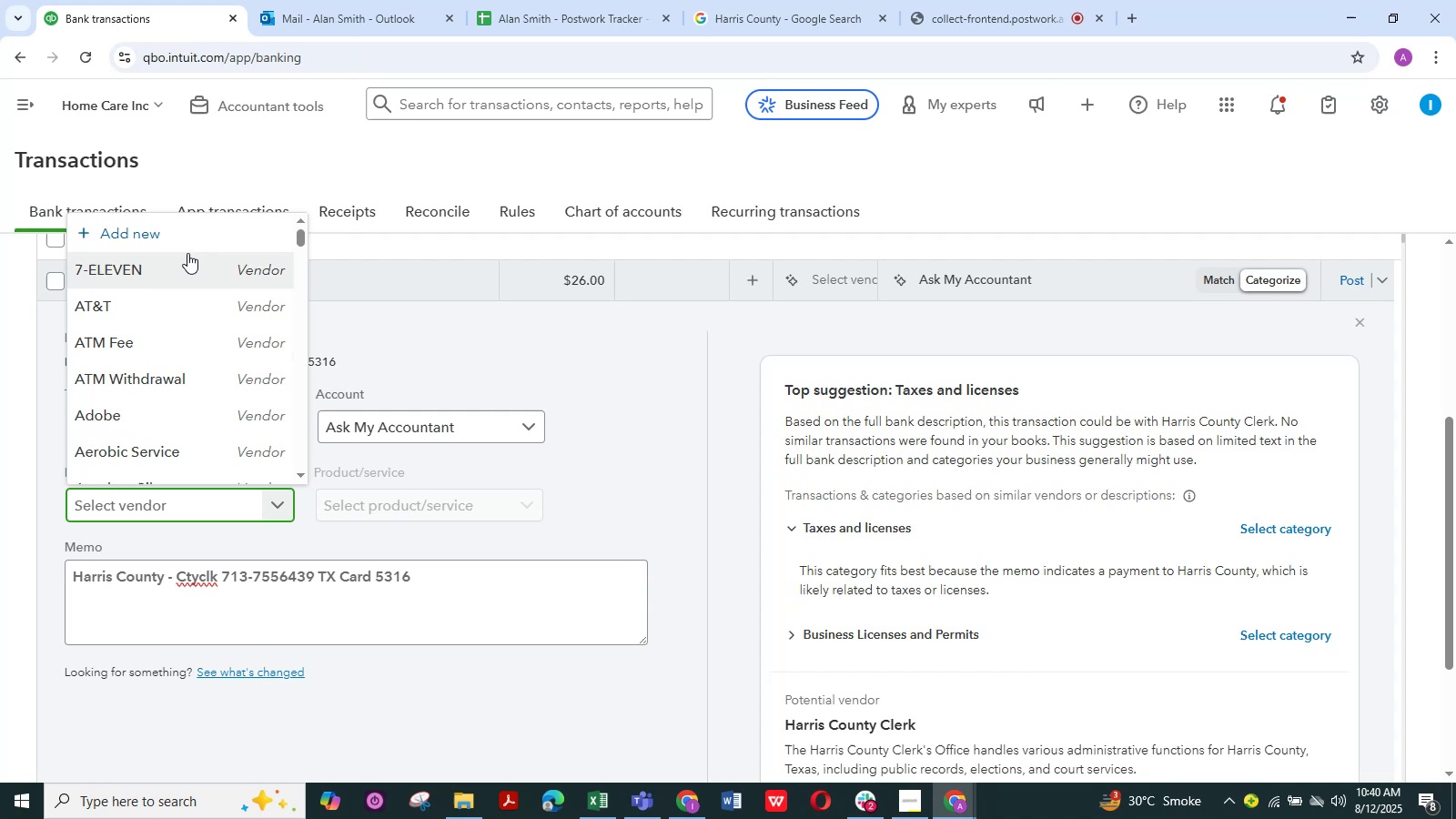 
left_click([177, 232])
 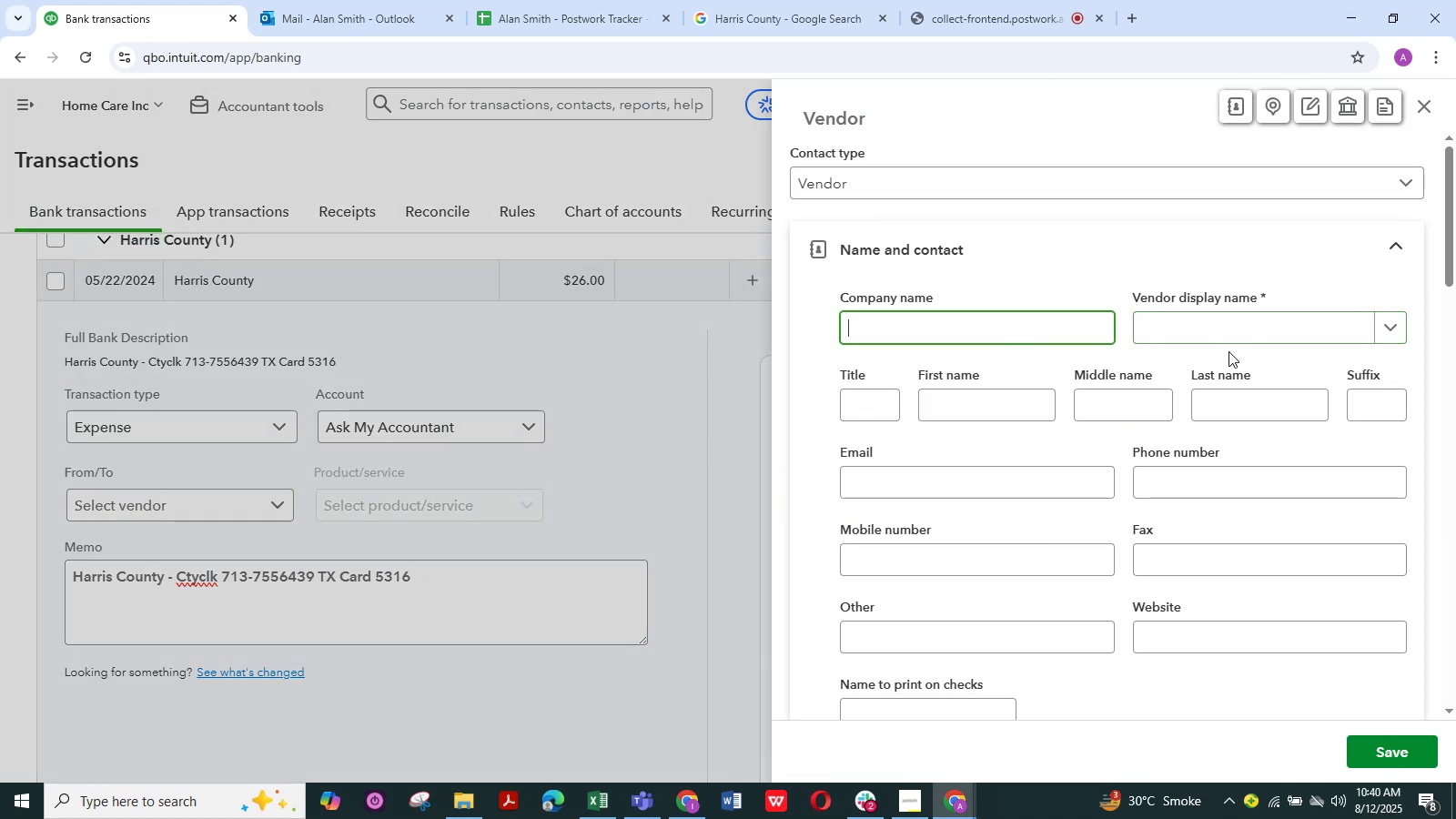 
left_click([1233, 329])
 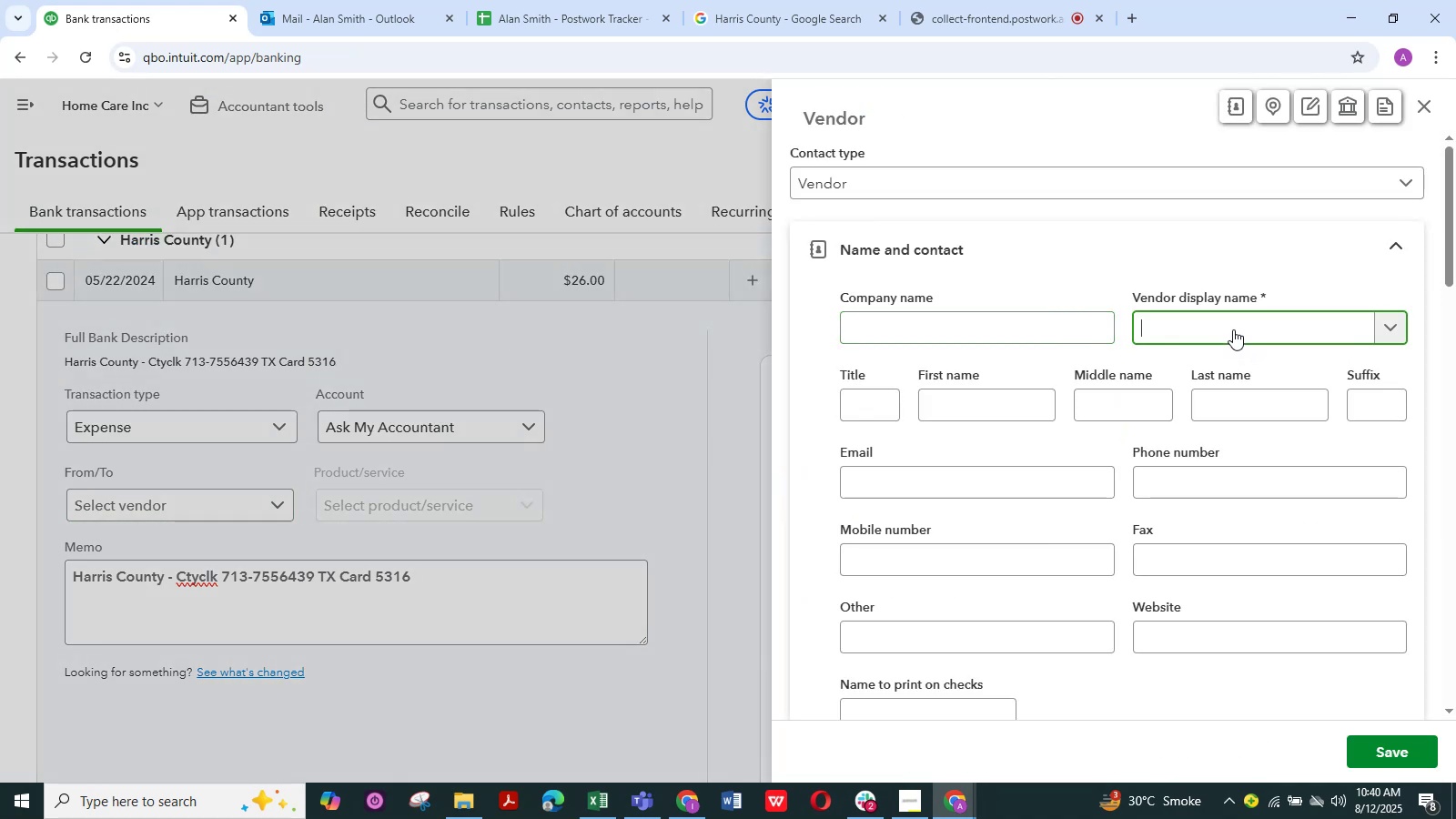 
key(Control+V)
 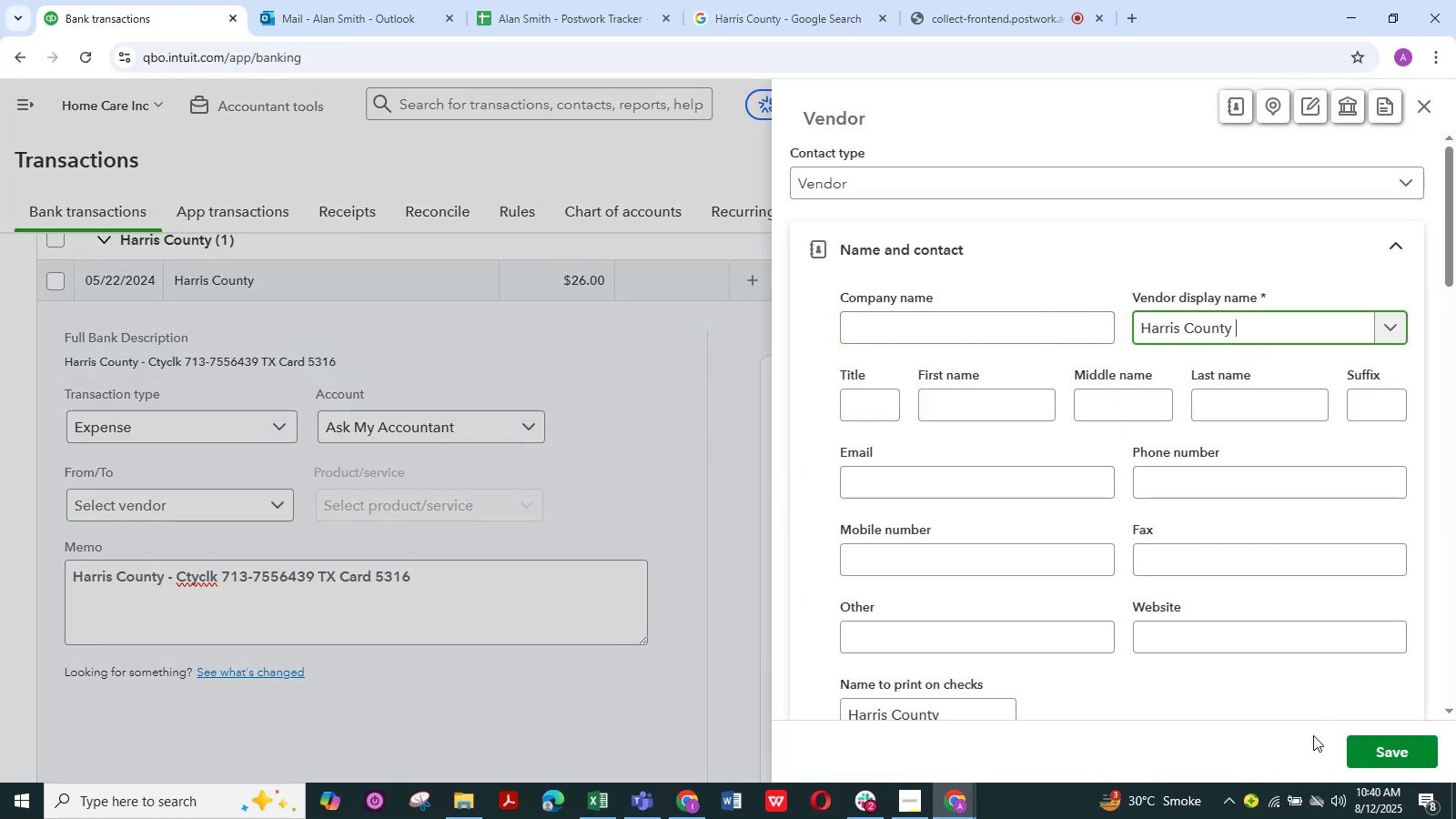 
left_click([1379, 746])
 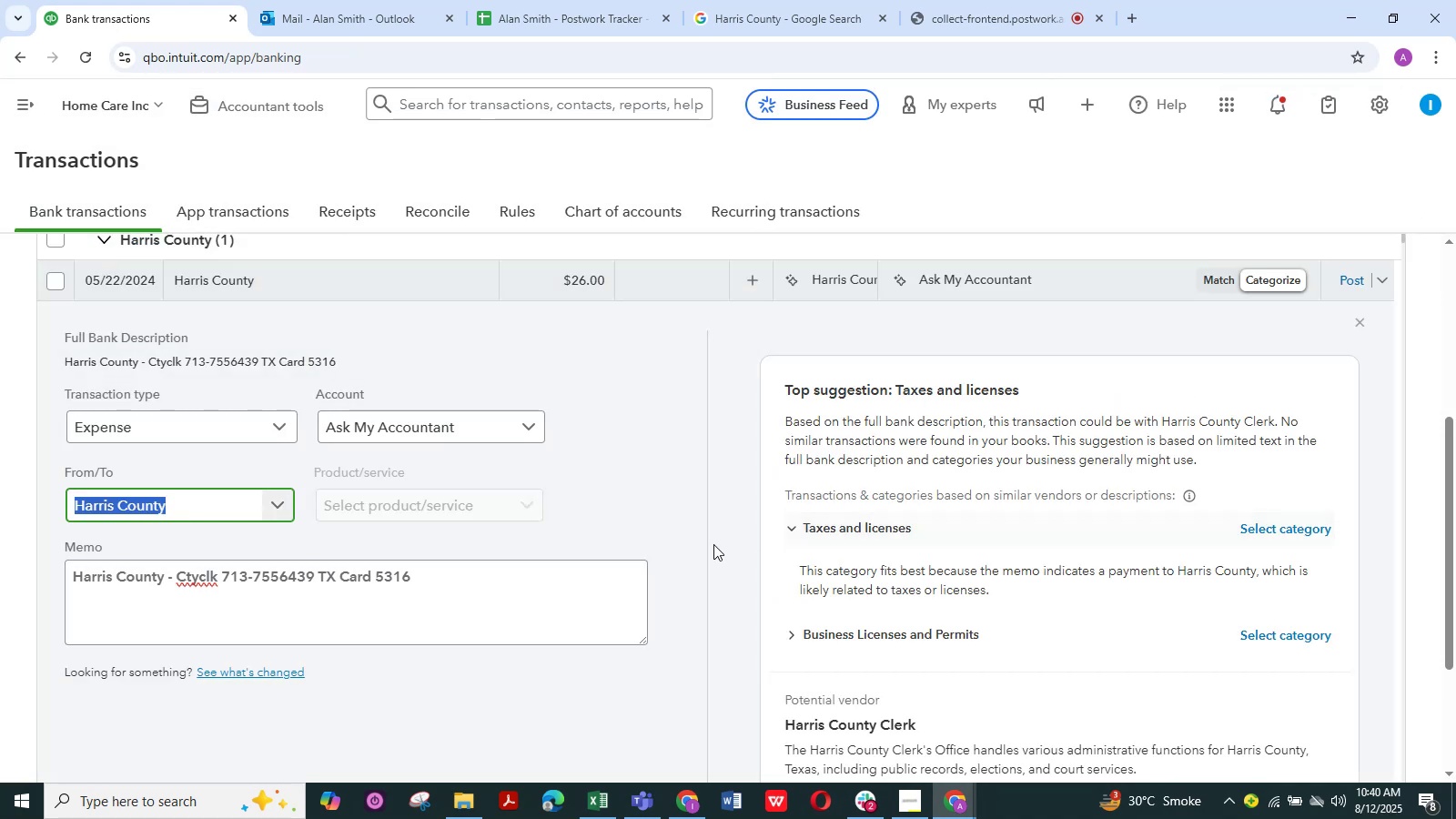 
scroll: coordinate [558, 591], scroll_direction: down, amount: 2.0
 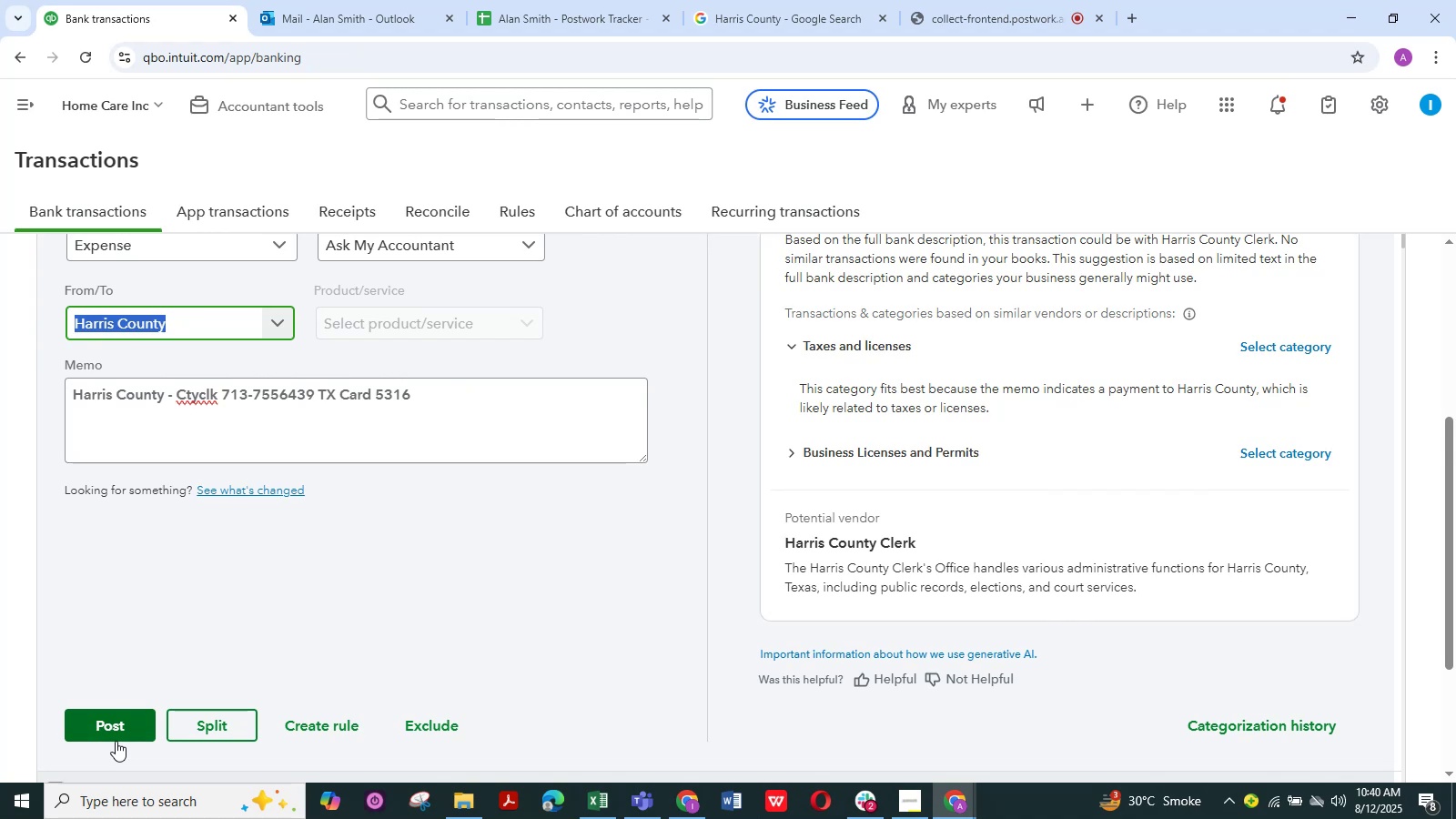 
left_click([114, 733])
 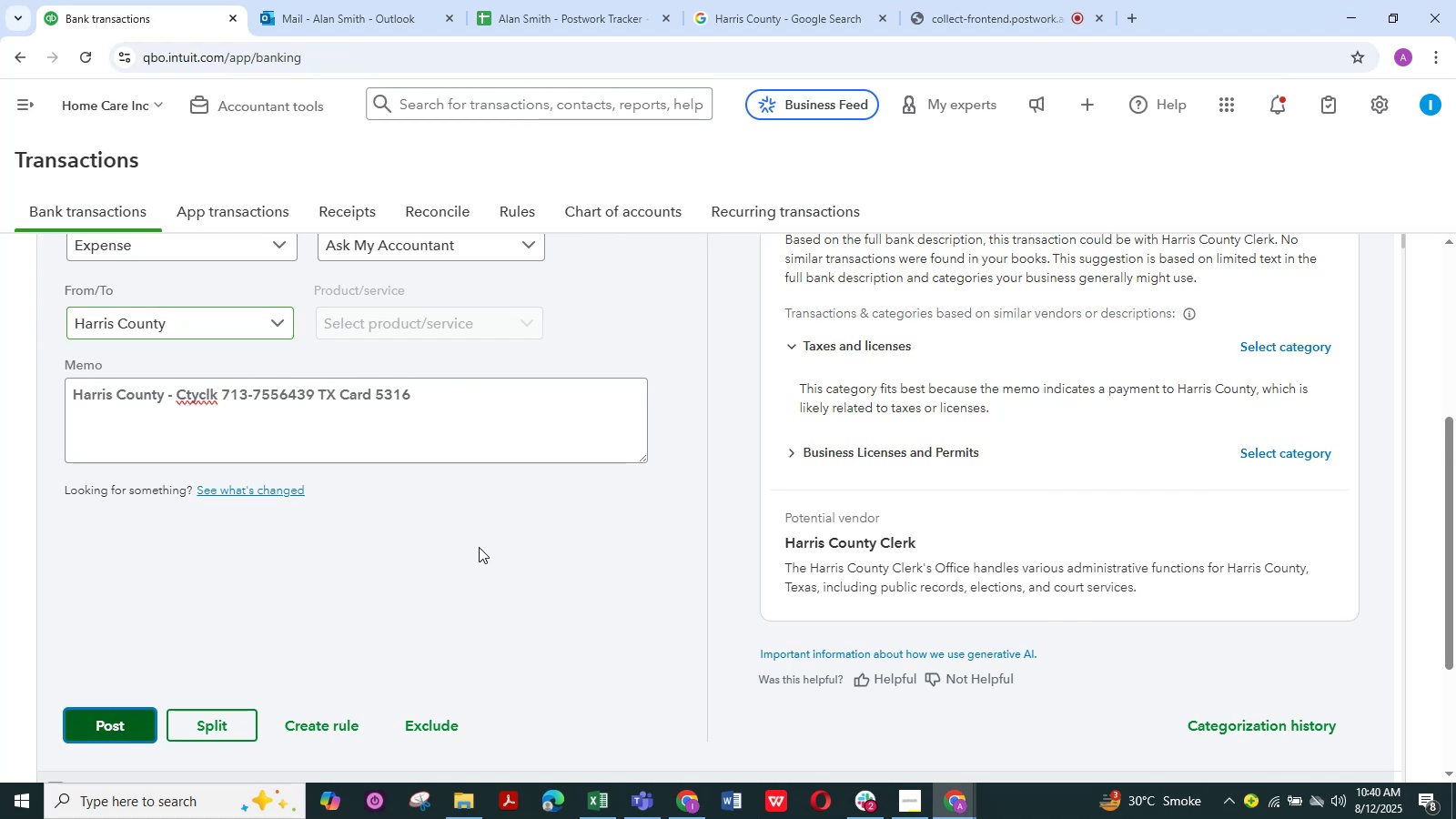 
mouse_move([573, 503])
 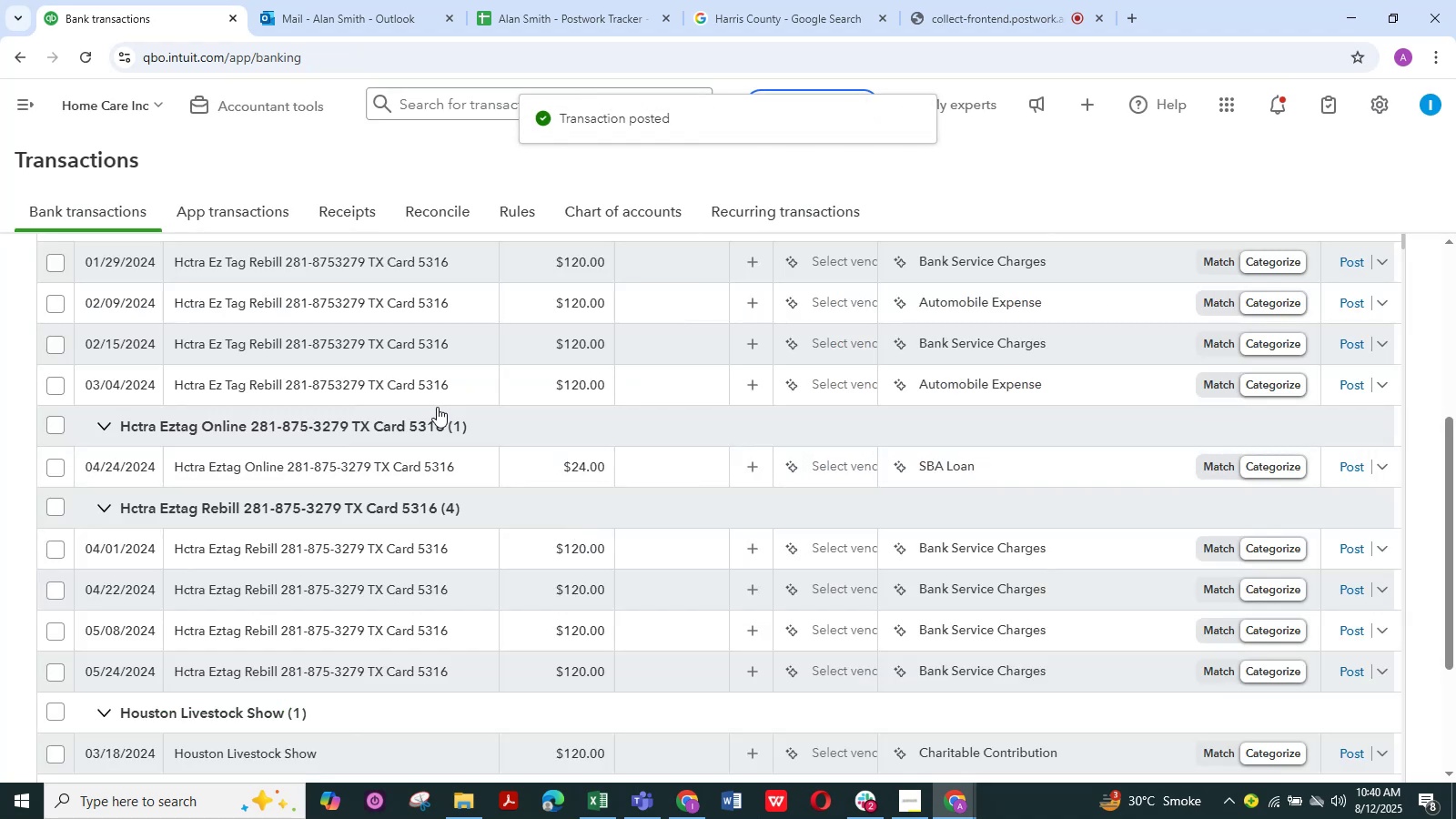 
scroll: coordinate [389, 375], scroll_direction: up, amount: 20.0
 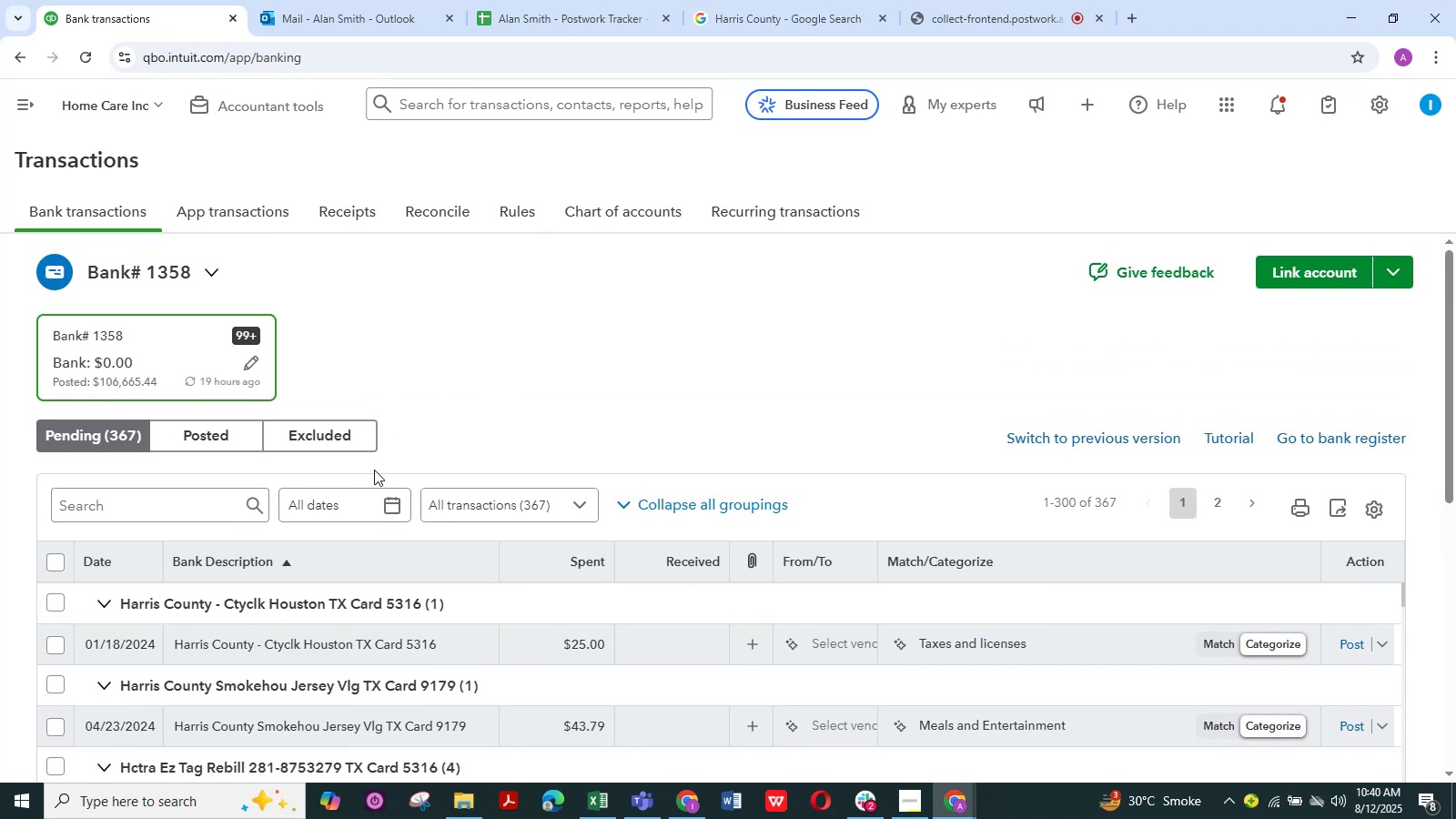 
scroll: coordinate [368, 508], scroll_direction: down, amount: 1.0
 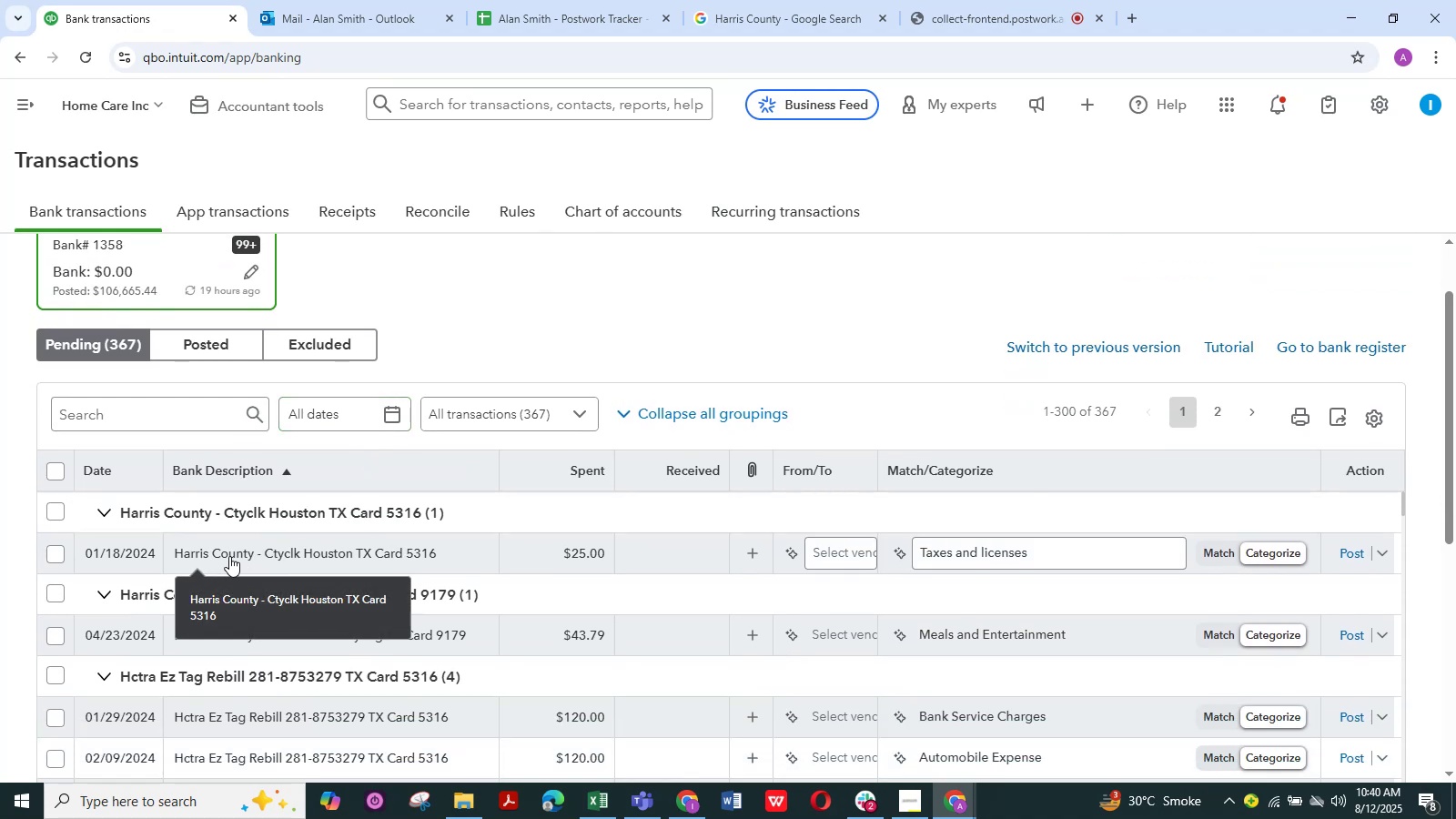 
left_click([229, 556])
 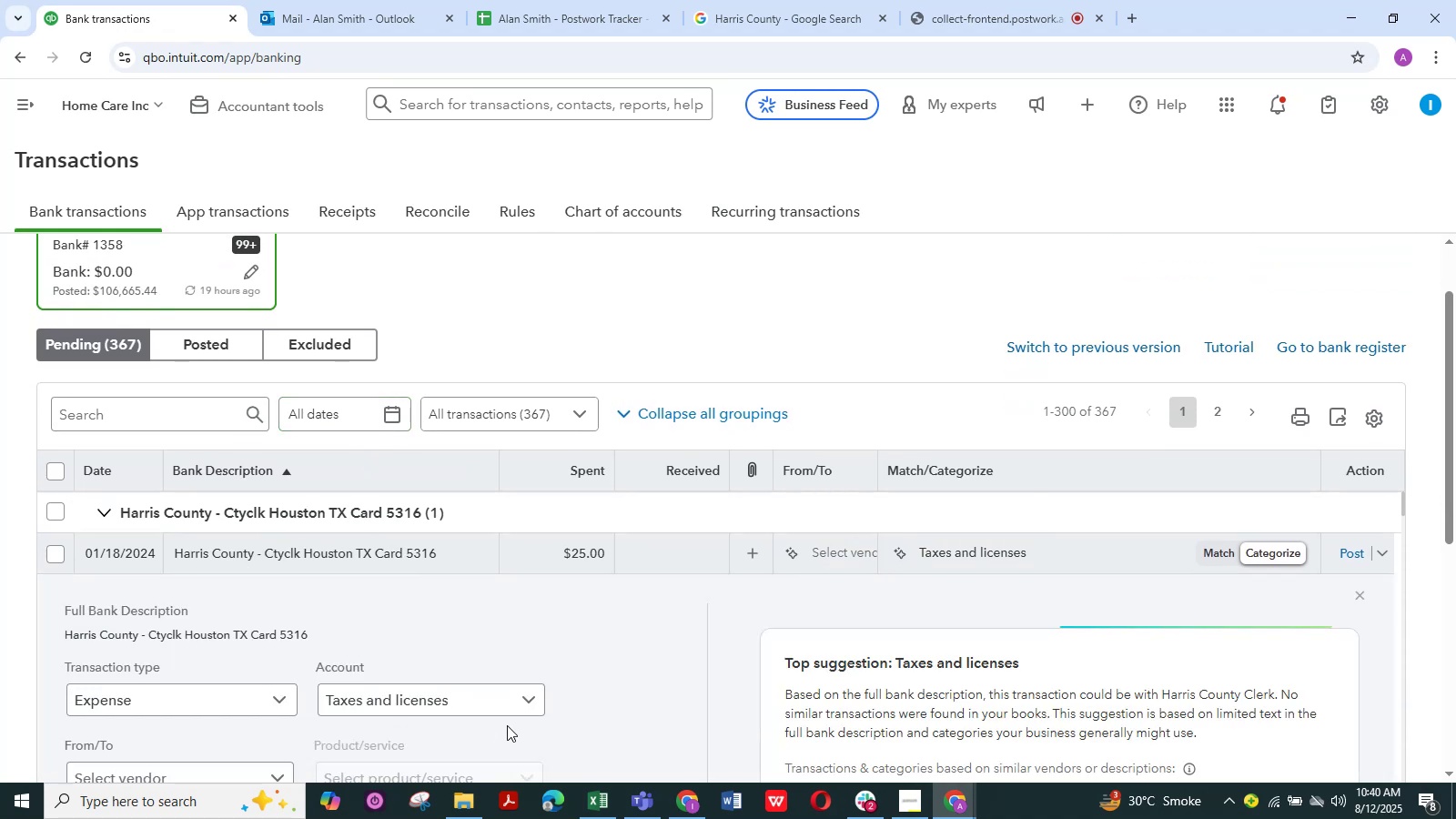 
left_click([530, 703])
 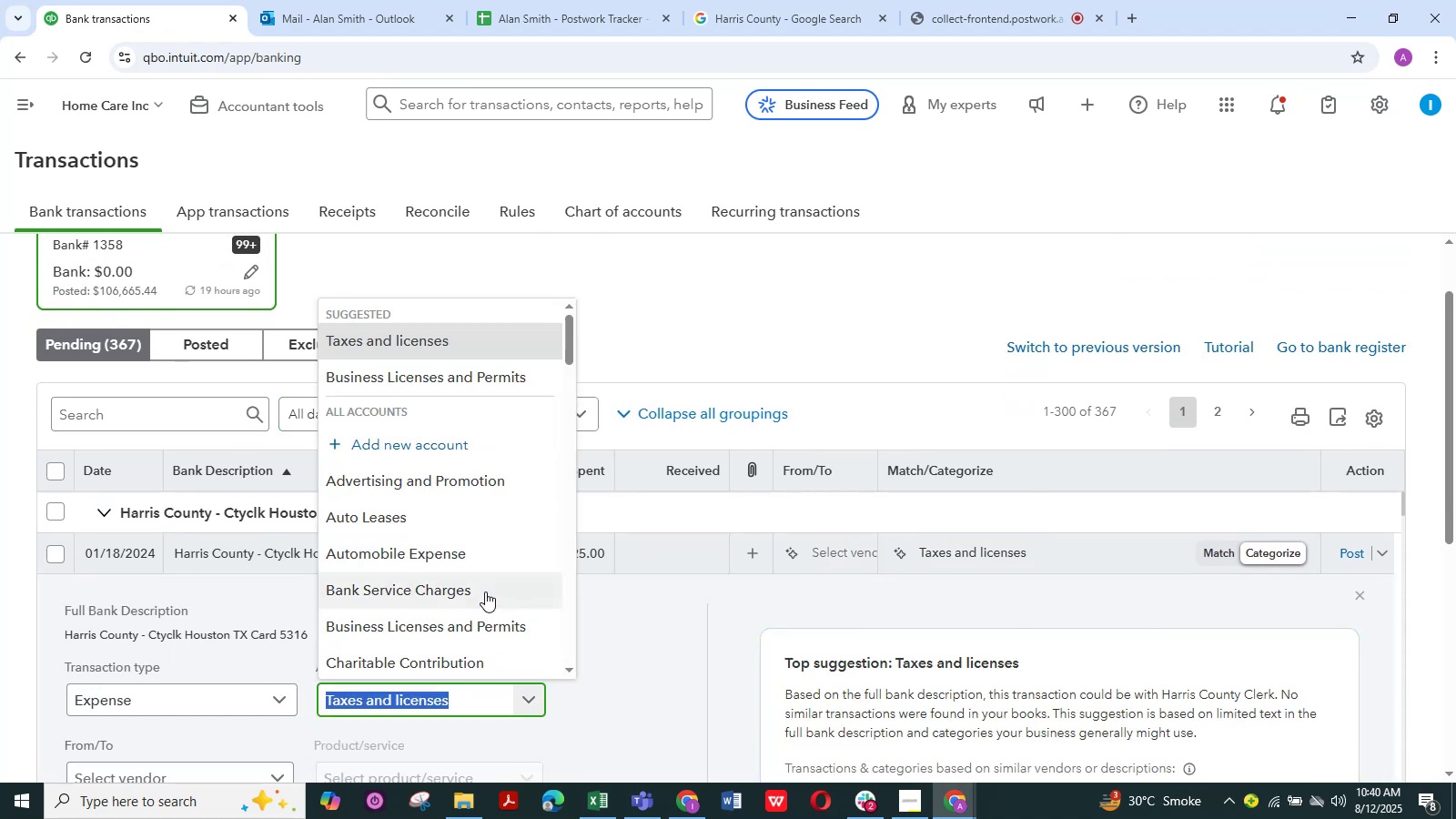 
scroll: coordinate [485, 571], scroll_direction: down, amount: 5.0
 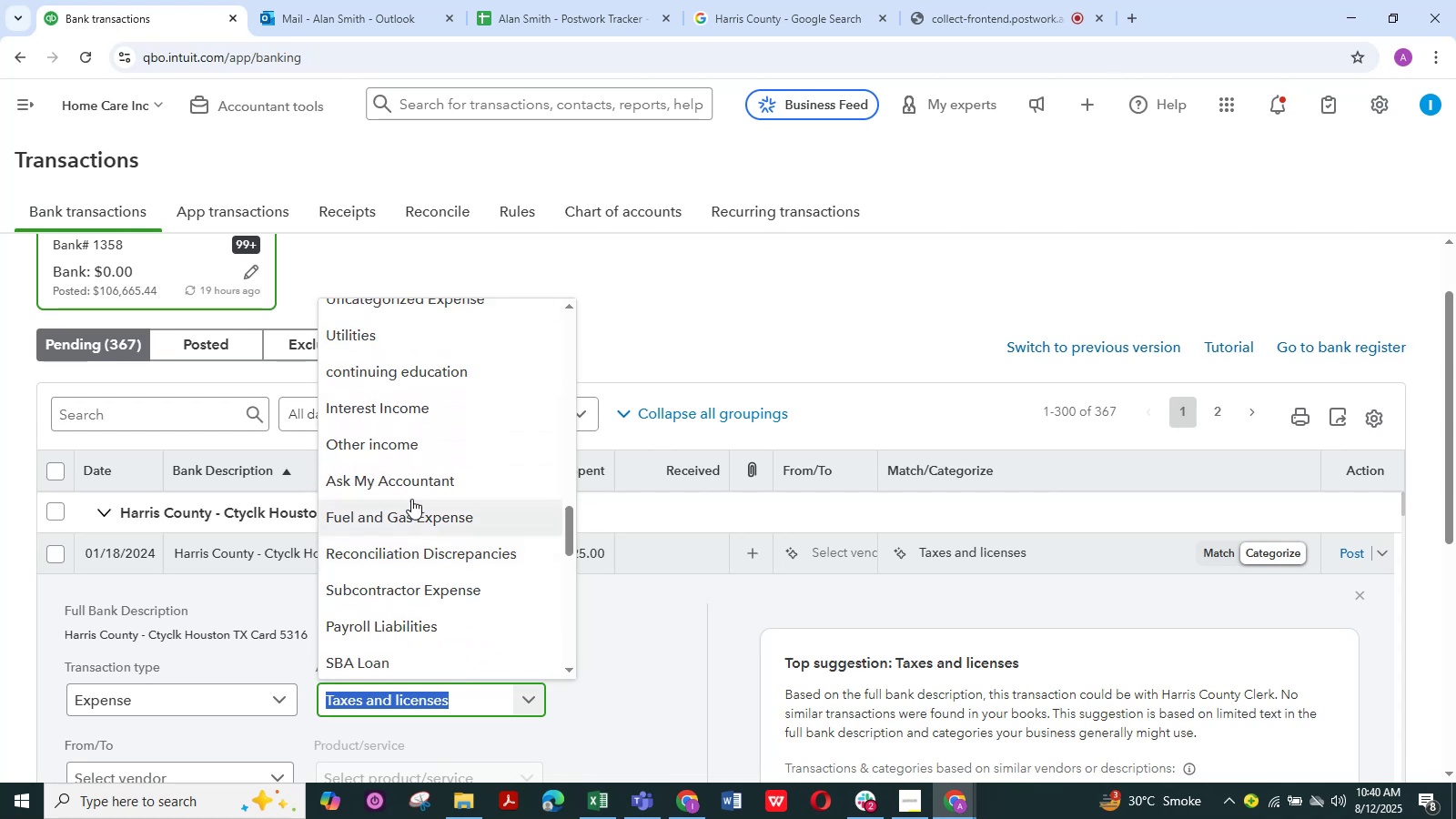 
left_click([411, 488])
 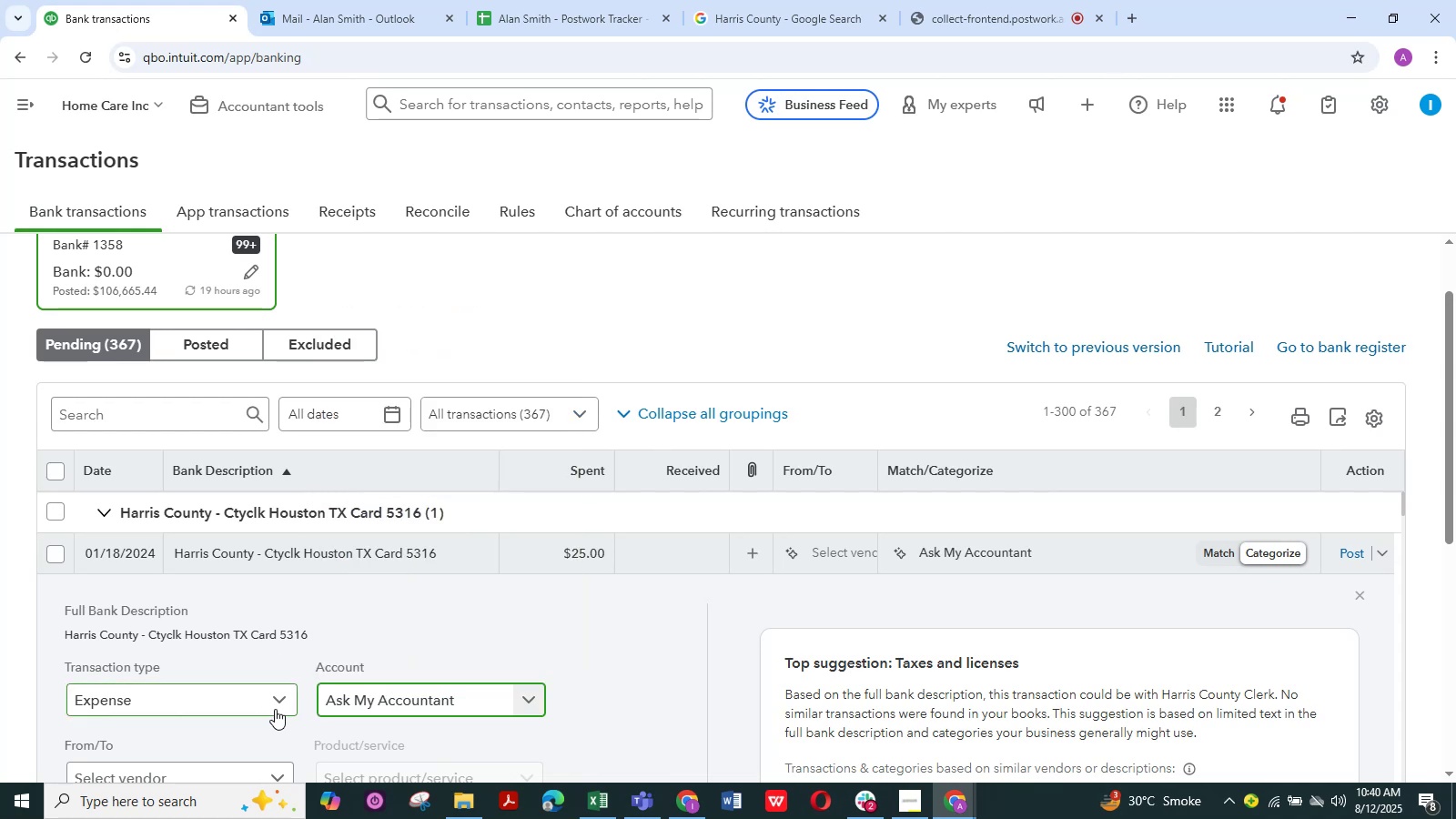 
scroll: coordinate [273, 730], scroll_direction: down, amount: 2.0
 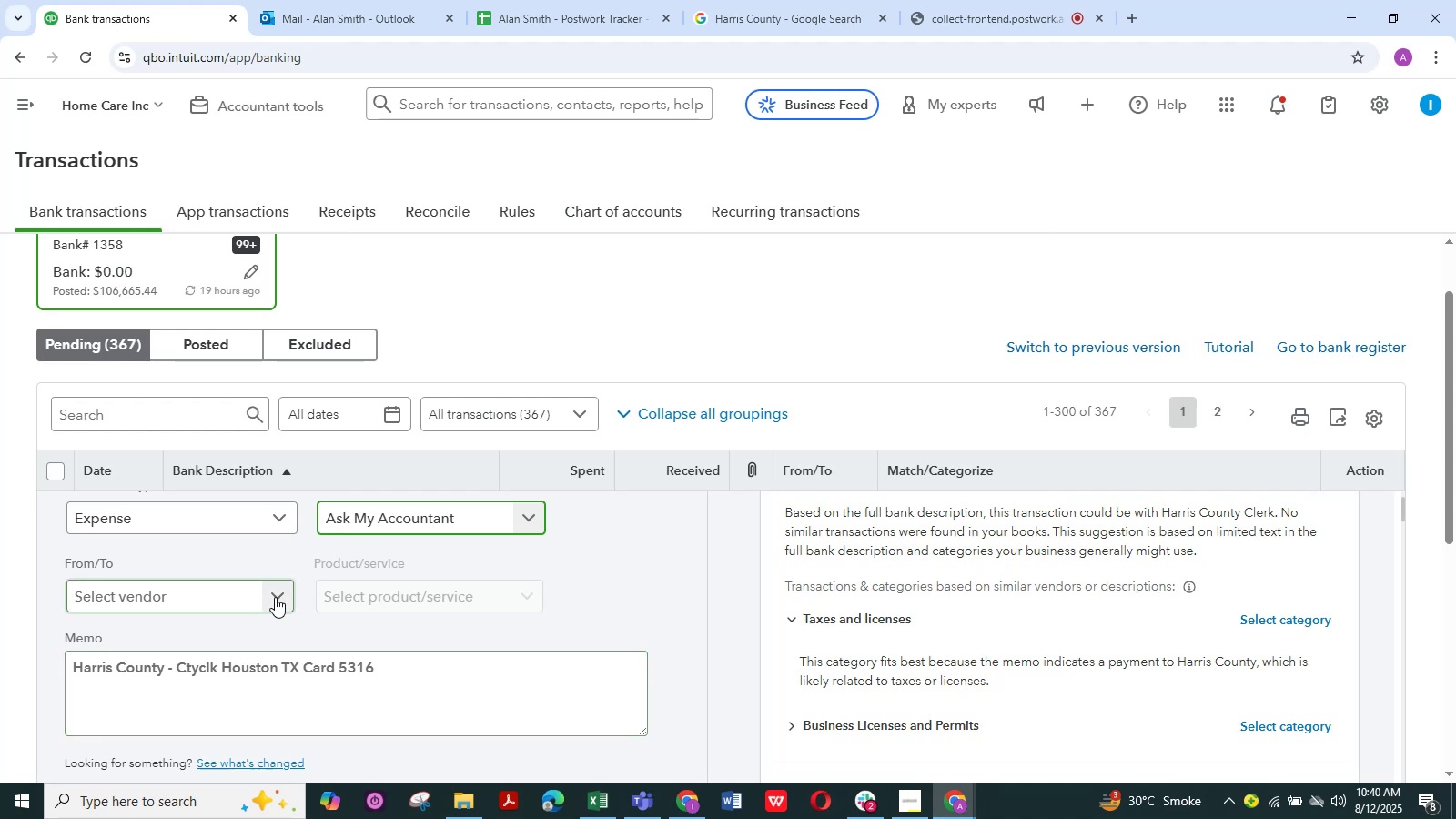 
left_click([278, 596])
 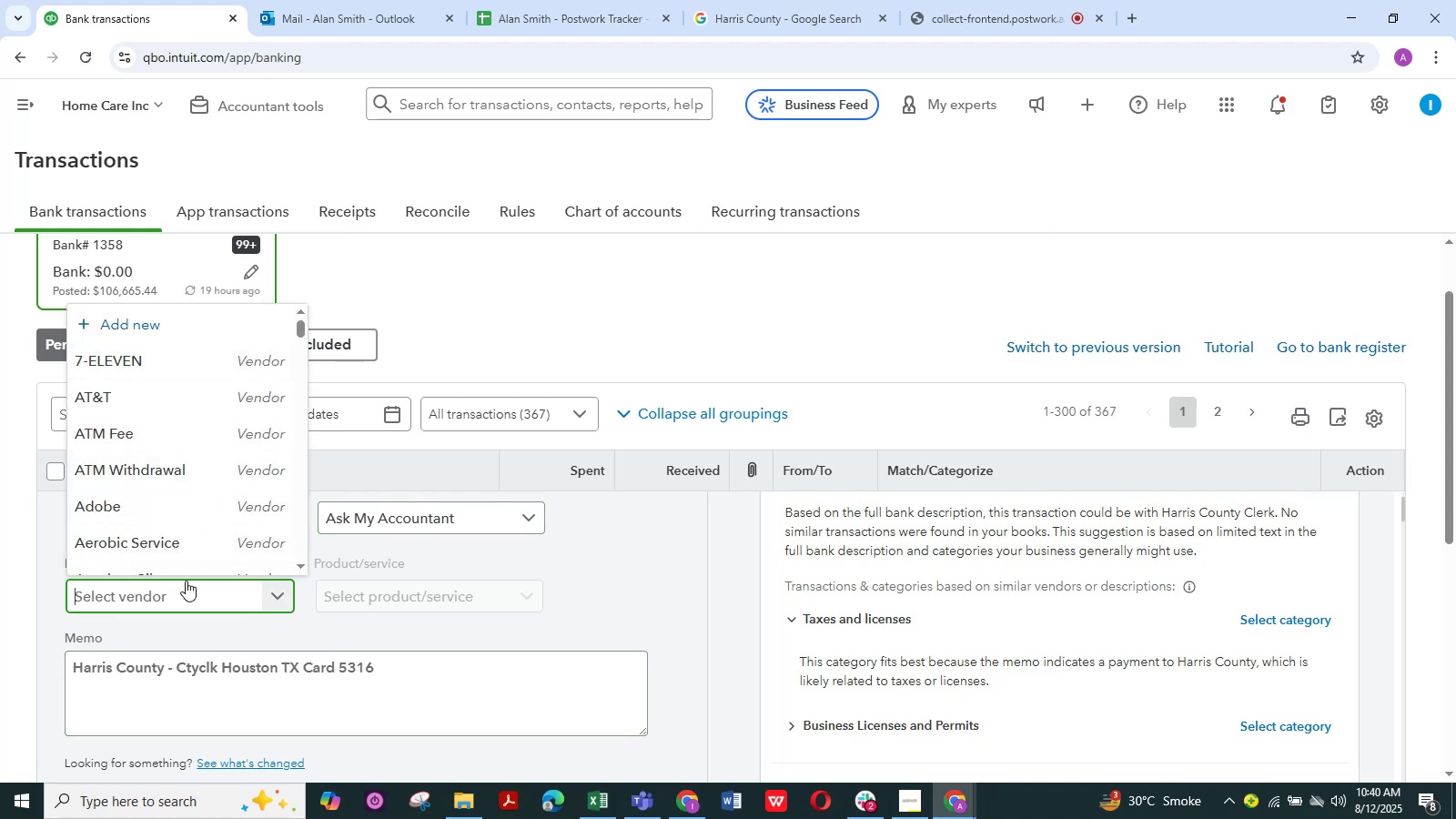 
type(har)
 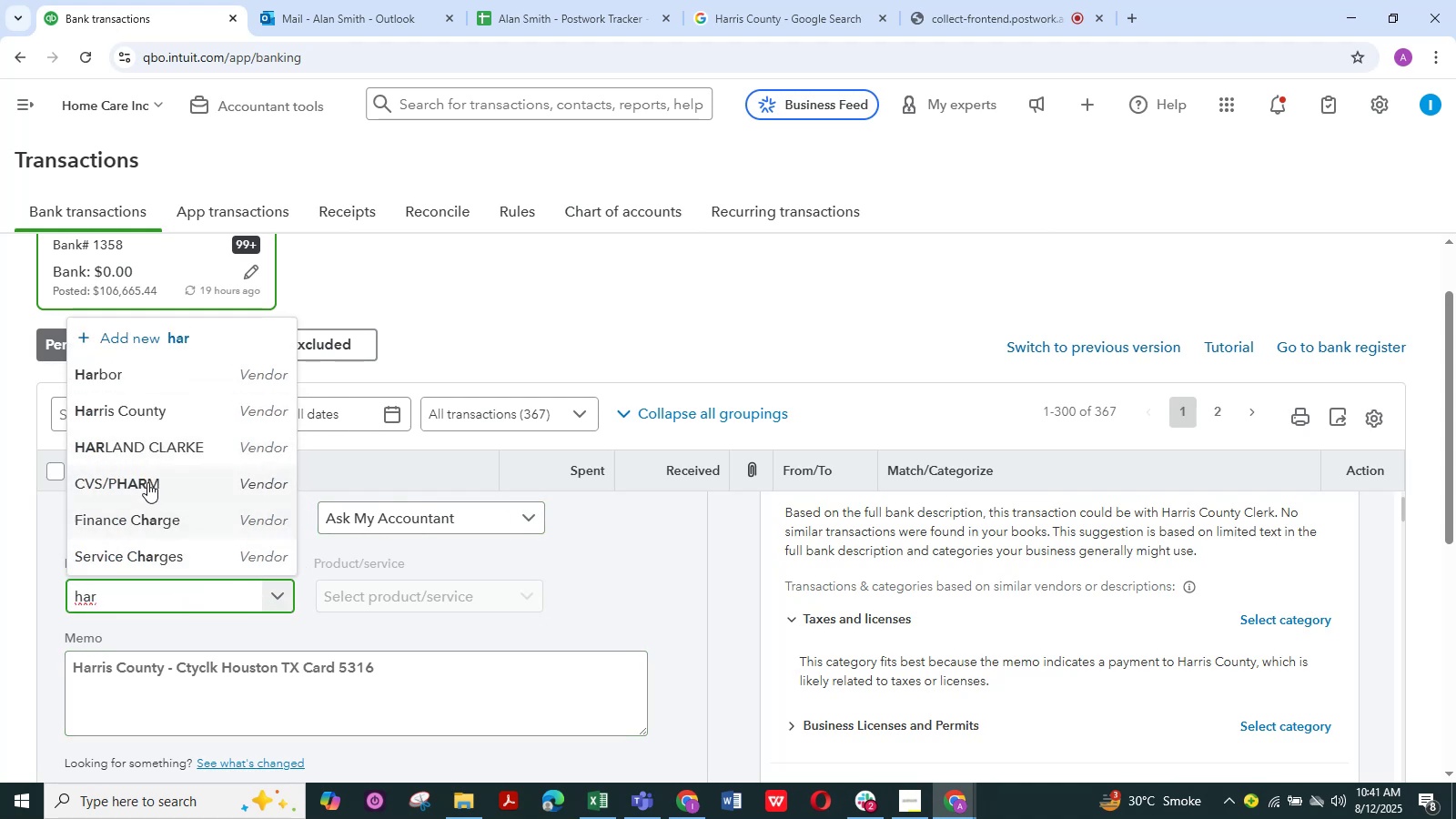 
left_click([148, 420])
 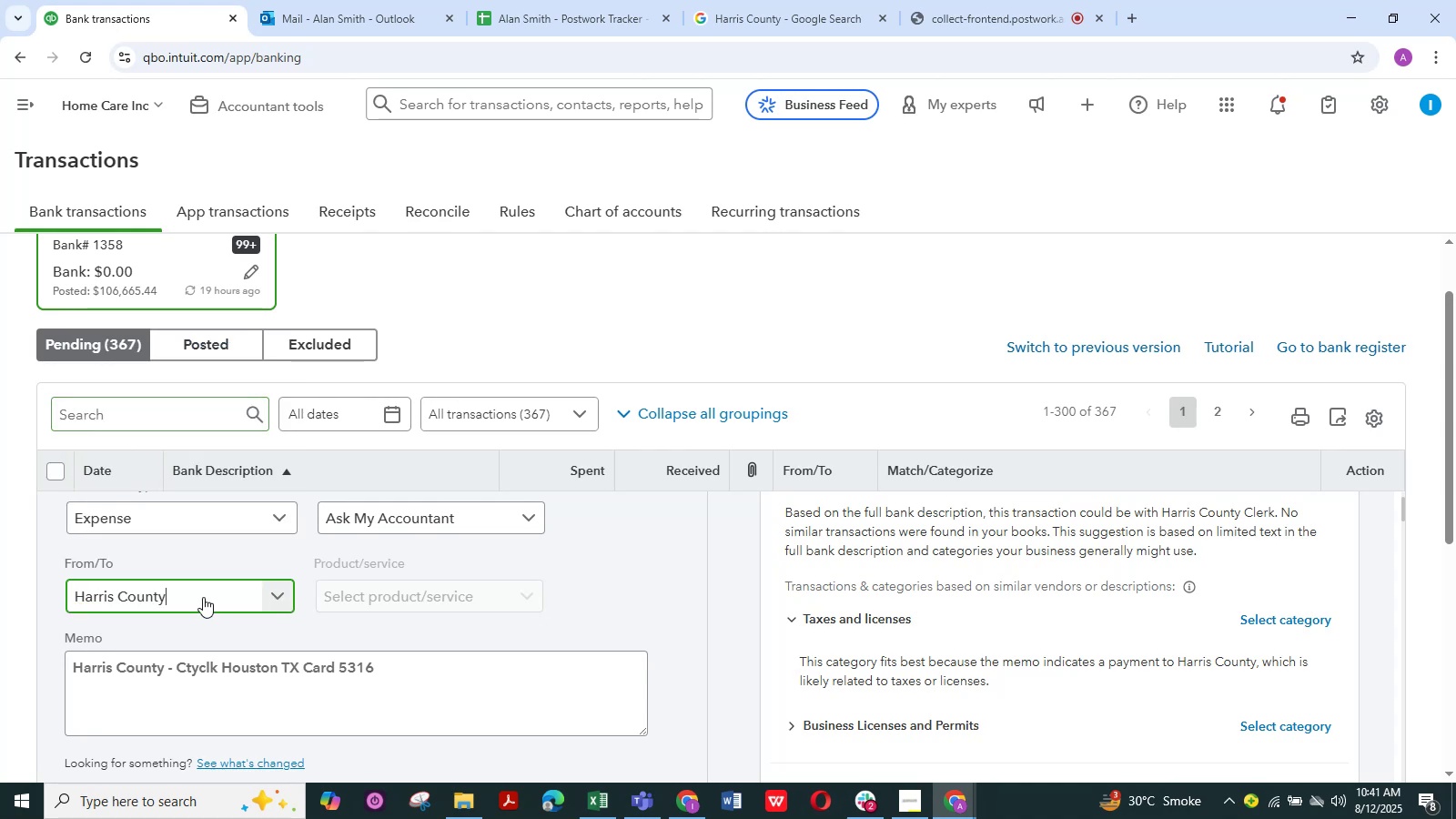 
scroll: coordinate [204, 599], scroll_direction: down, amount: 3.0
 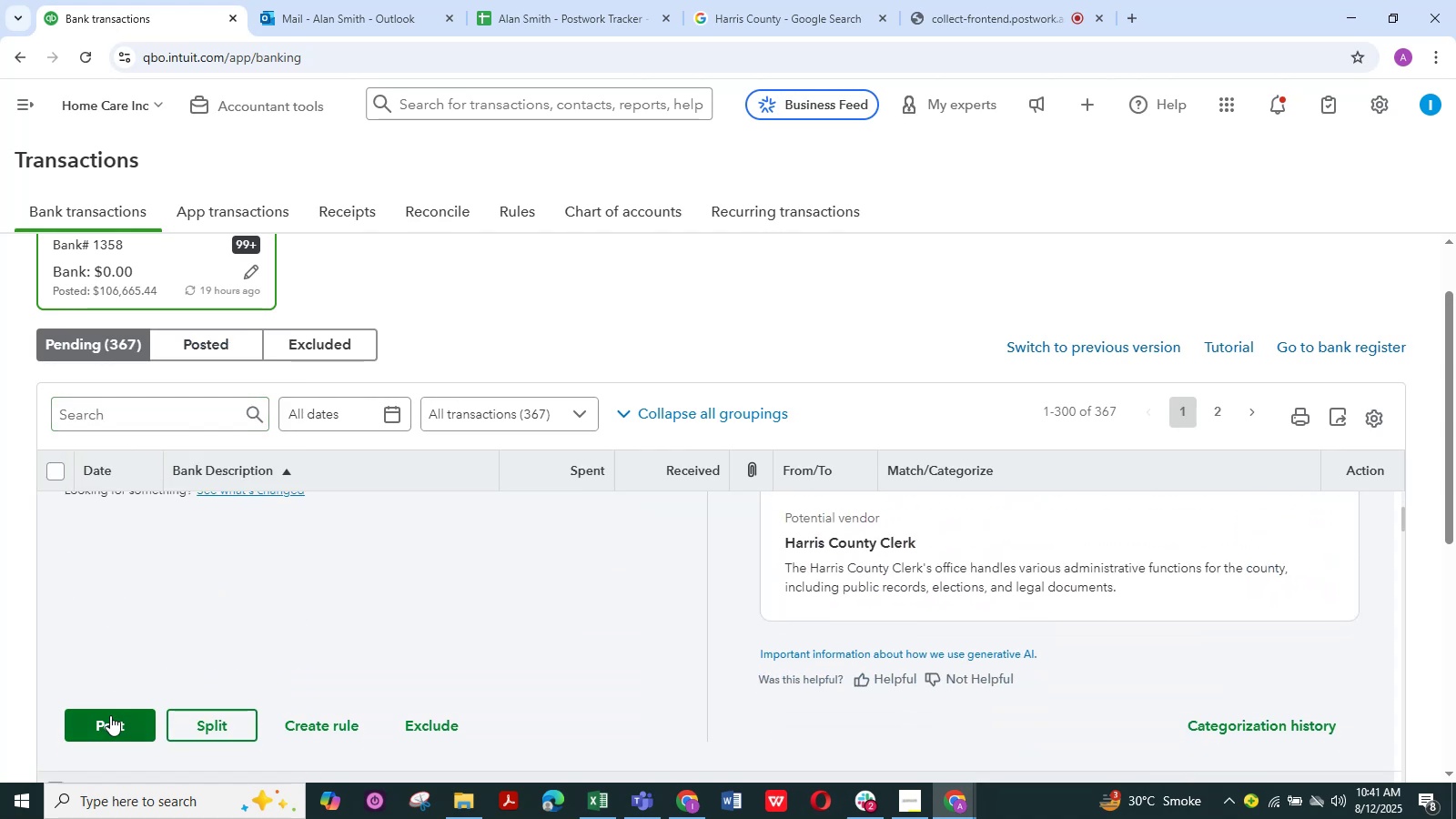 
left_click([110, 723])
 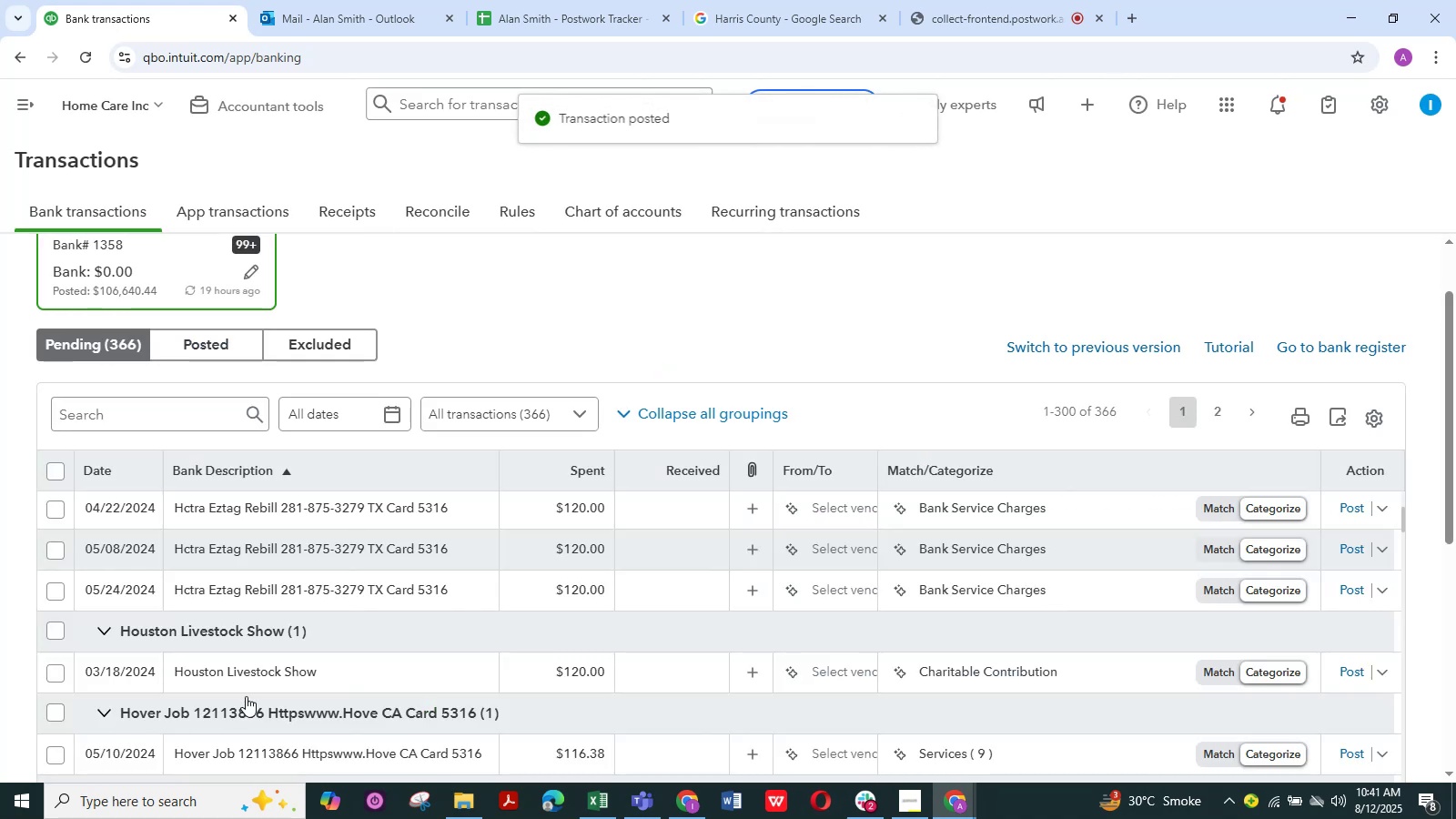 
wait(5.06)
 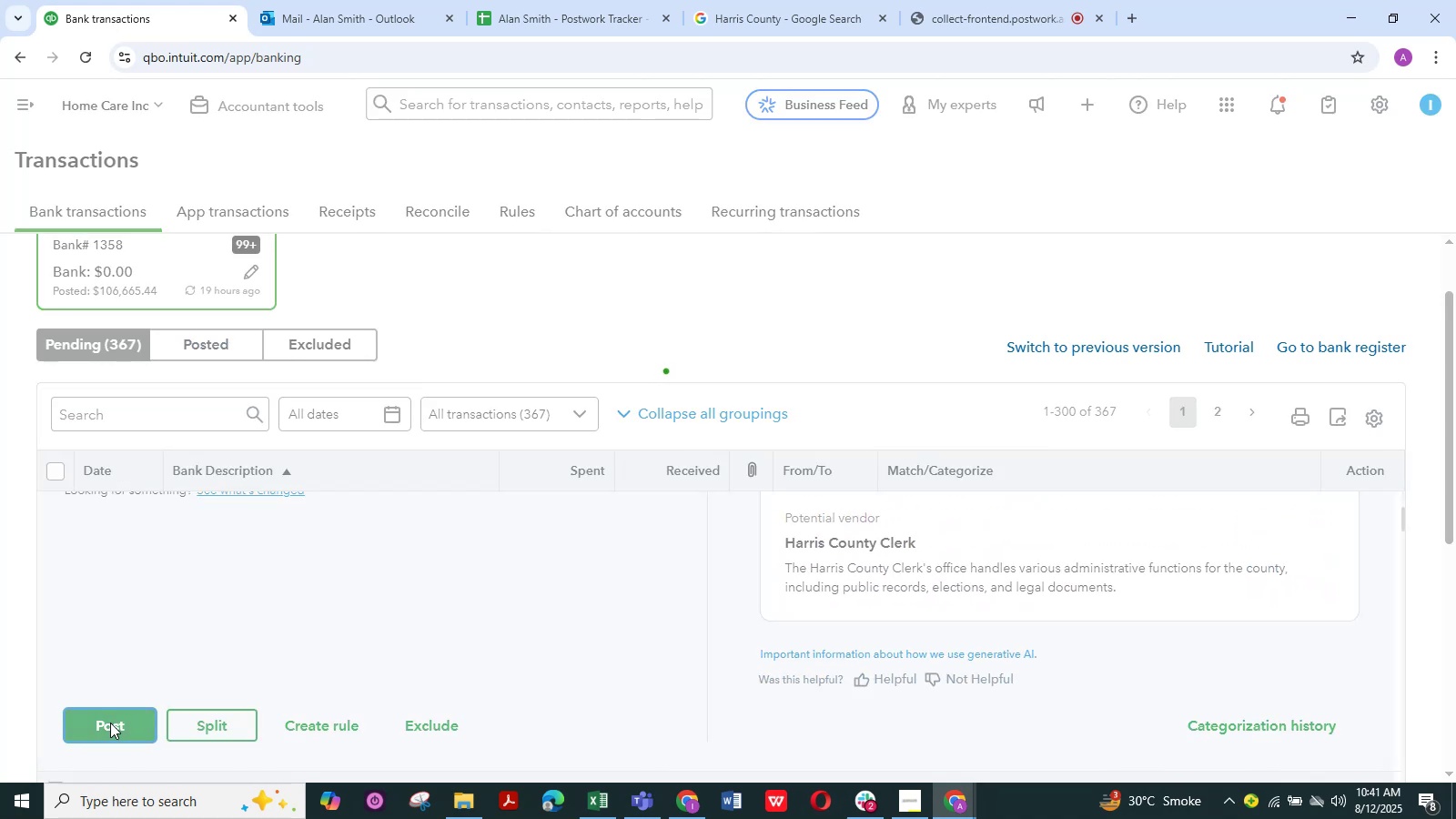 
scroll: coordinate [349, 535], scroll_direction: up, amount: 1.0
 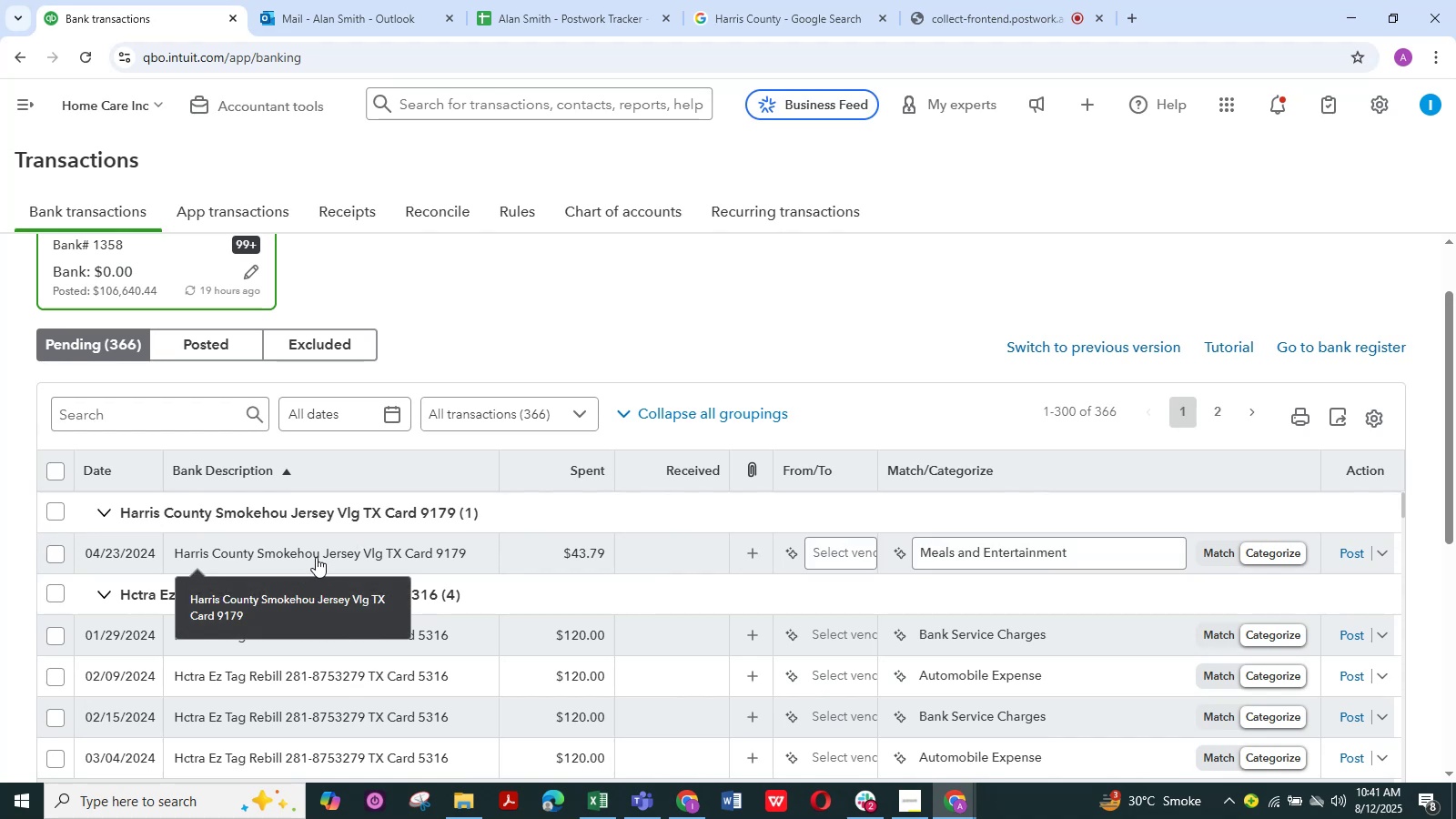 
left_click([316, 555])
 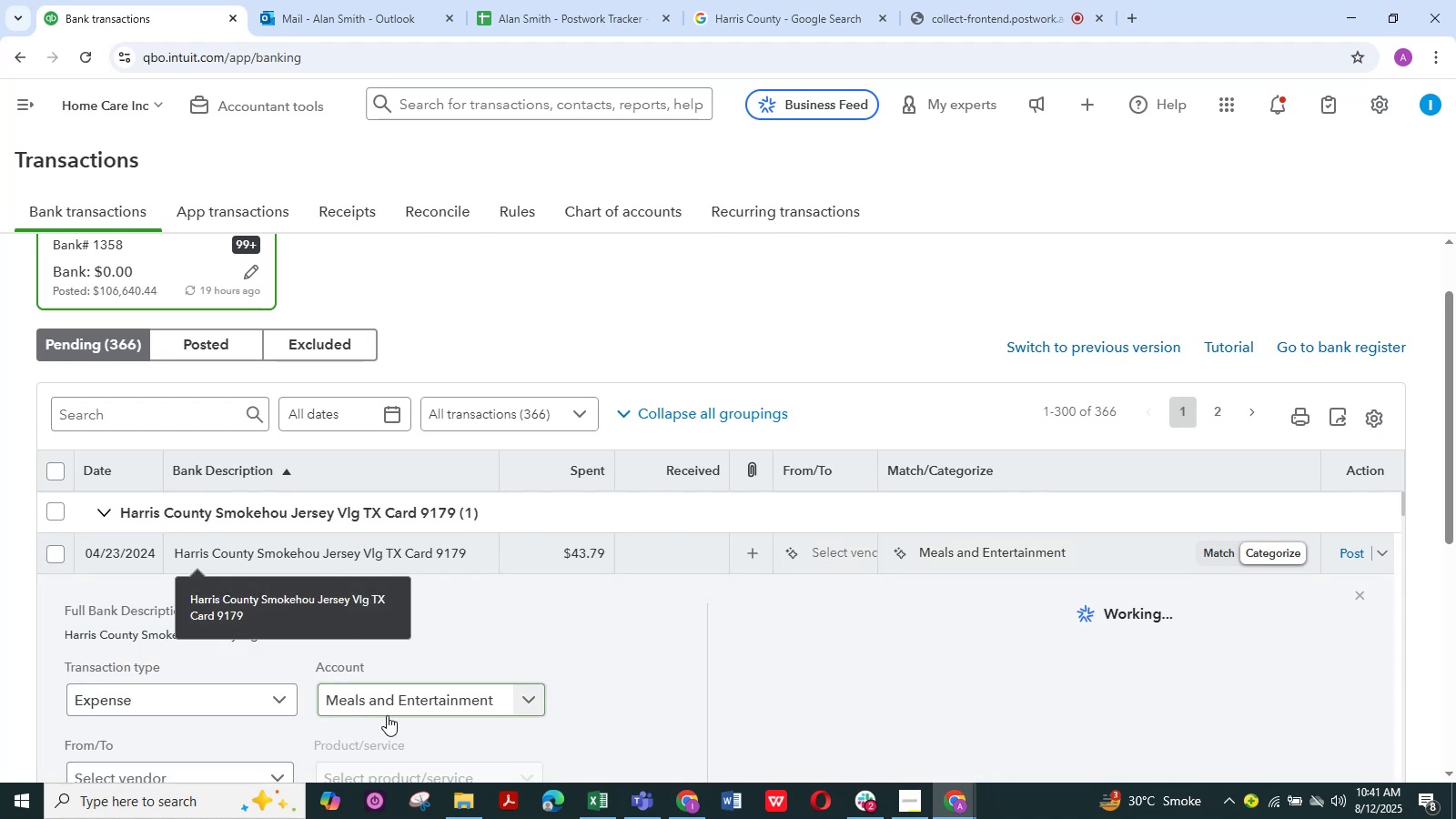 
scroll: coordinate [389, 705], scroll_direction: down, amount: 2.0
 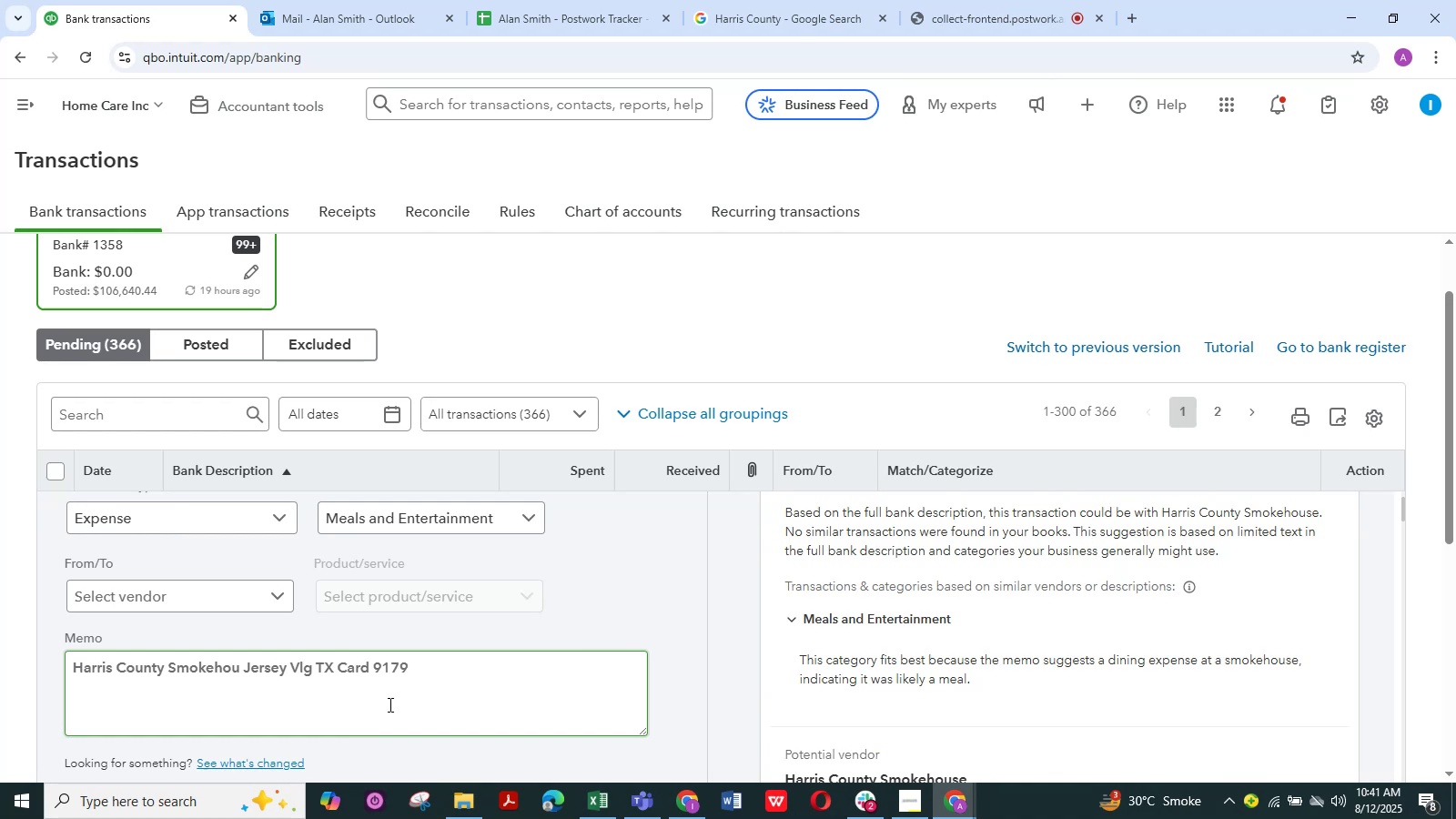 
wait(17.14)
 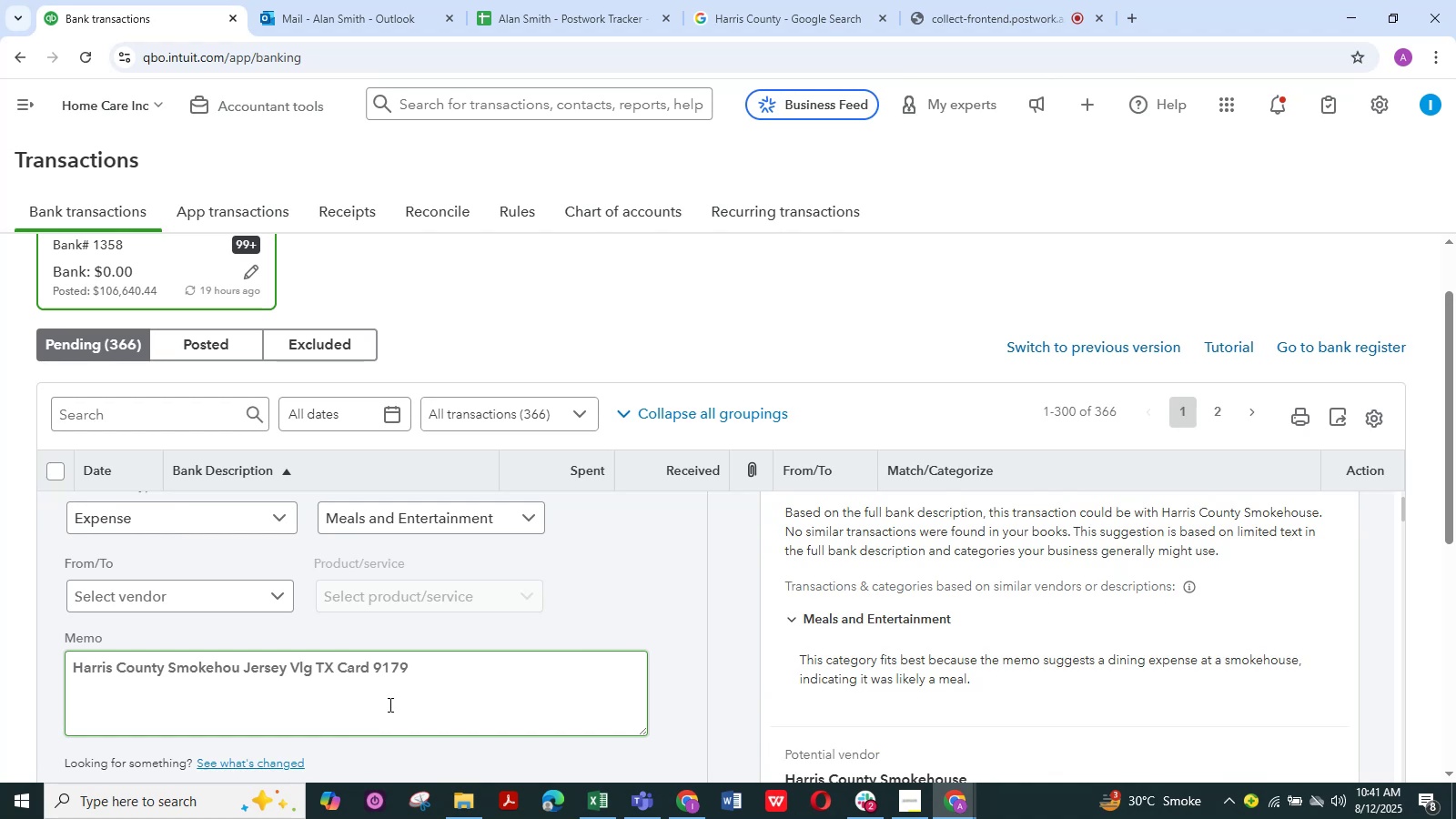 
left_click_drag(start_coordinate=[288, 669], to_coordinate=[67, 669])
 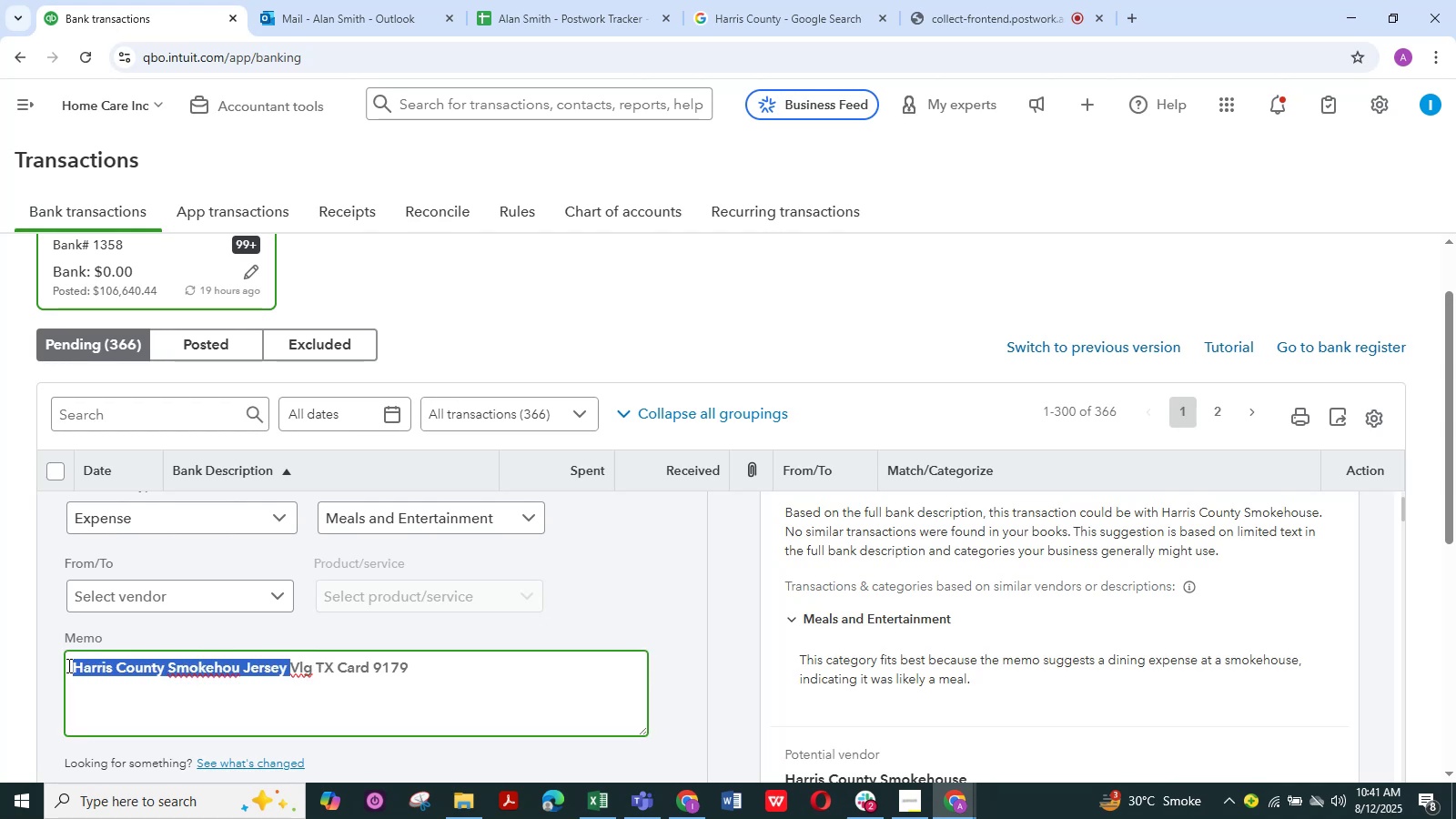 
key(Control+C)
 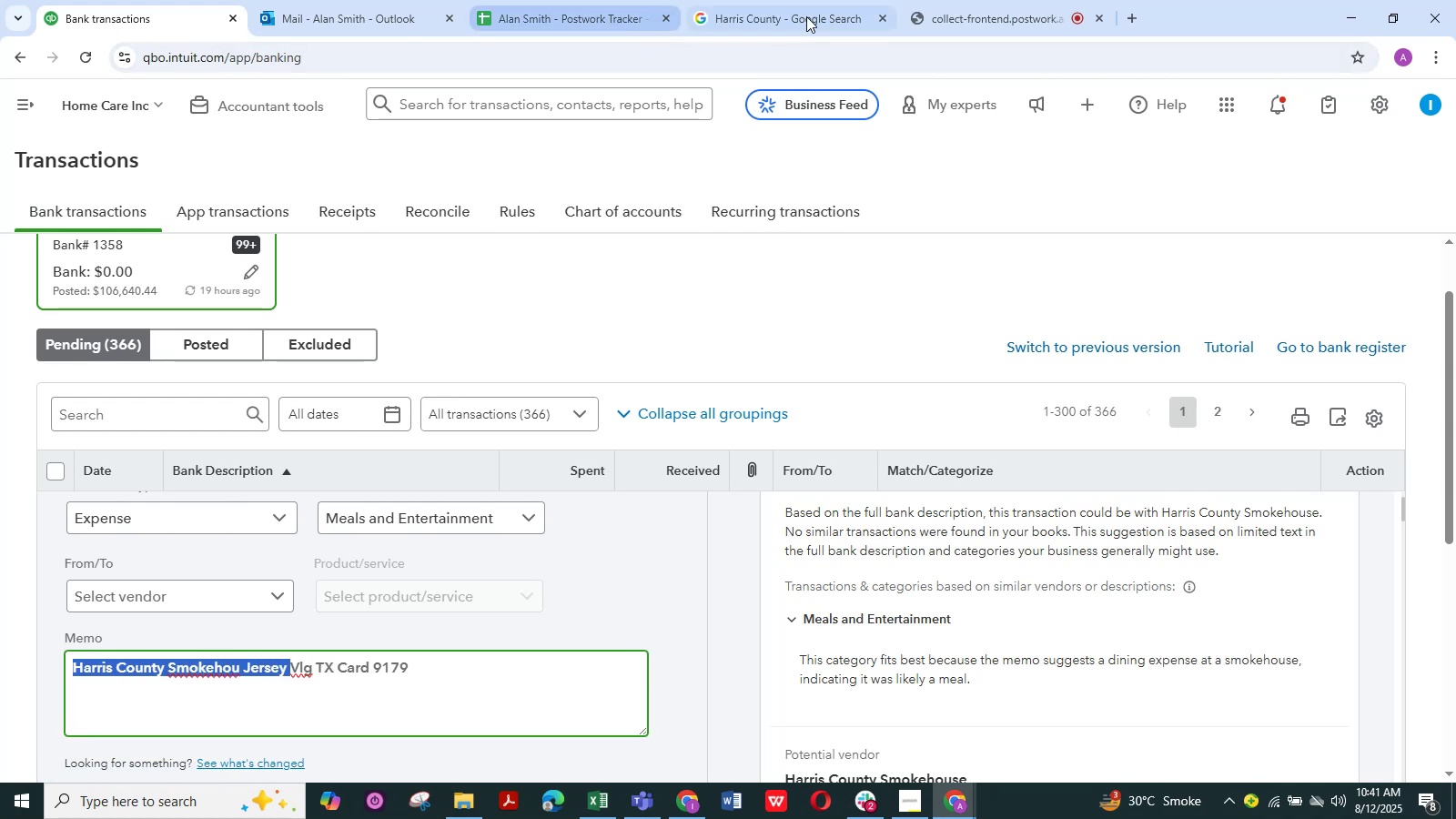 
left_click([796, 15])
 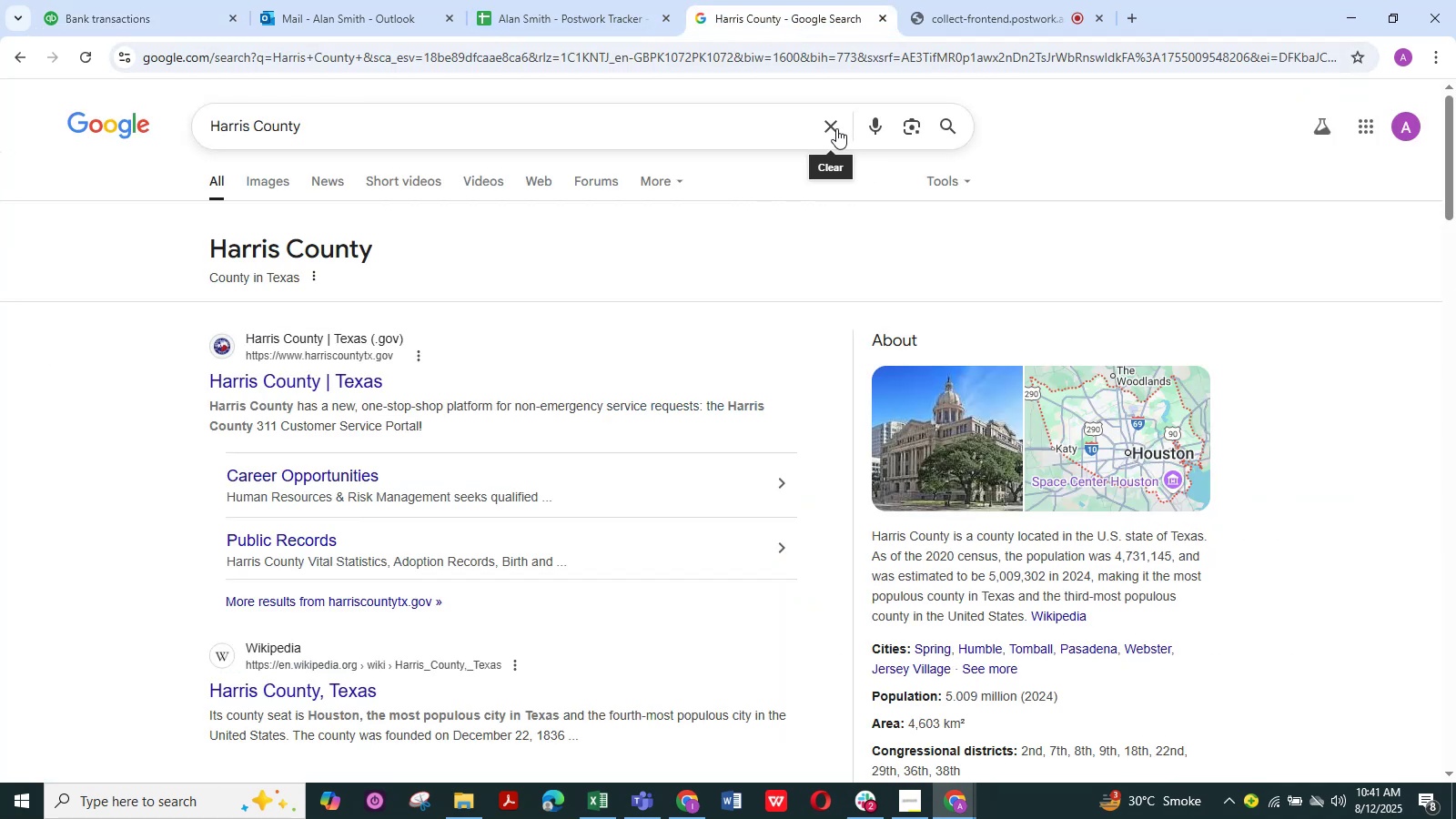 
left_click([745, 128])
 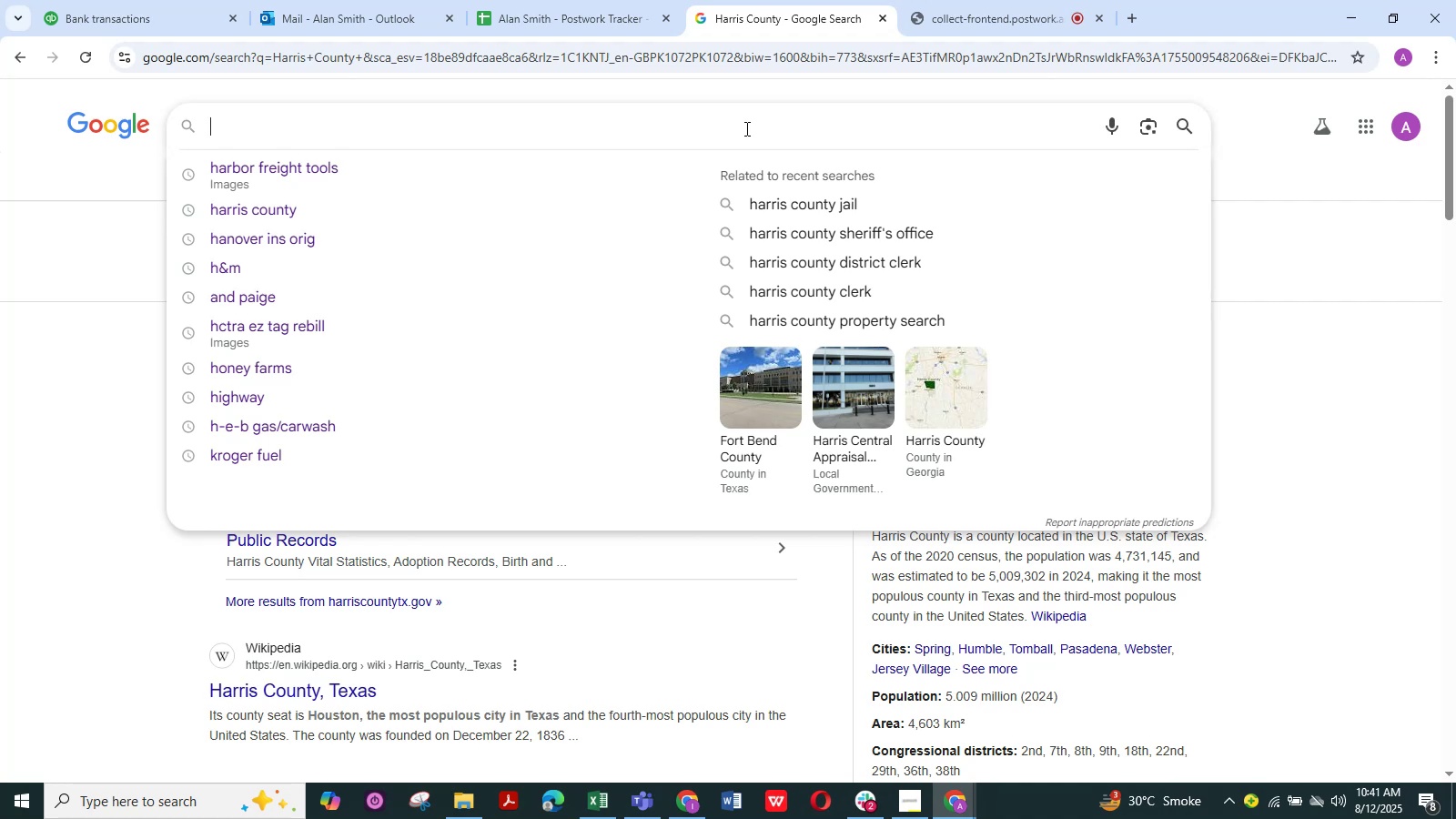 
key(Control+V)
 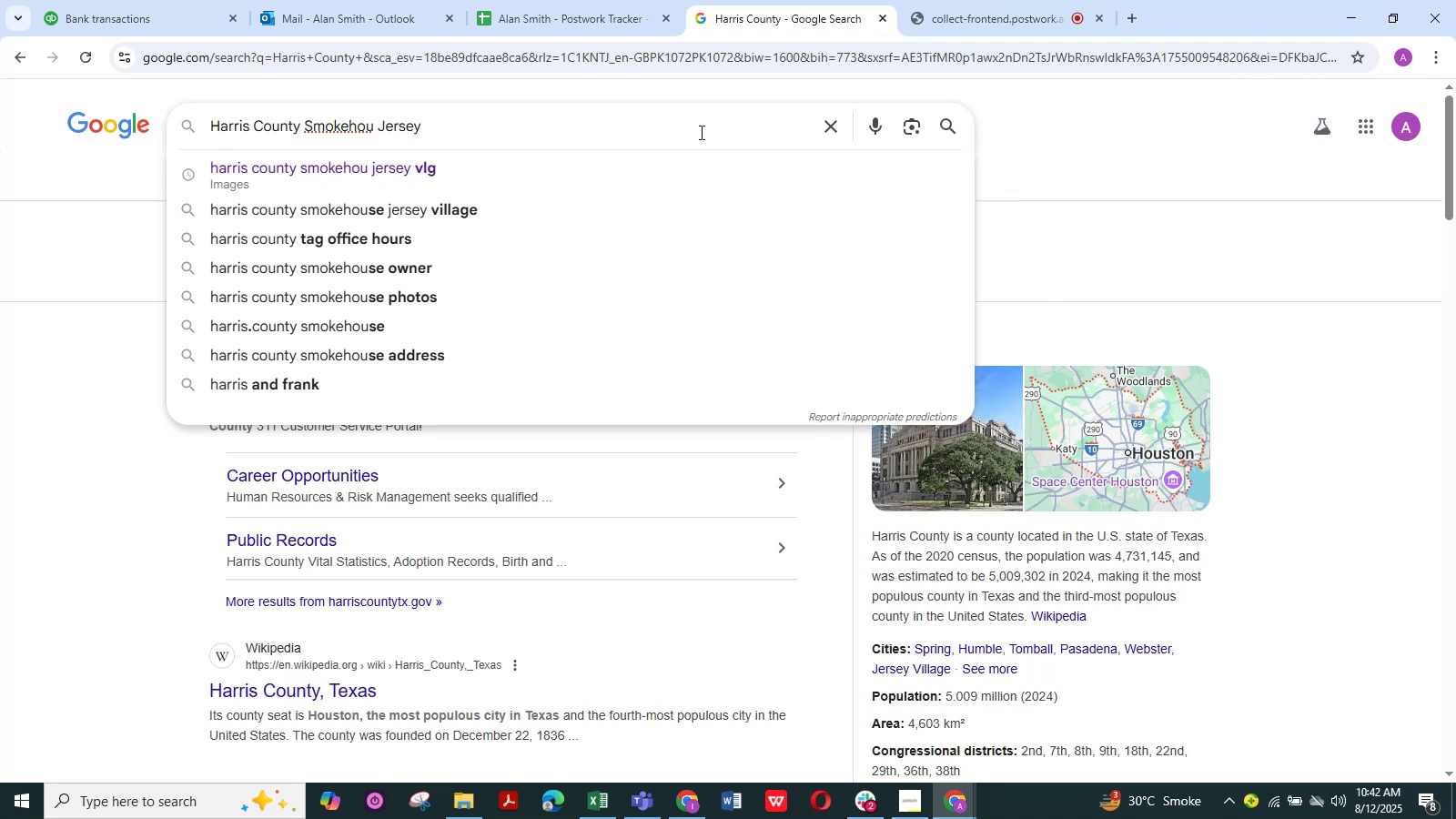 
wait(22.96)
 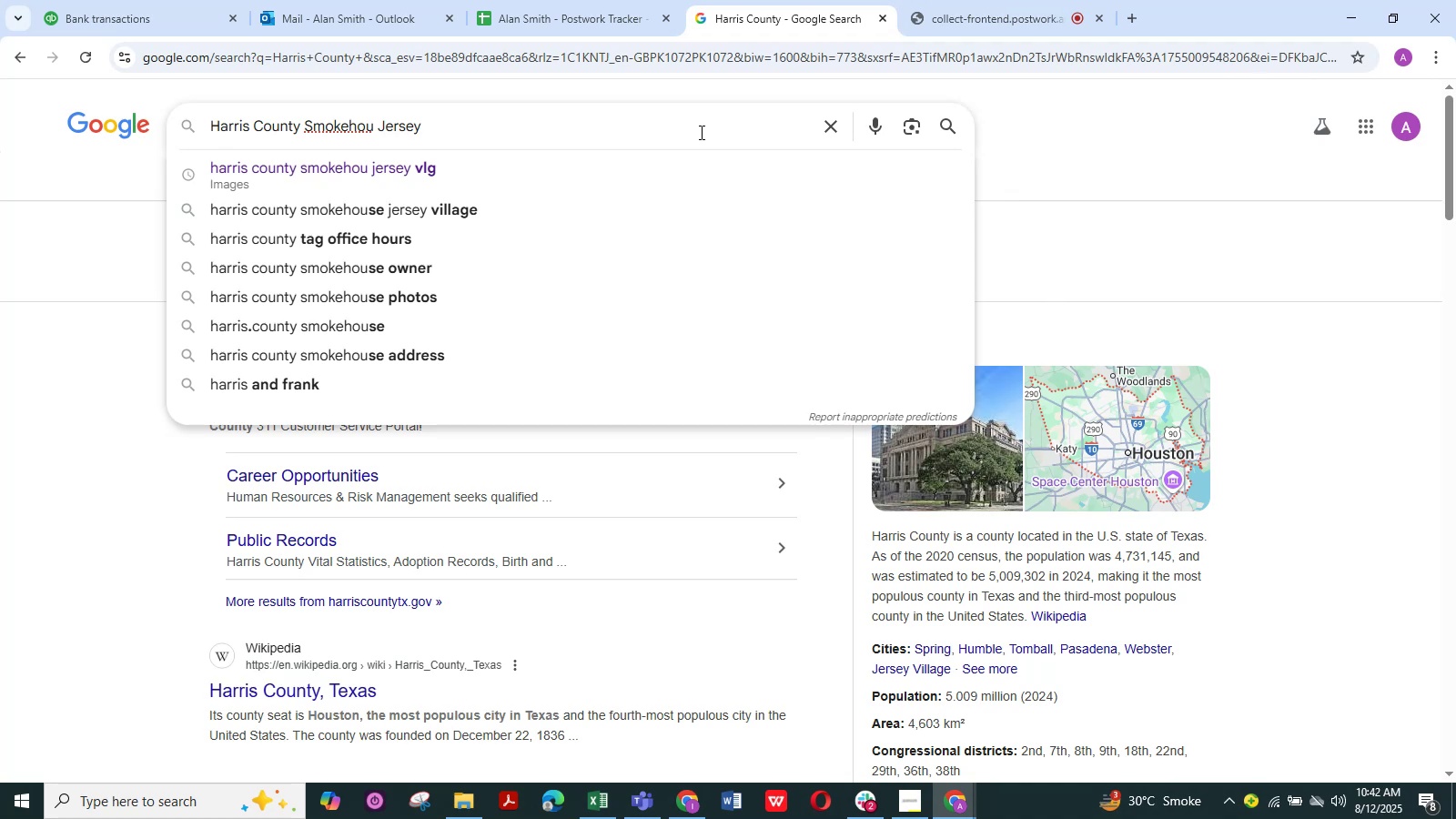 
key(NumpadEnter)
 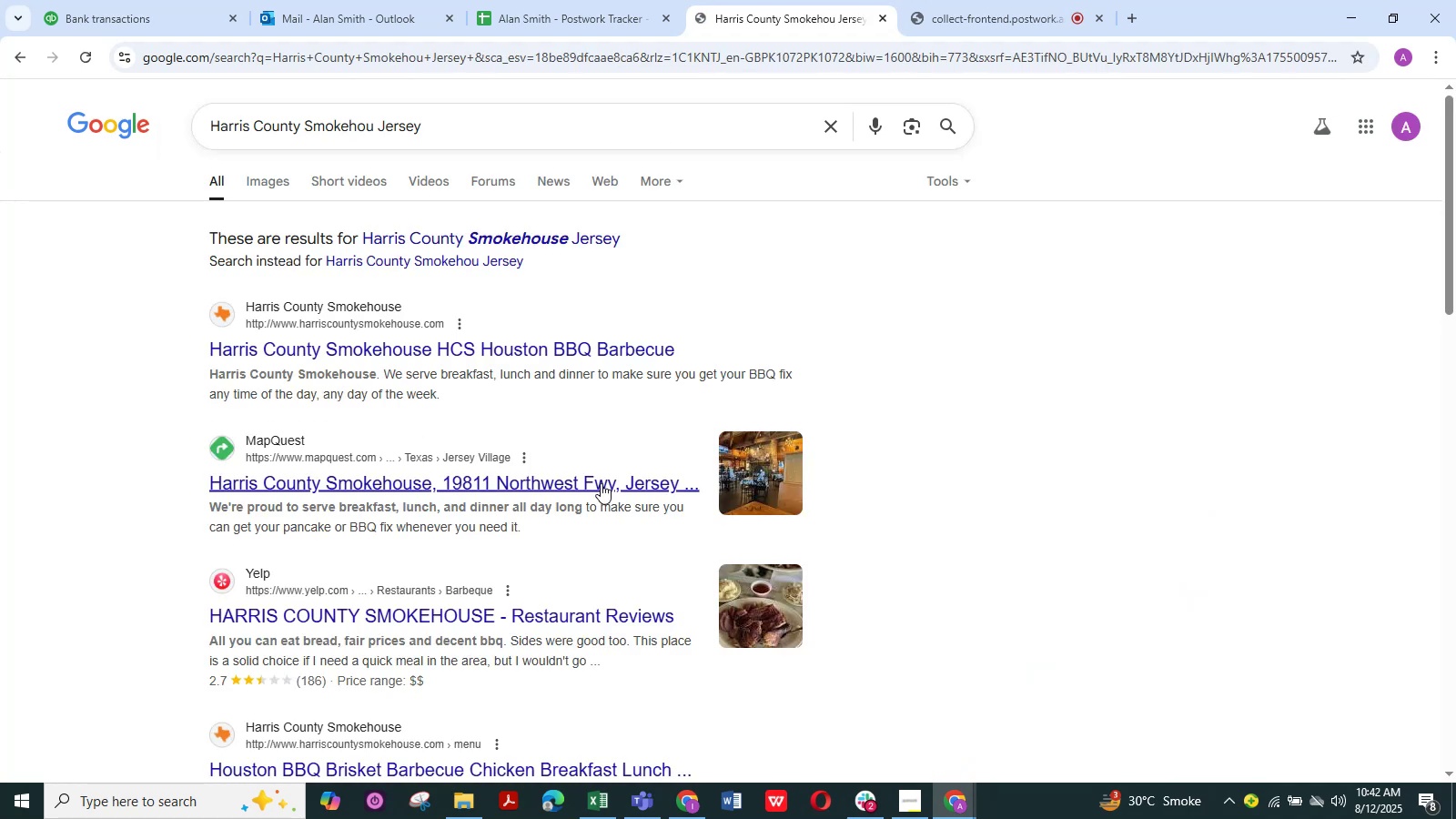 
scroll: coordinate [607, 474], scroll_direction: up, amount: 3.0
 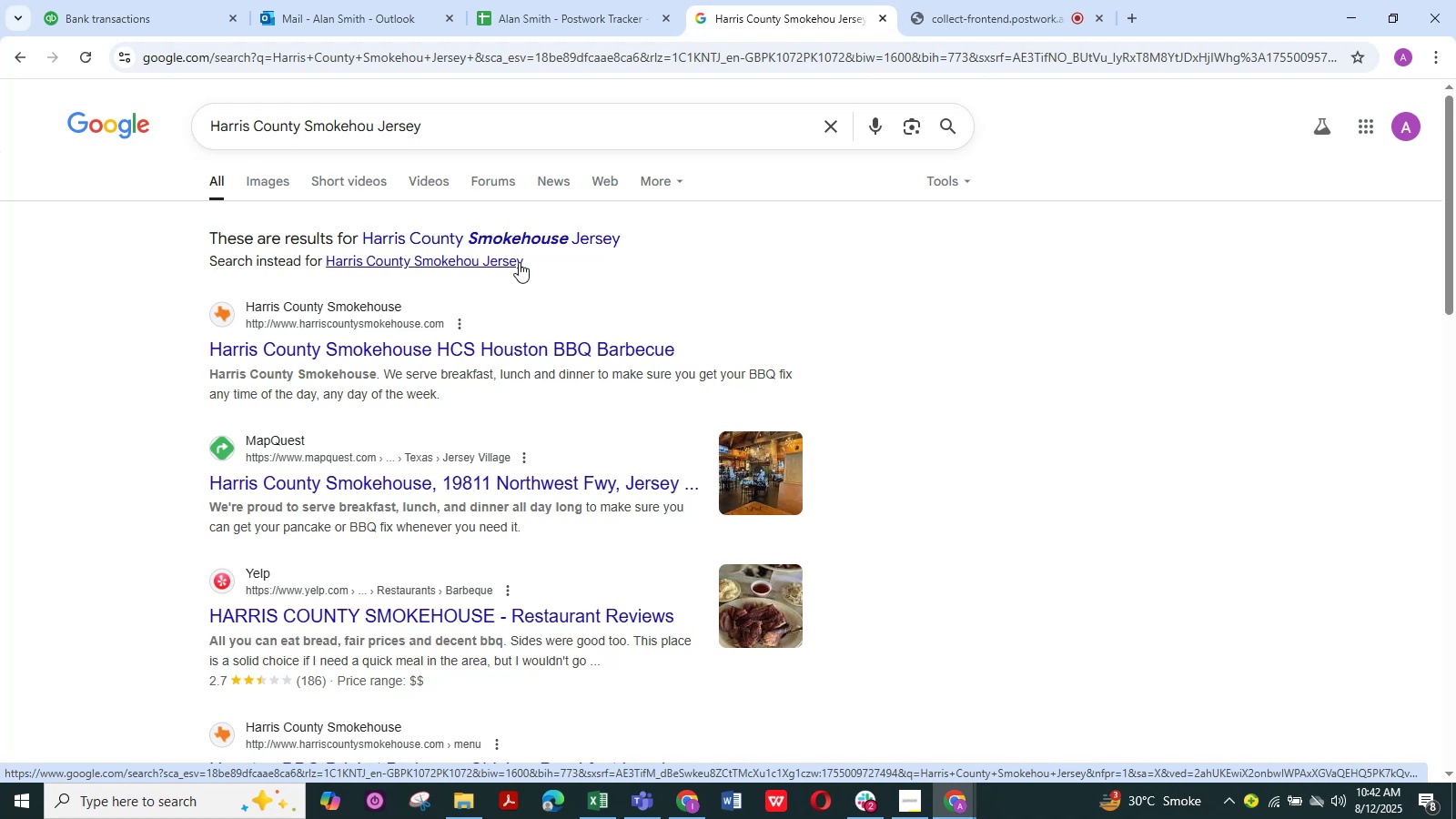 
wait(9.67)
 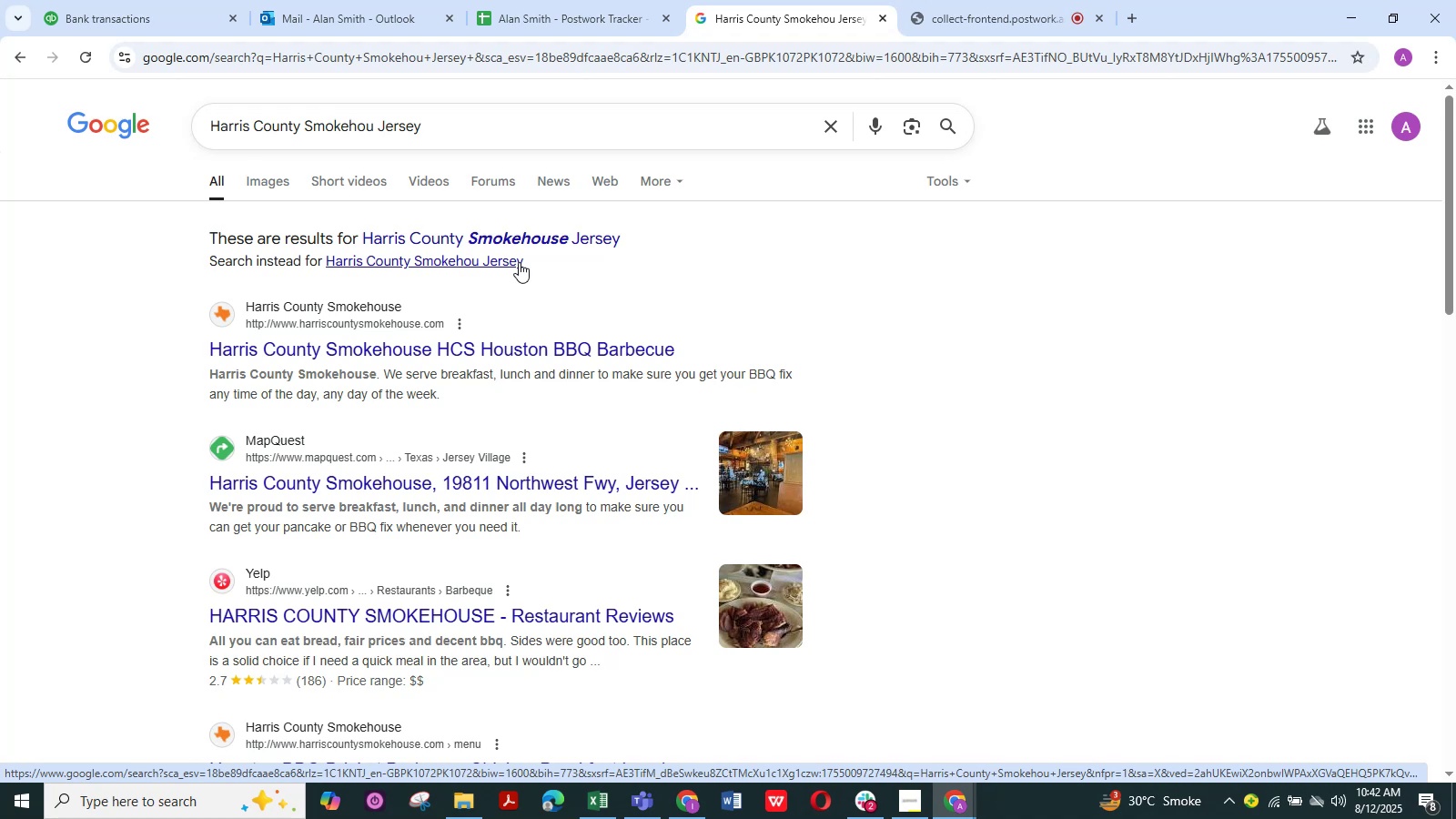 
left_click([277, 181])
 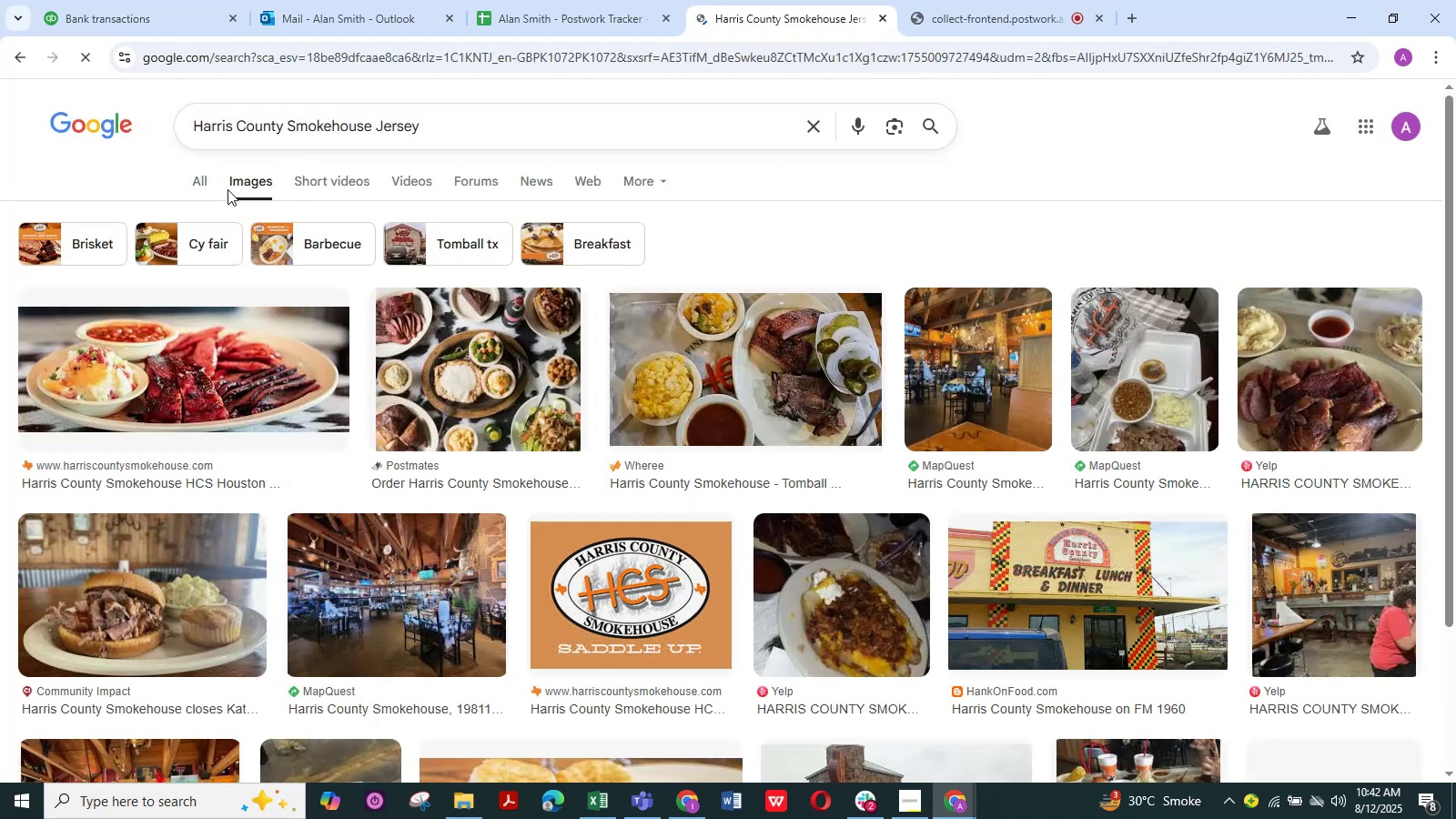 
left_click([198, 176])
 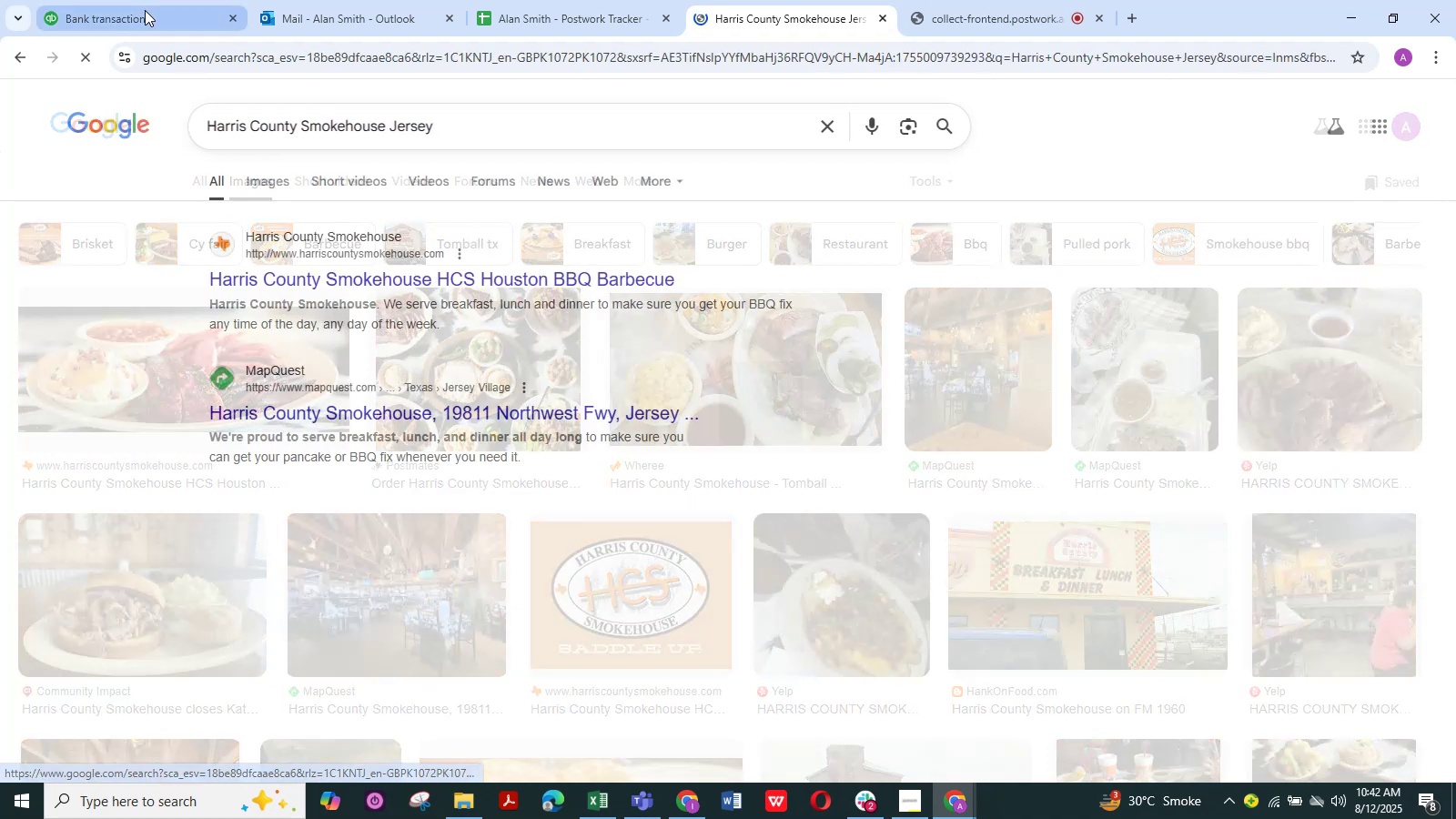 
left_click([137, 10])
 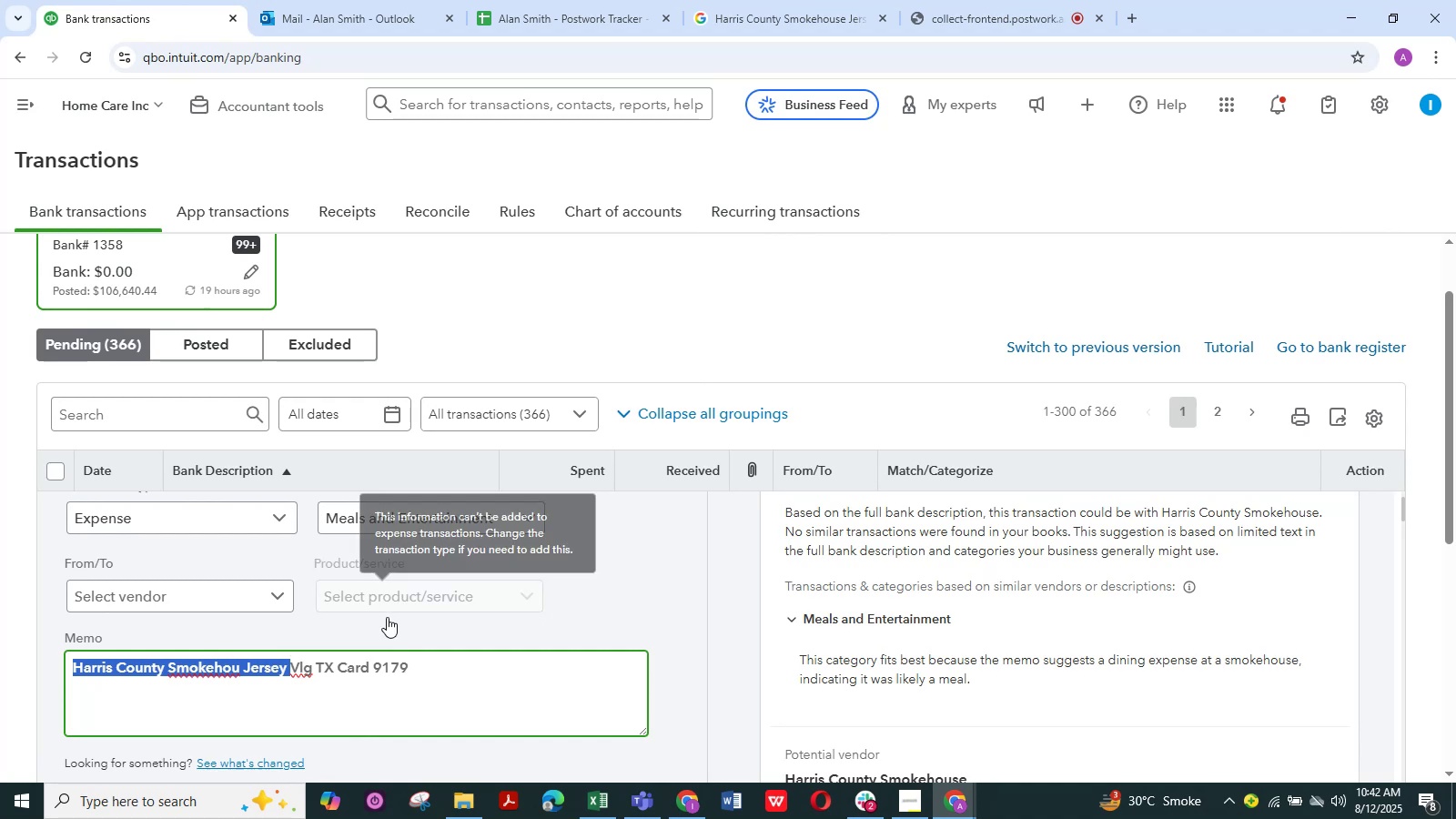 
left_click([160, 602])
 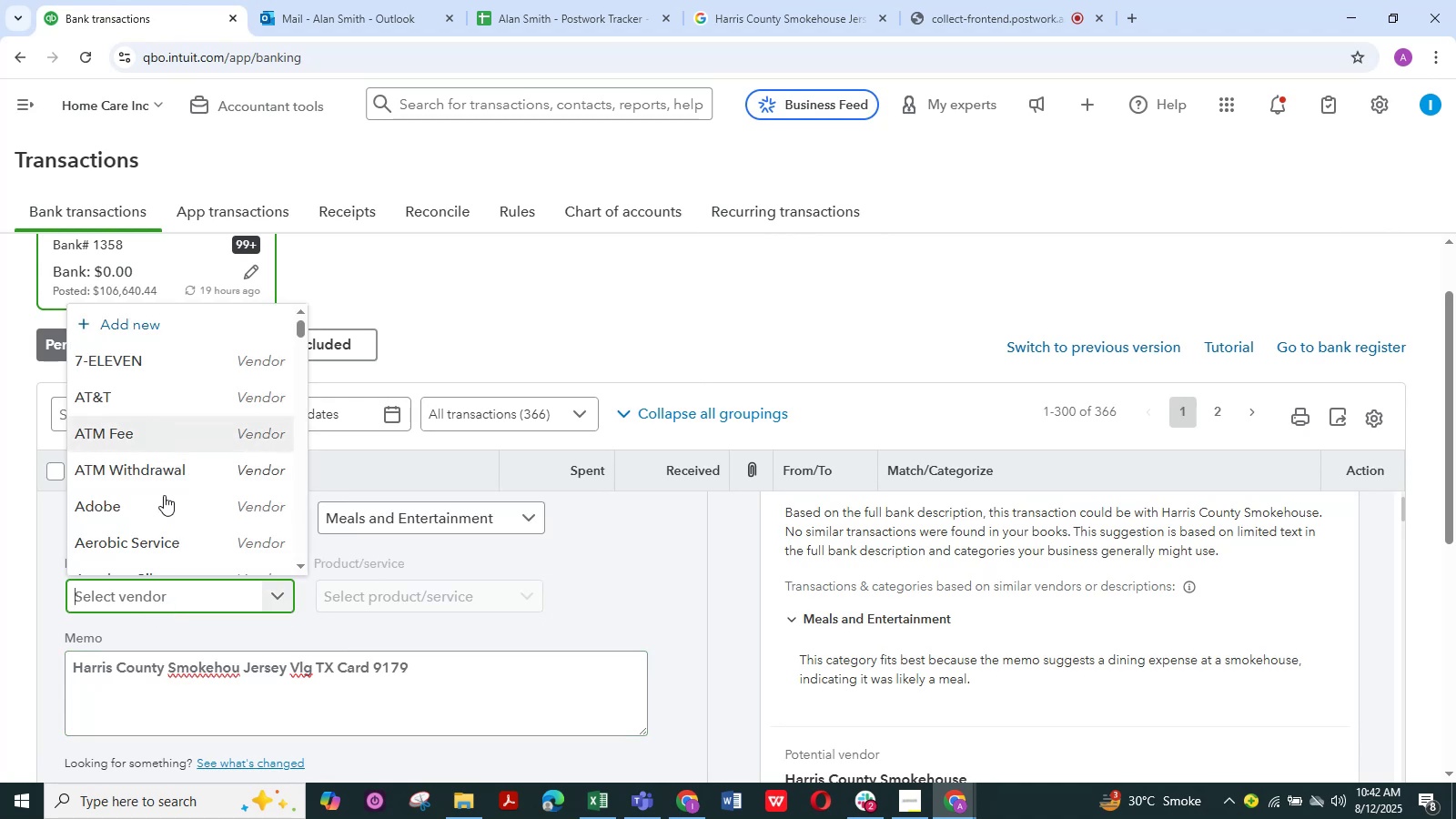 
type(har)
 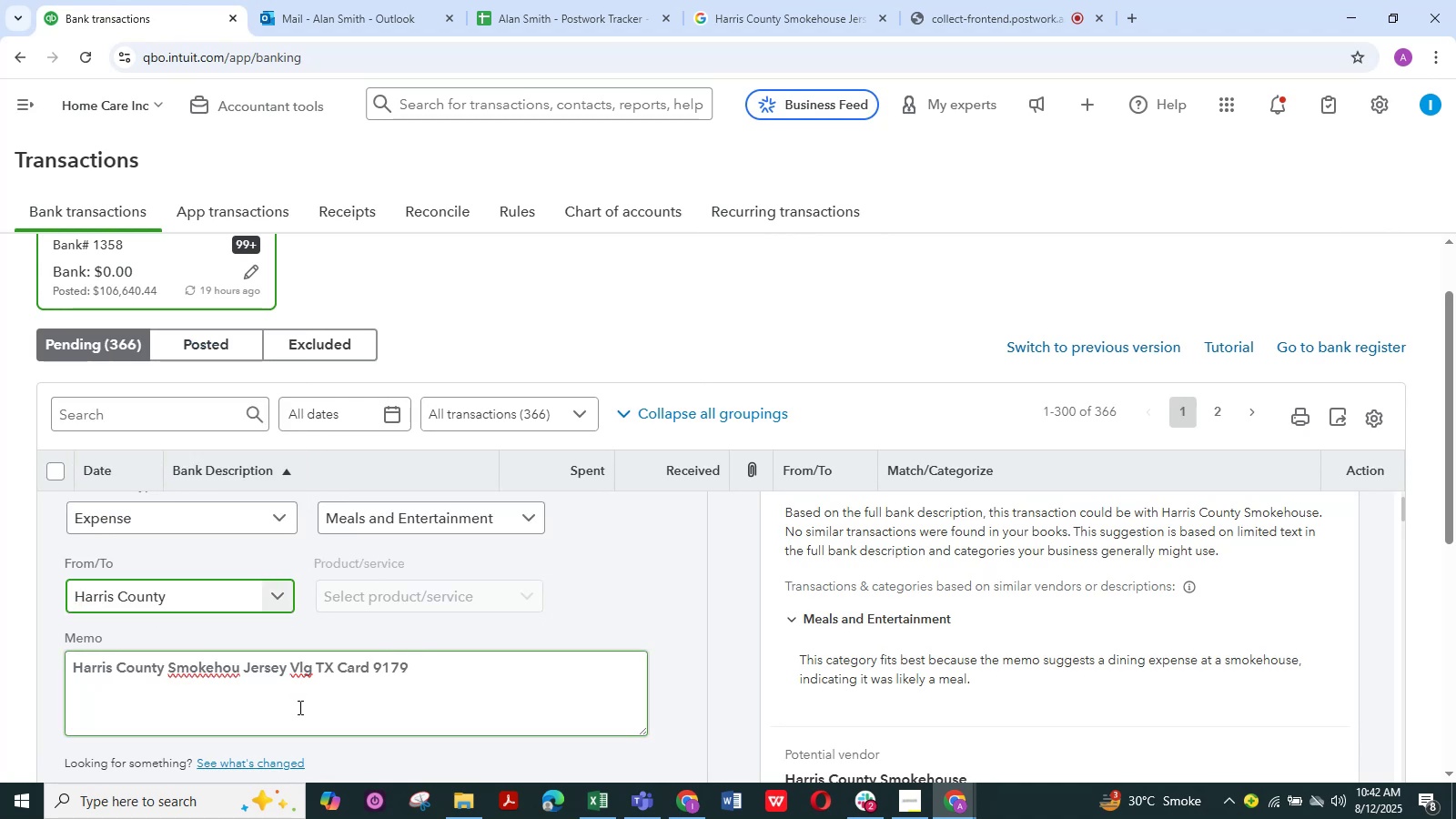 
wait(5.43)
 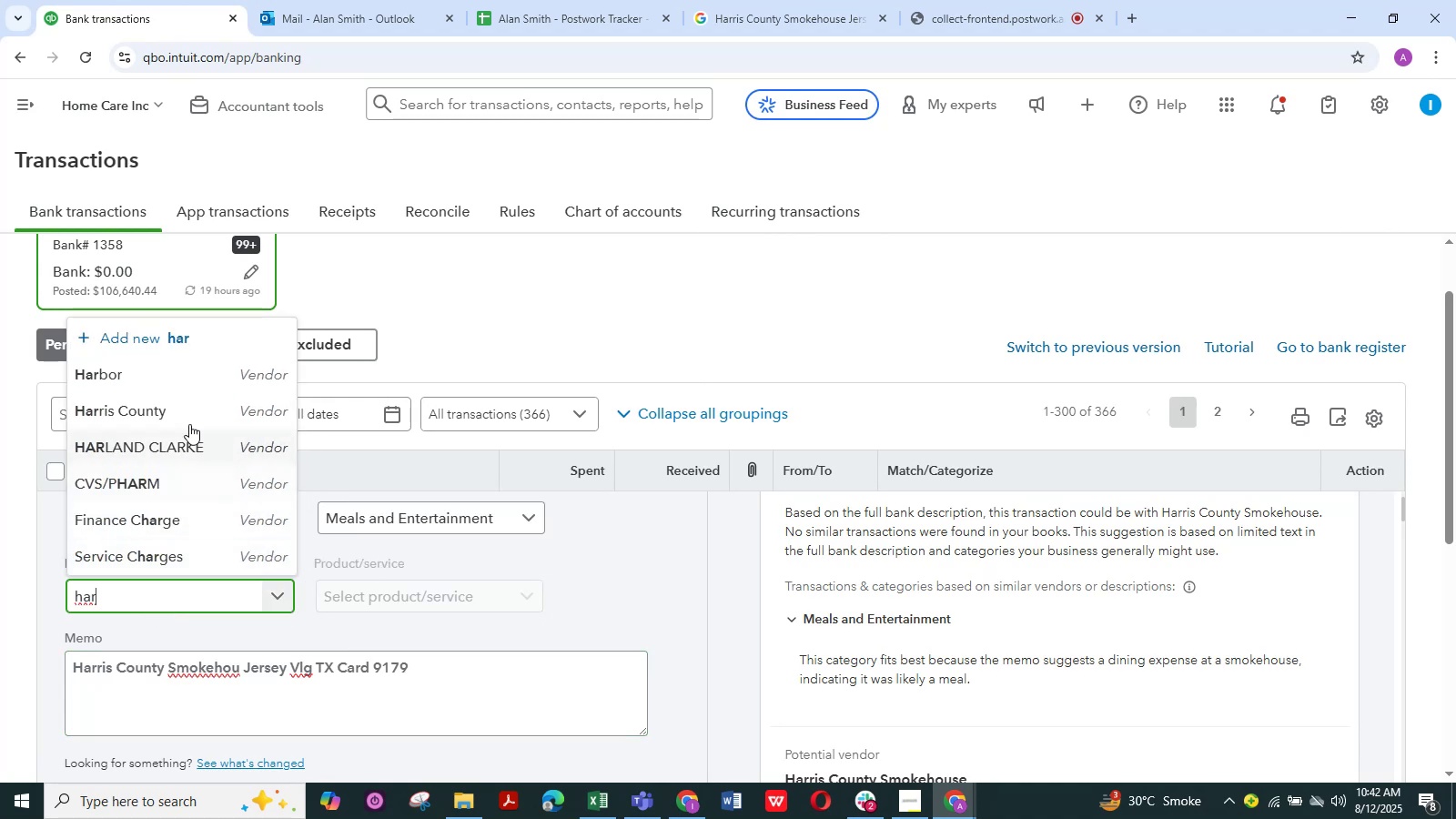 
scroll: coordinate [385, 703], scroll_direction: down, amount: 3.0
 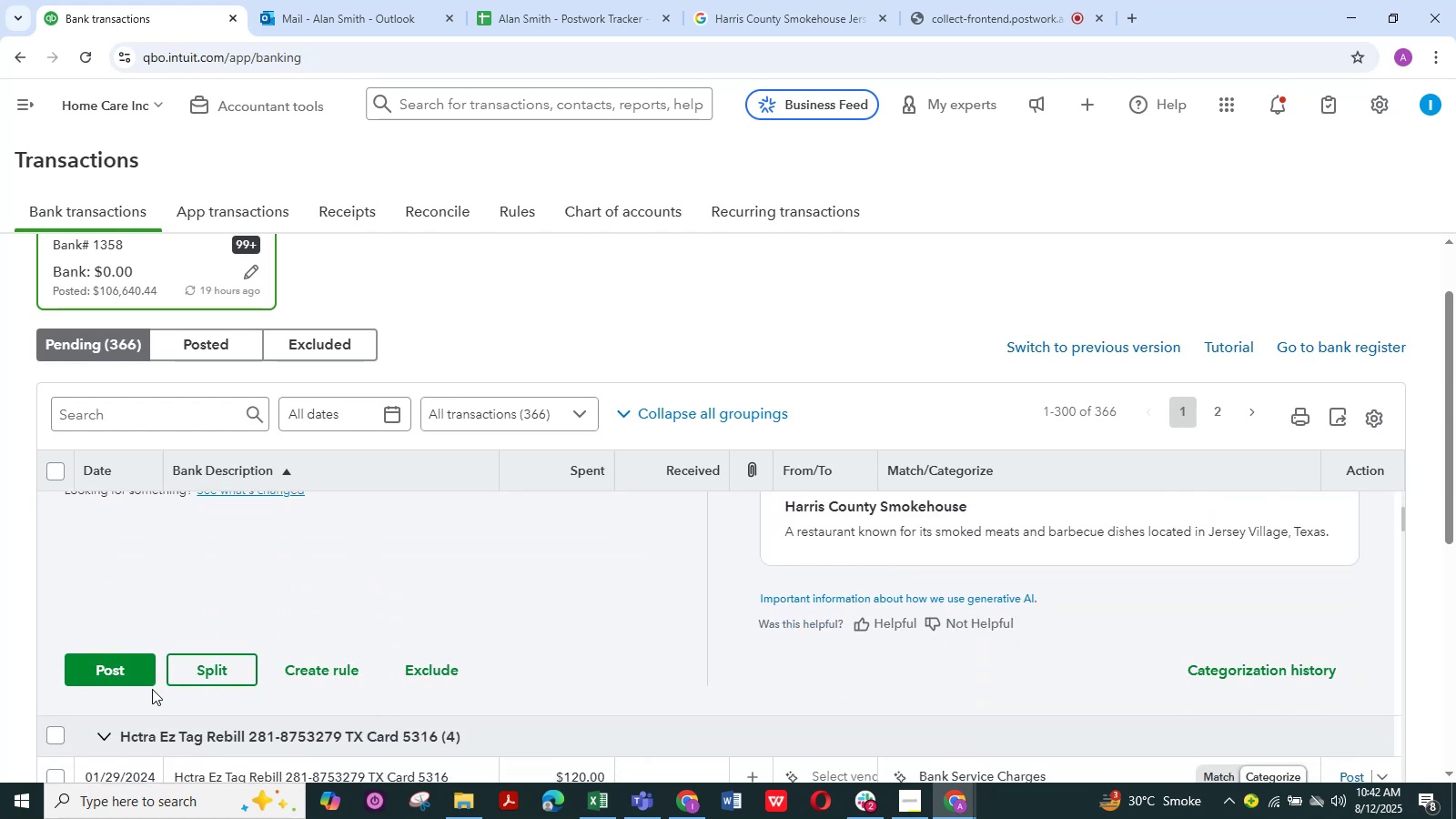 
left_click([134, 670])
 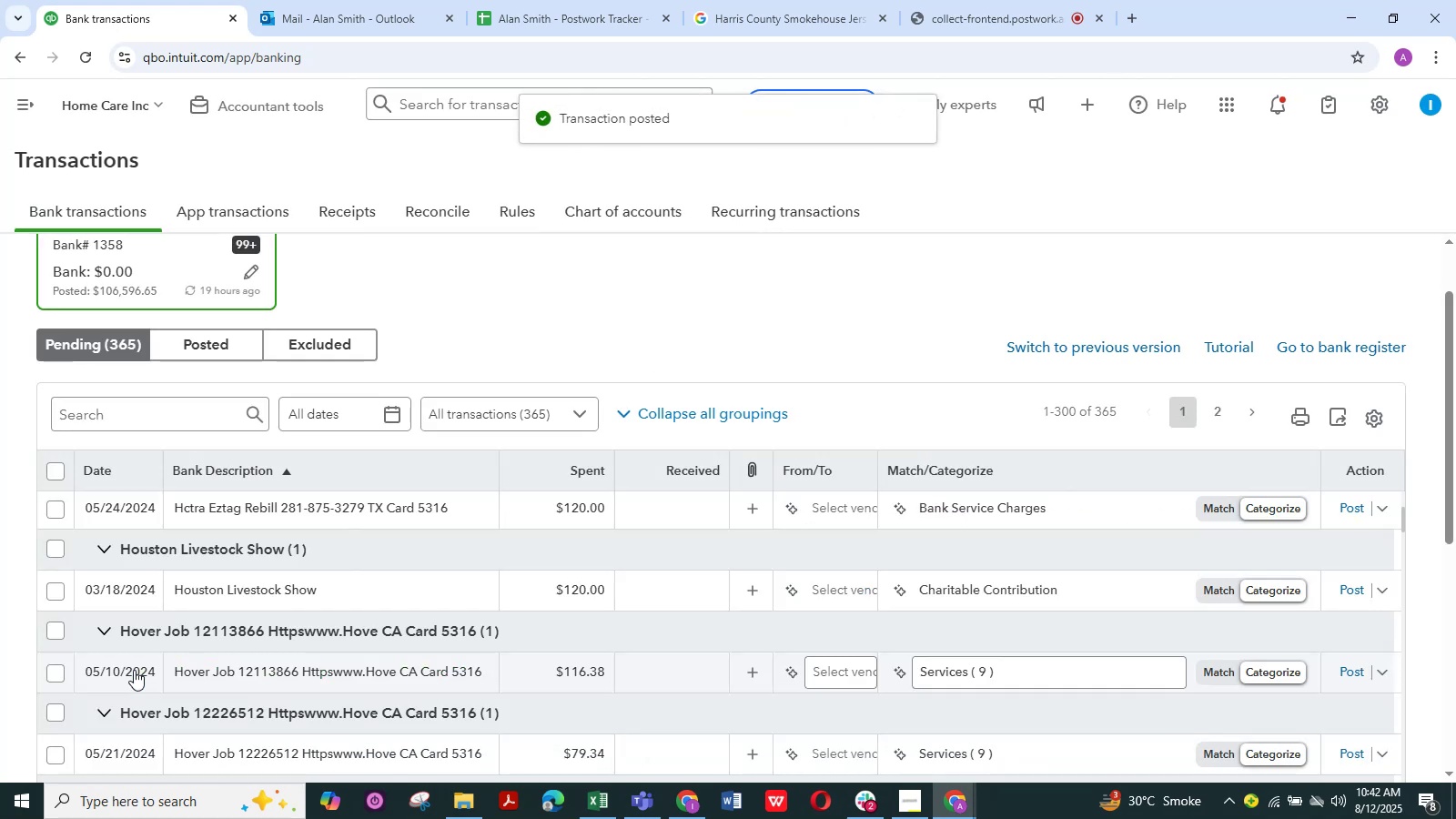 
wait(6.39)
 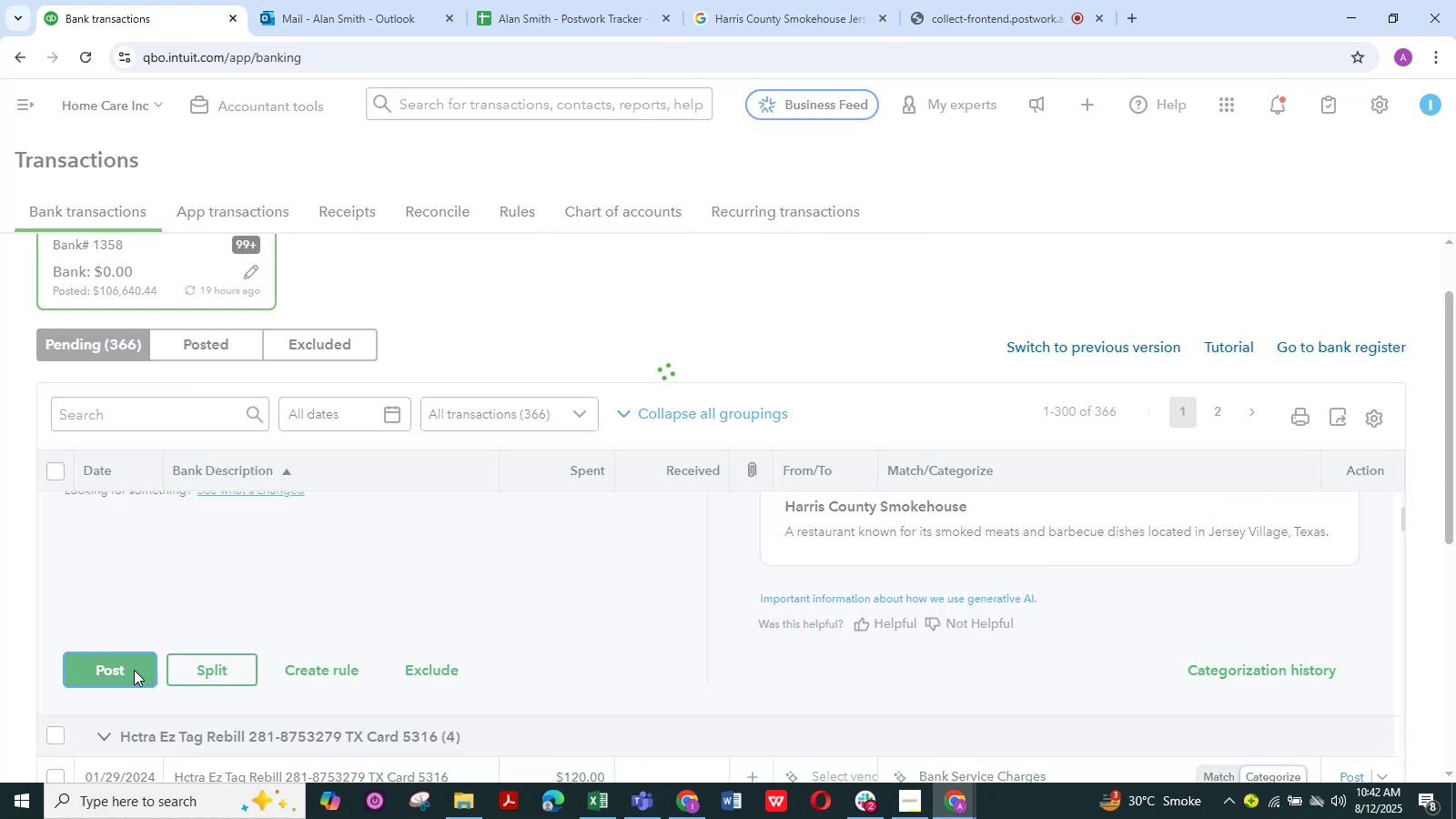 
scroll: coordinate [242, 616], scroll_direction: down, amount: 2.0
 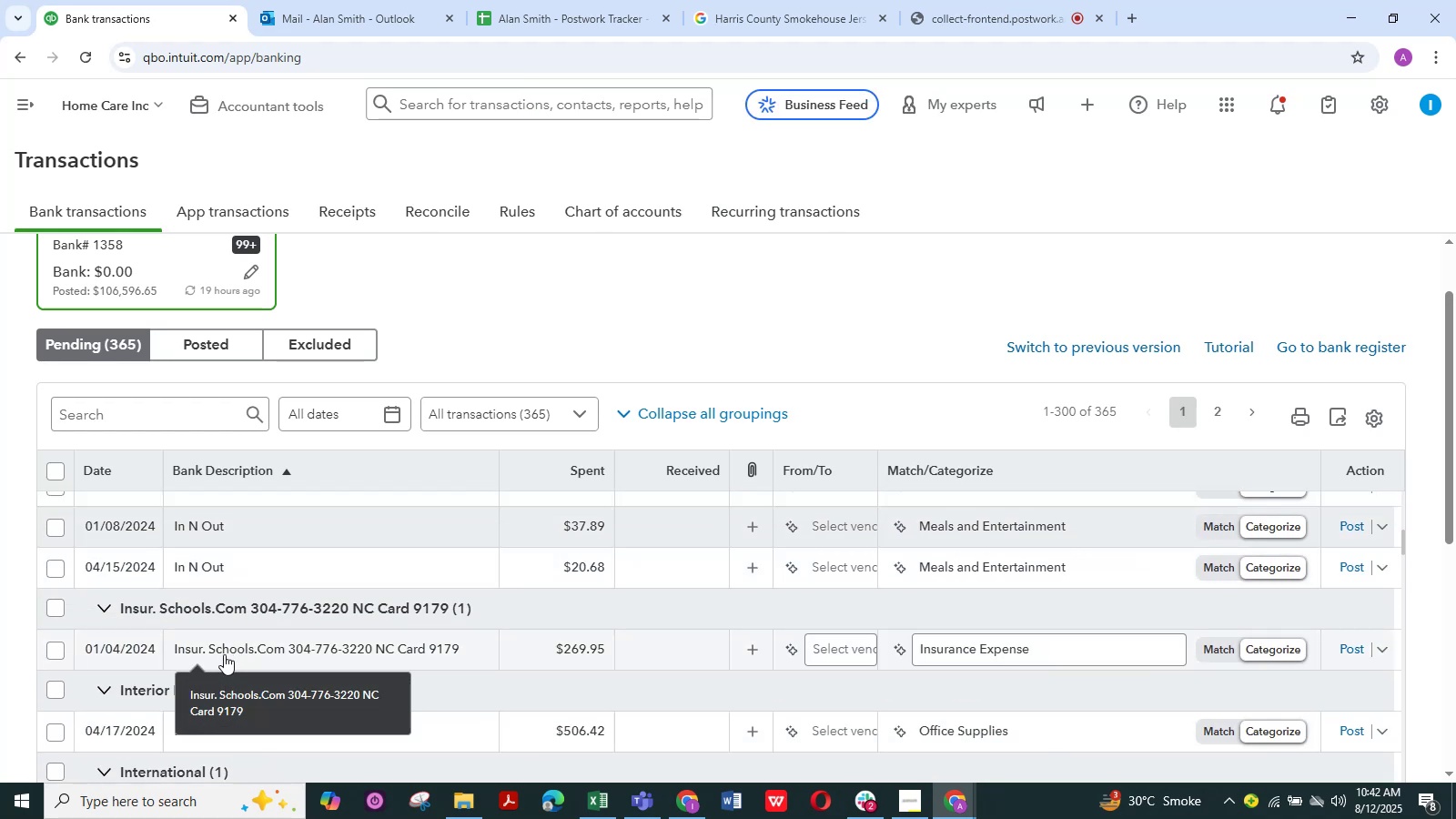 
left_click([223, 651])
 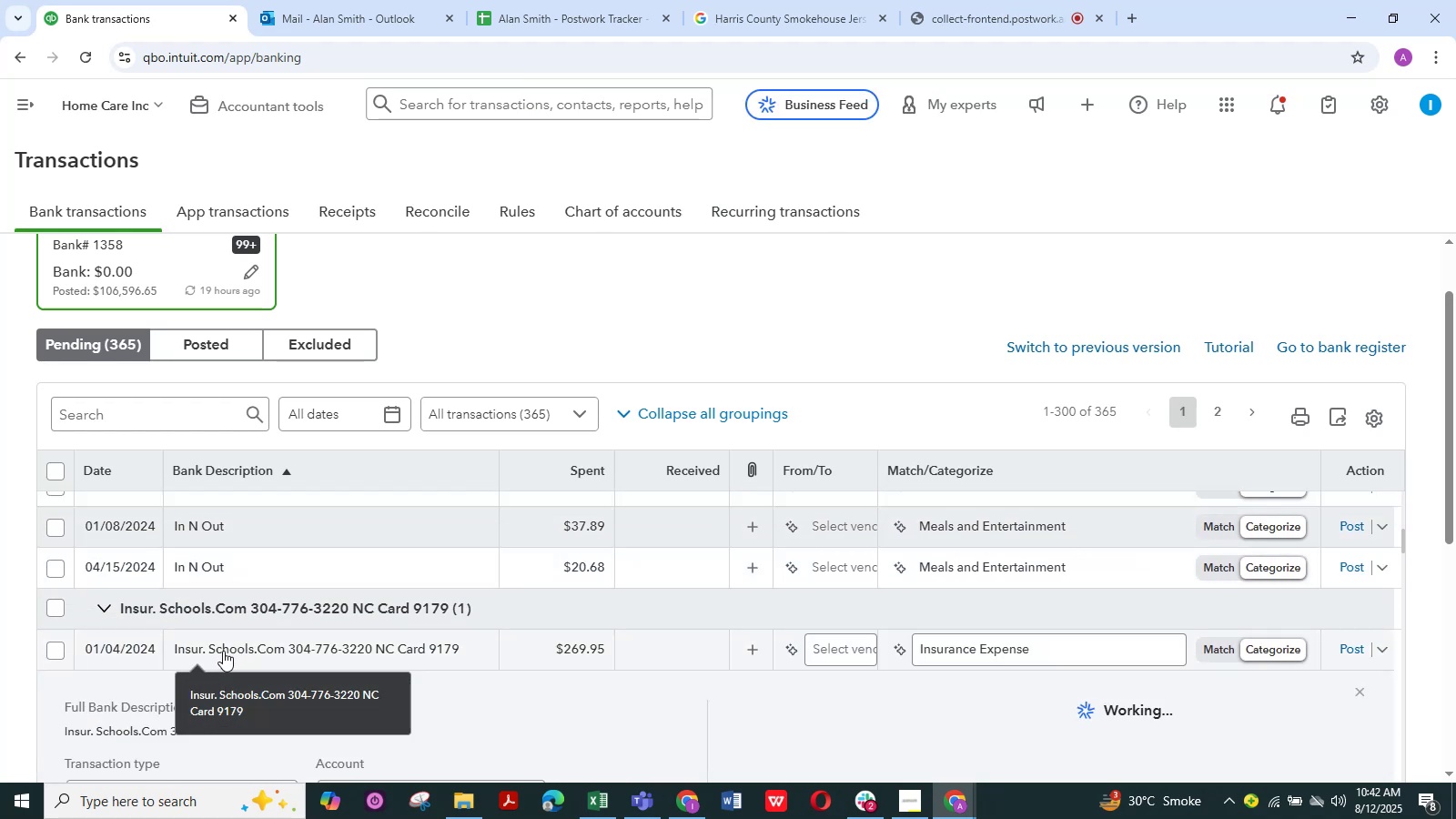 
scroll: coordinate [379, 645], scroll_direction: down, amount: 4.0
 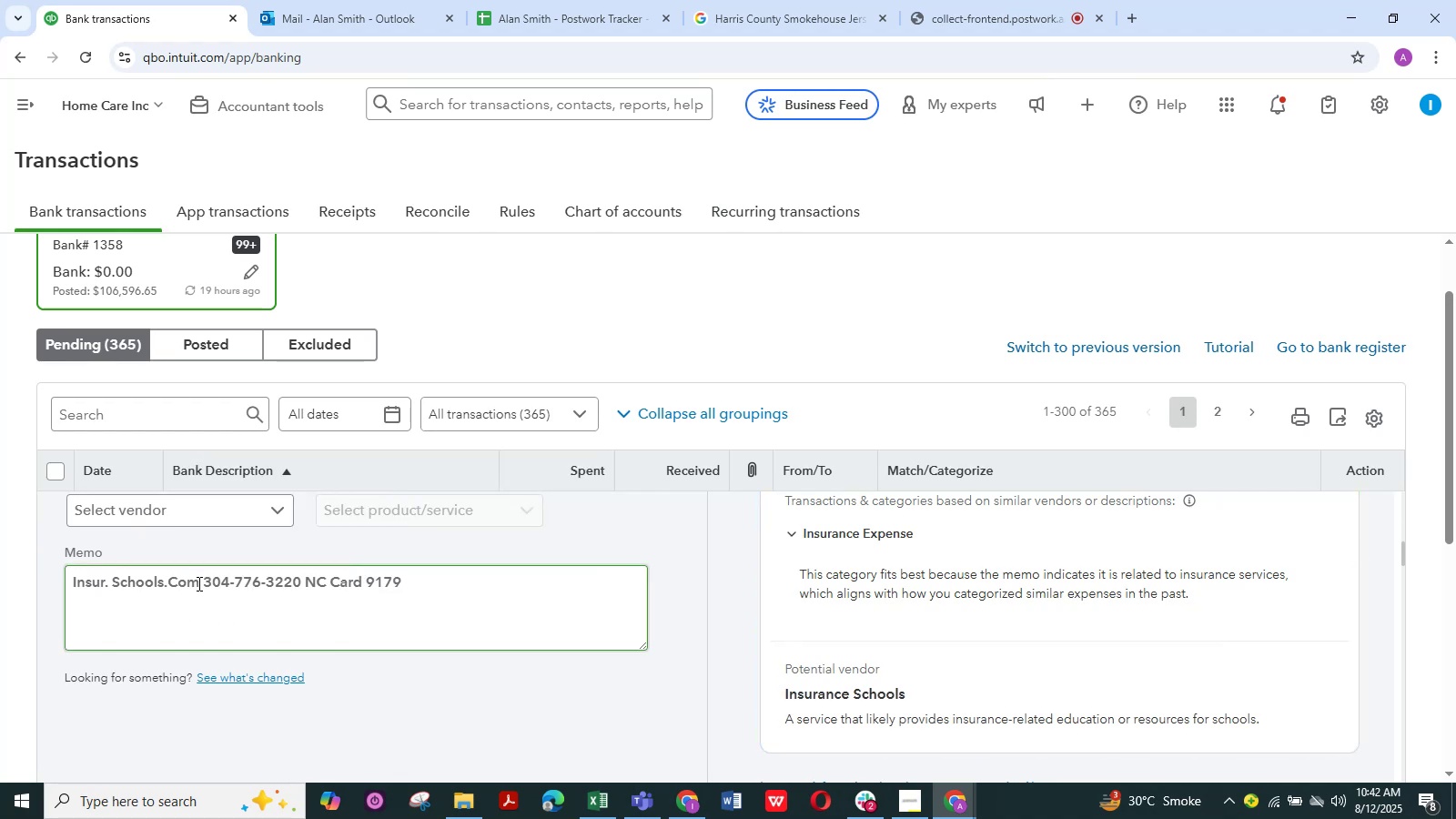 
left_click_drag(start_coordinate=[199, 584], to_coordinate=[72, 602])
 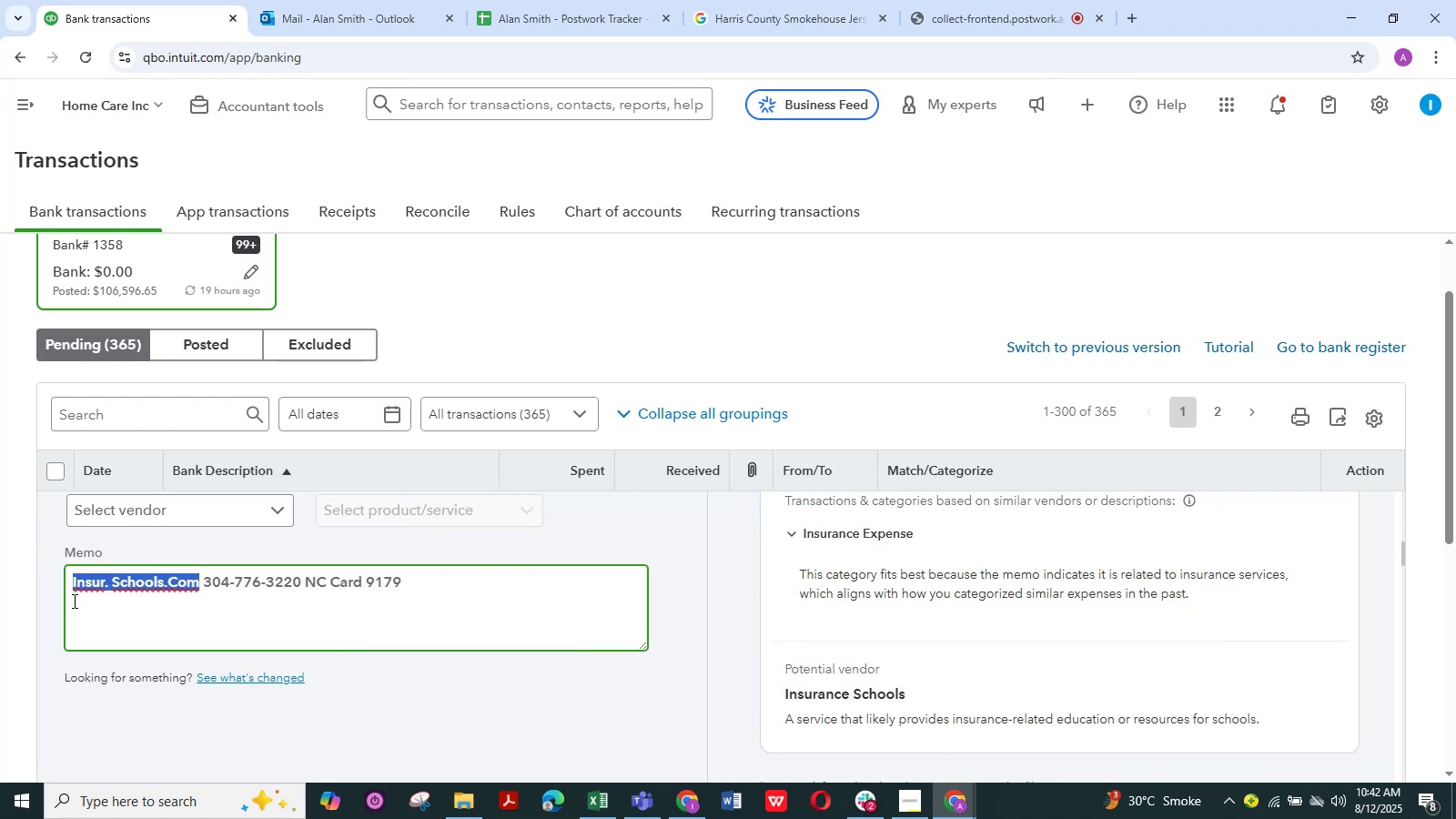 
key(Control+C)
 